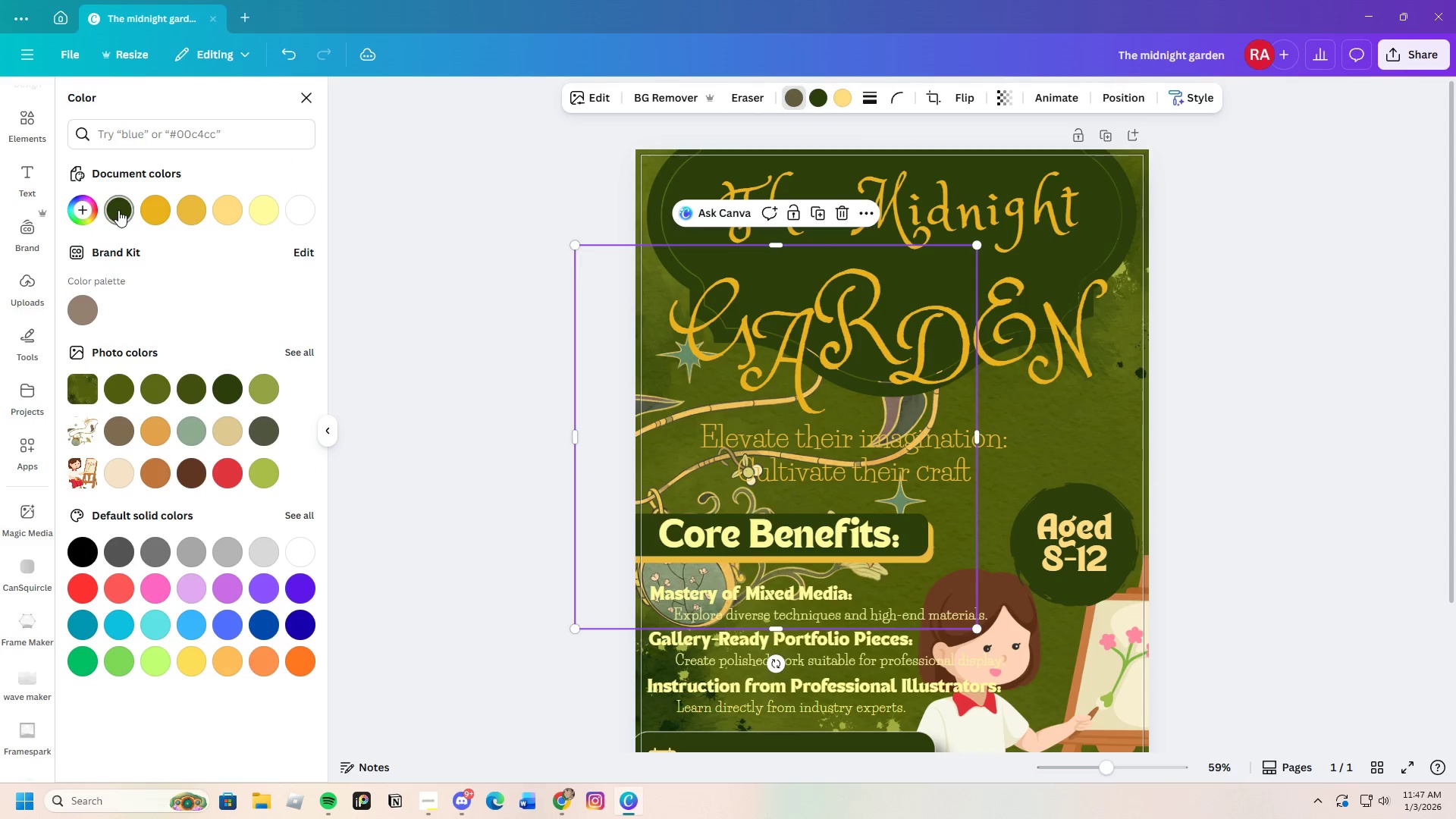 
mouse_move([152, 226])
 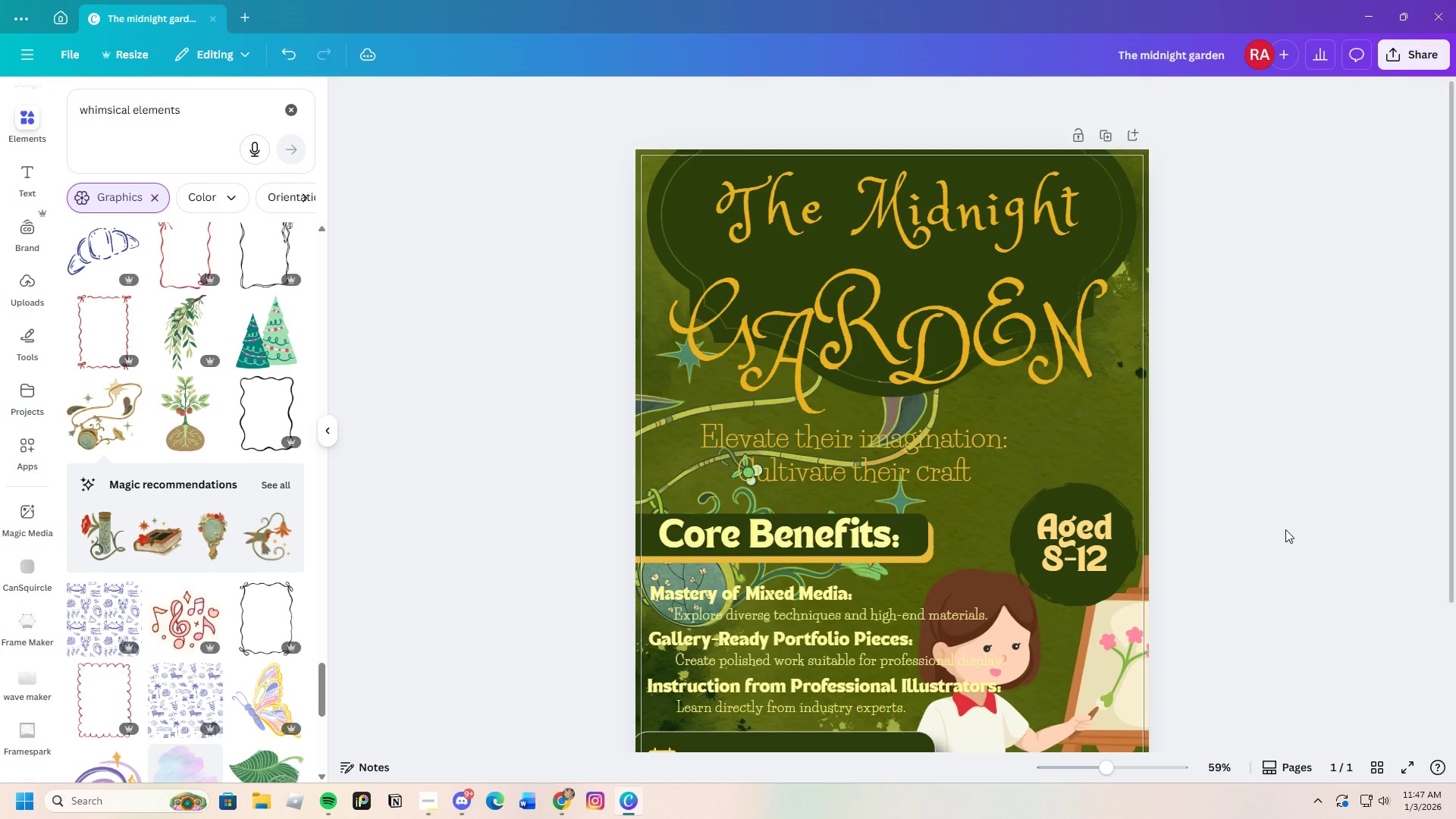 
scroll: coordinate [1260, 691], scroll_direction: down, amount: 3.0
 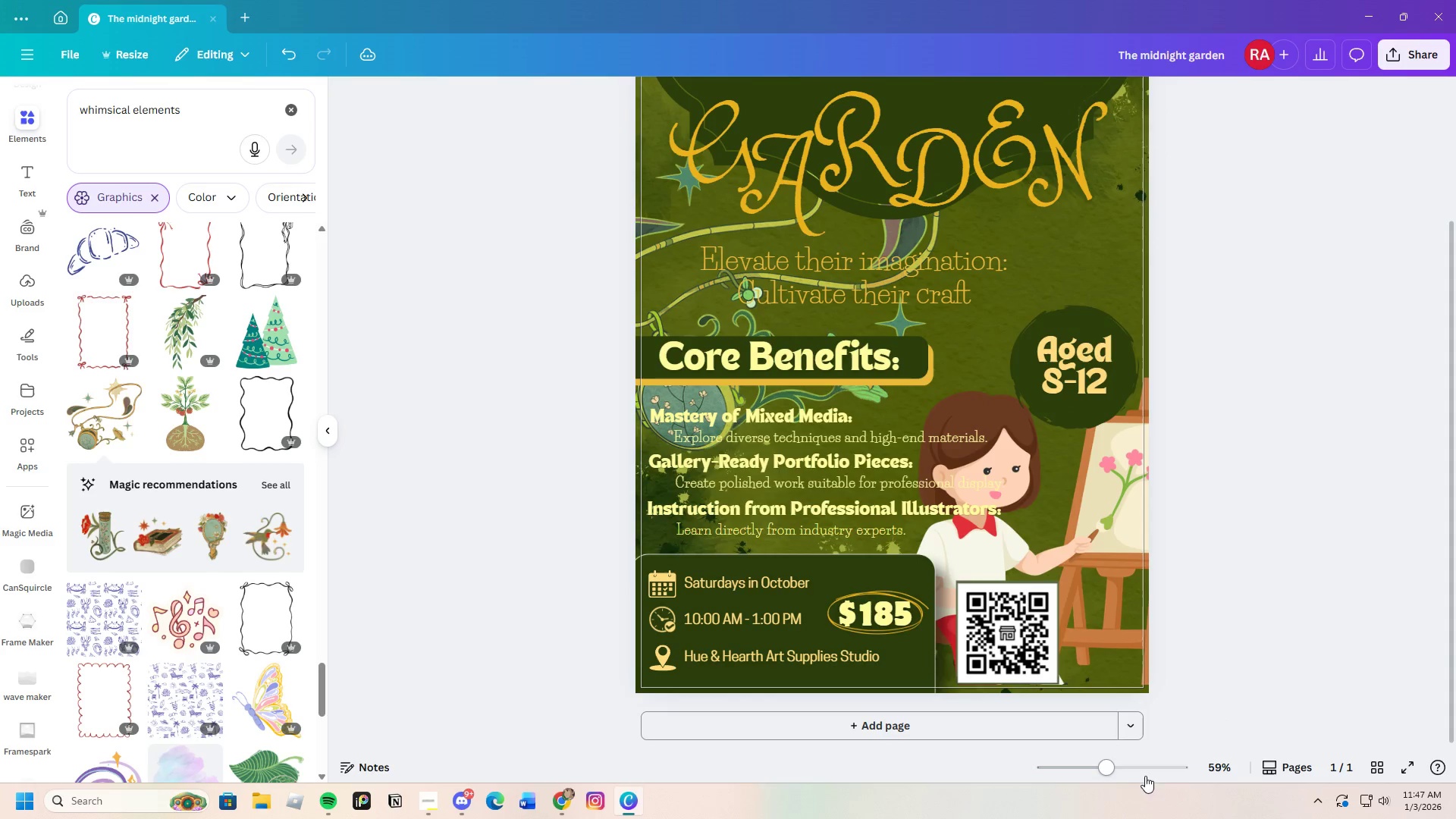 
left_click_drag(start_coordinate=[1116, 772], to_coordinate=[1106, 775])
 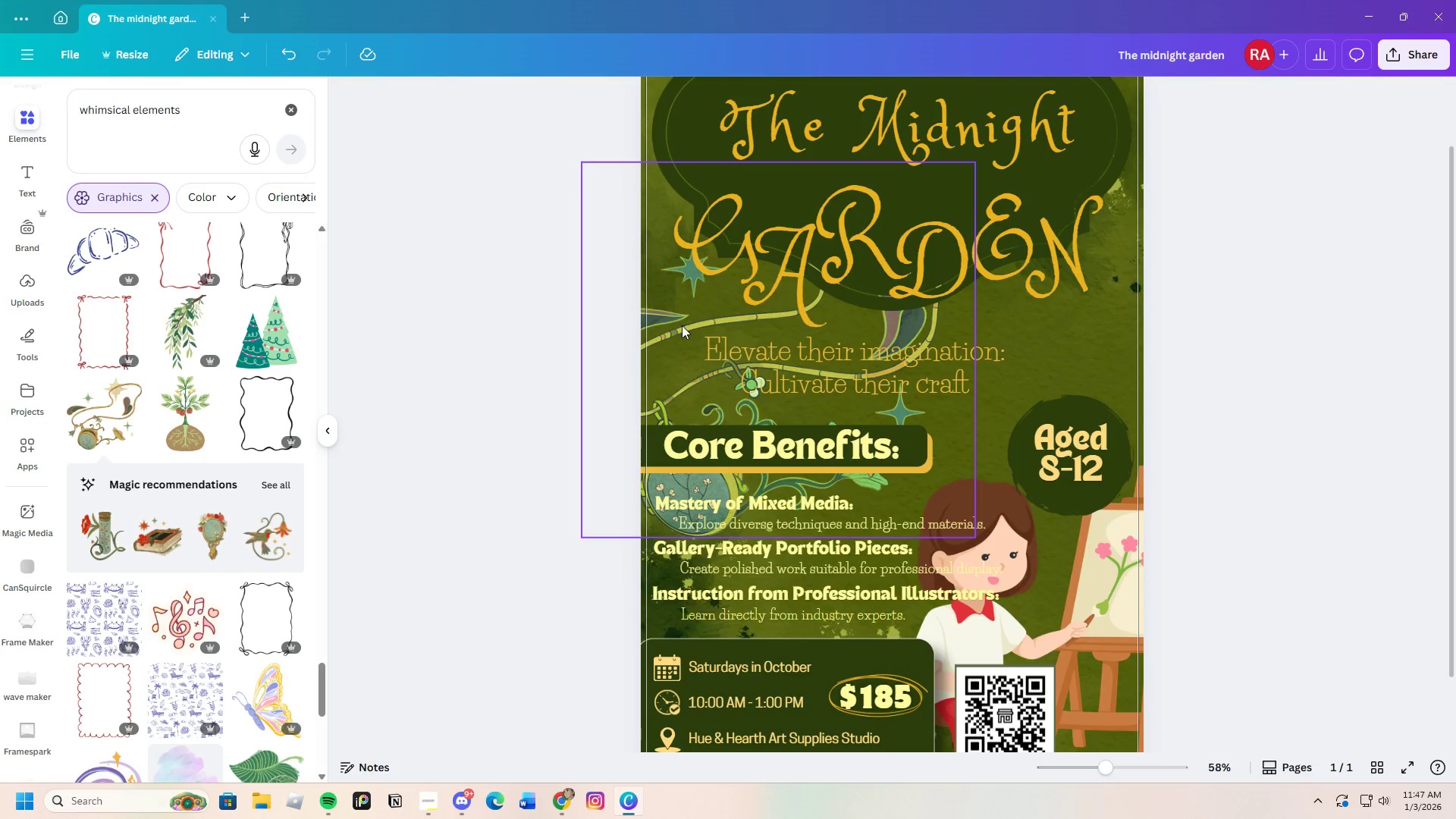 
left_click_drag(start_coordinate=[682, 325], to_coordinate=[650, 328])
 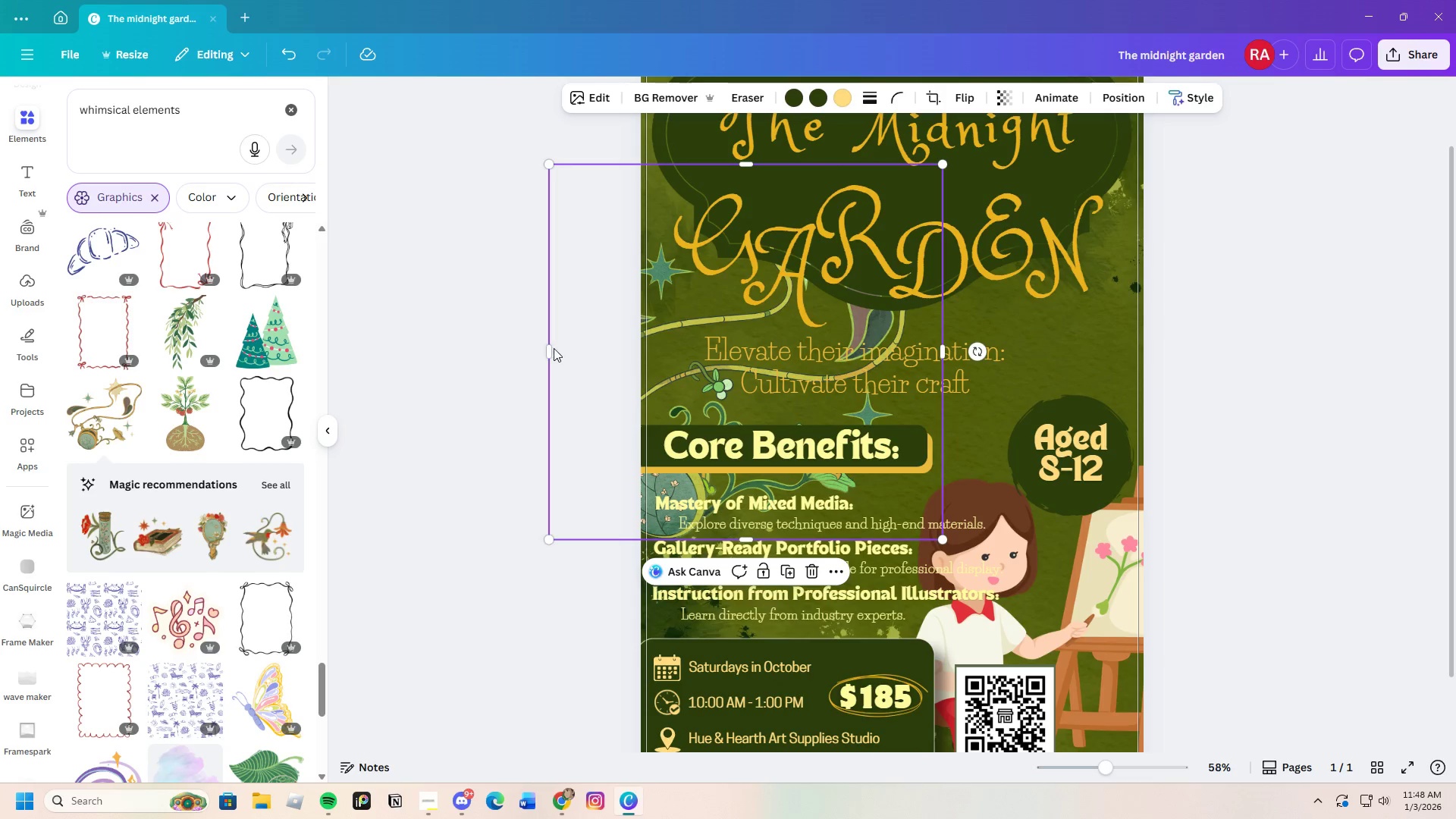 
left_click_drag(start_coordinate=[548, 350], to_coordinate=[626, 353])
 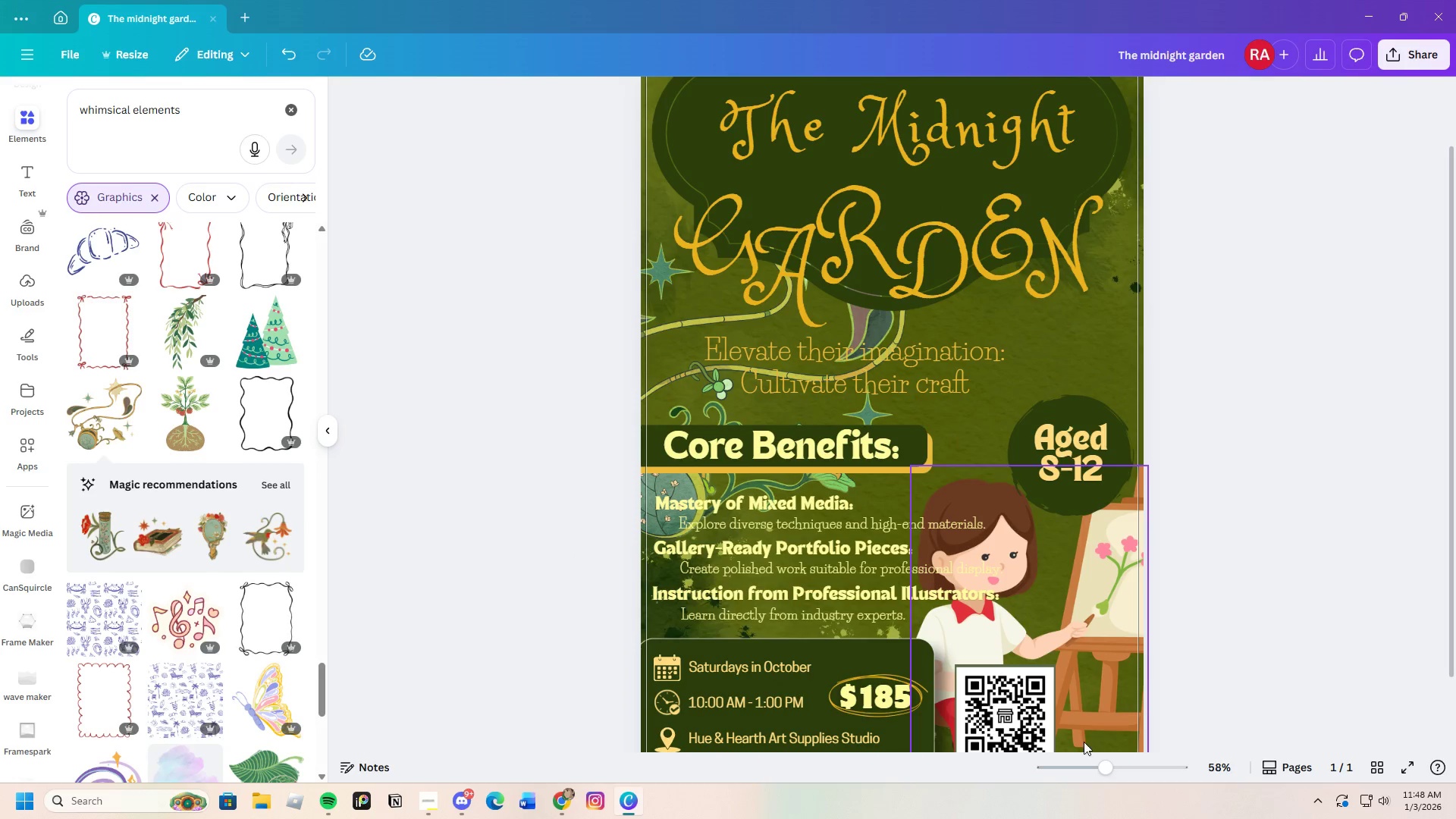 
left_click_drag(start_coordinate=[1102, 765], to_coordinate=[1101, 773])
 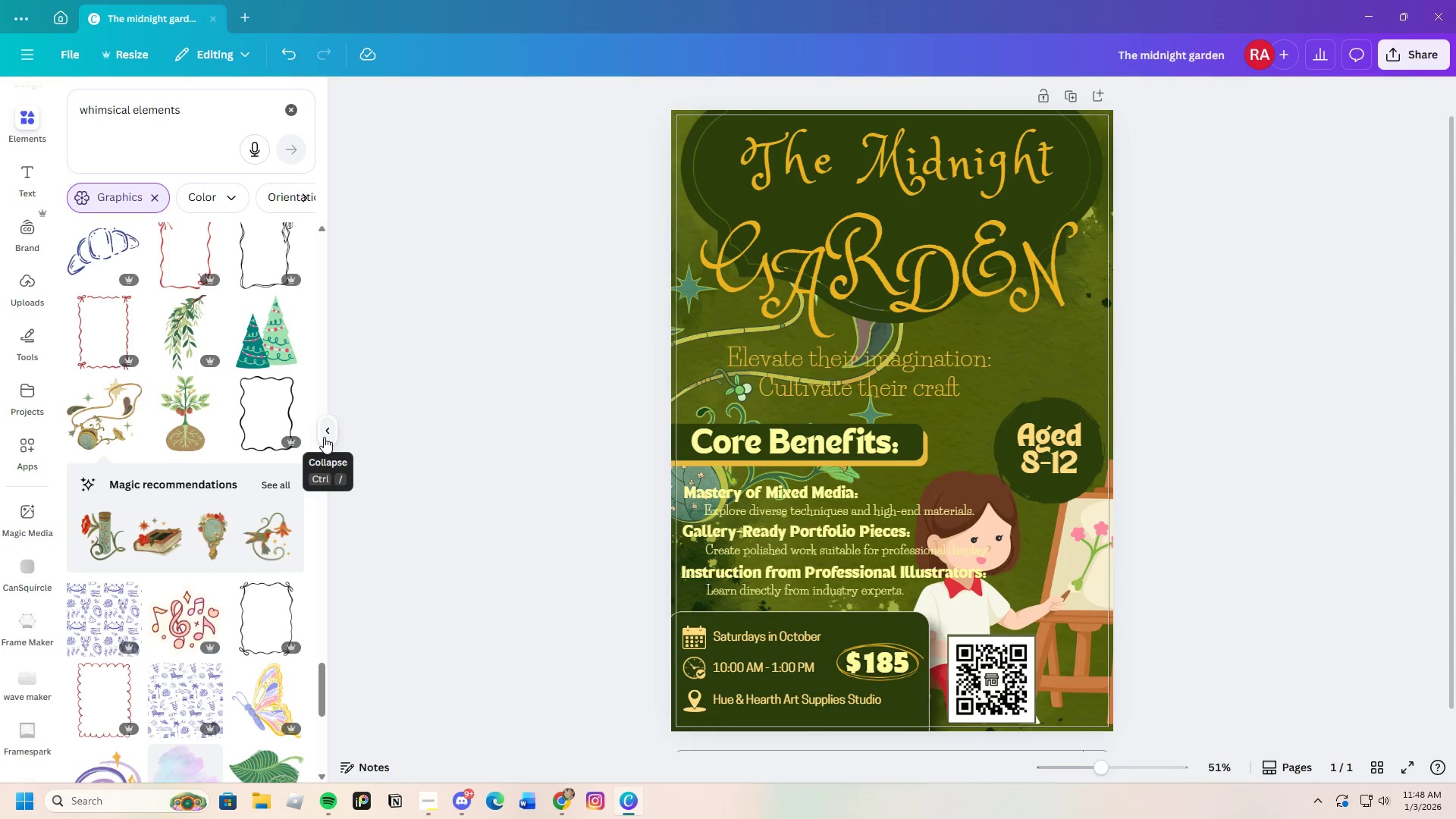 
scroll: coordinate [228, 594], scroll_direction: down, amount: 2.0
 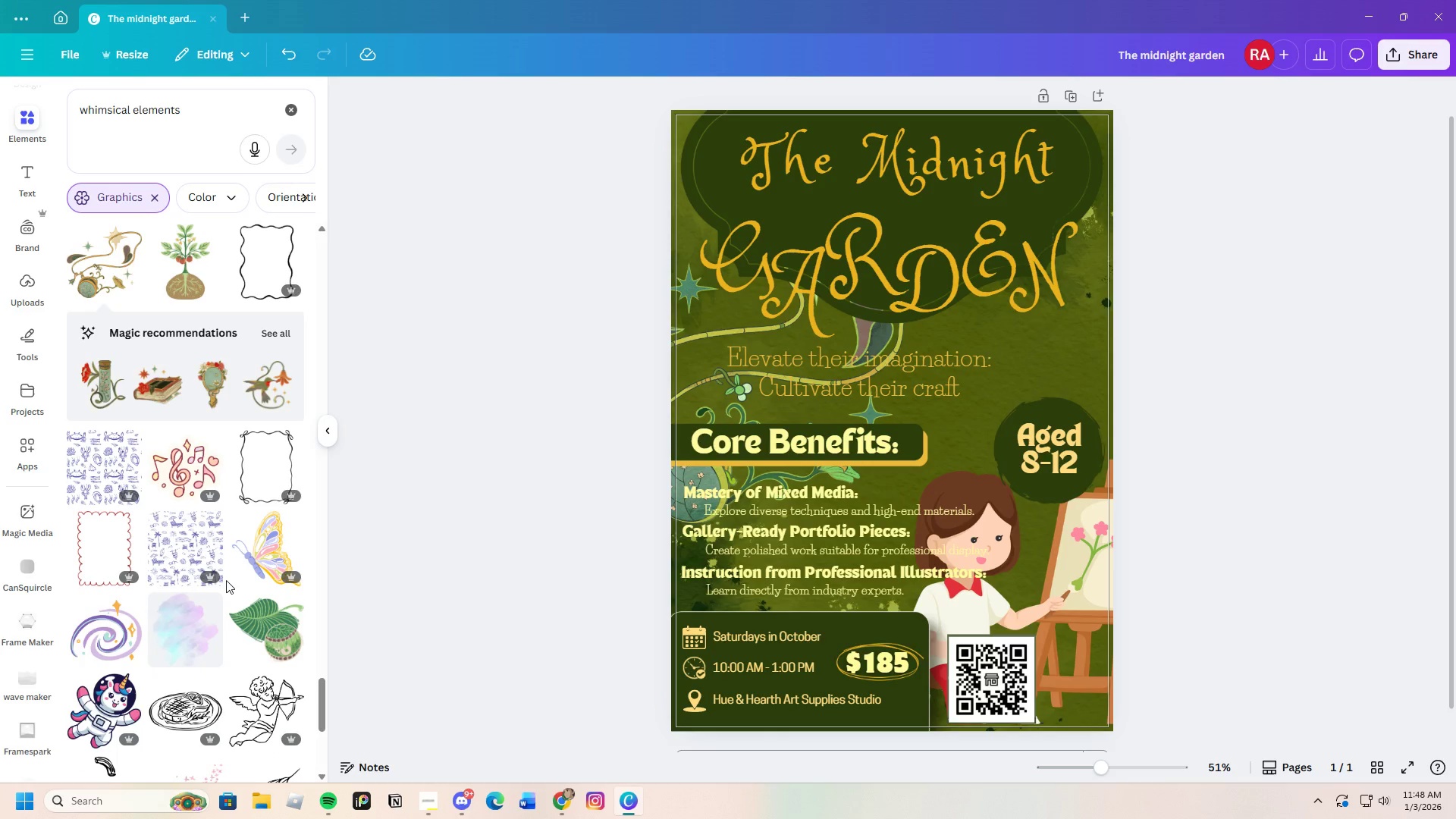 
scroll: coordinate [228, 580], scroll_direction: up, amount: 3.0
 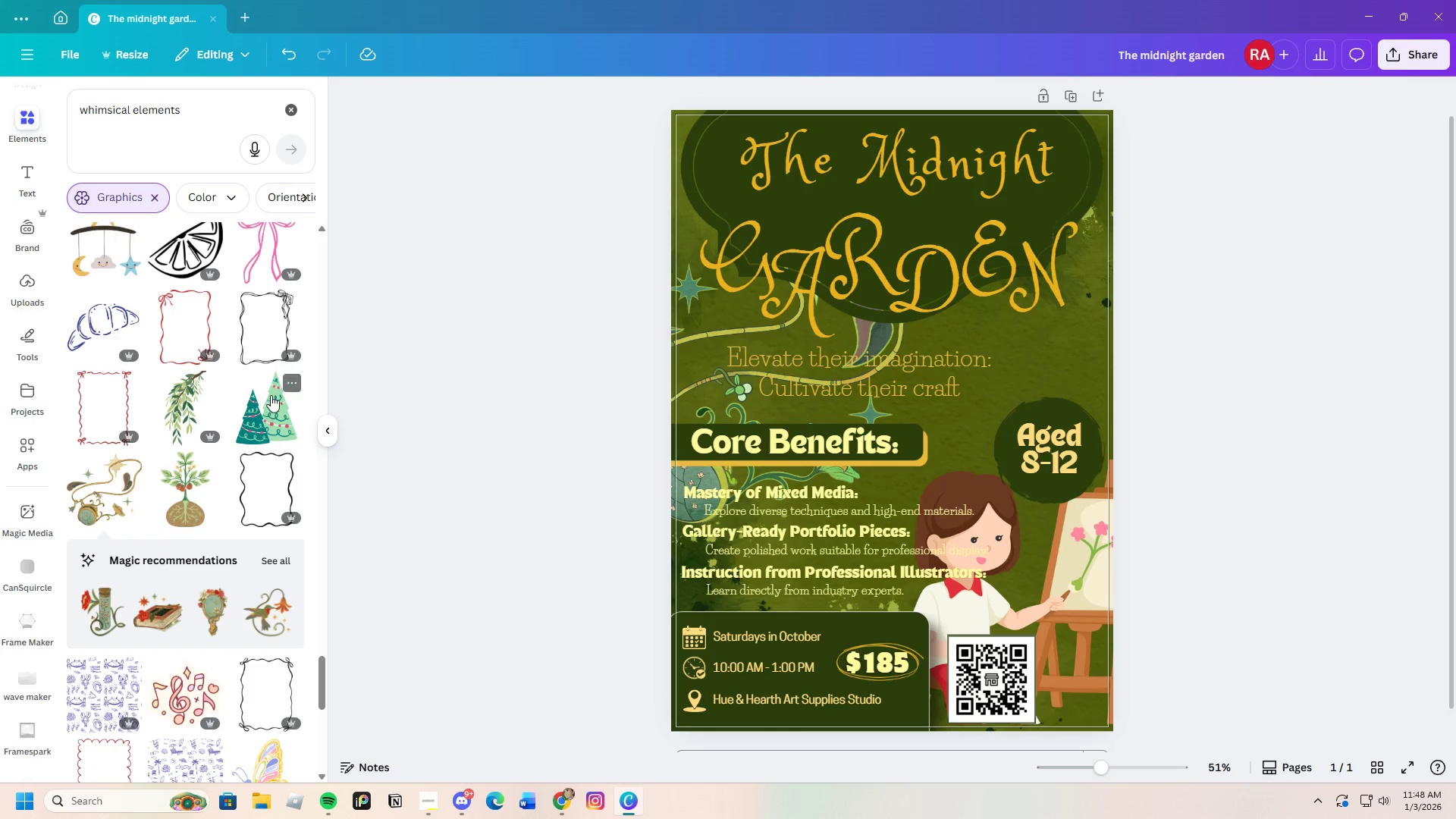 
scroll: coordinate [222, 624], scroll_direction: down, amount: 3.0
 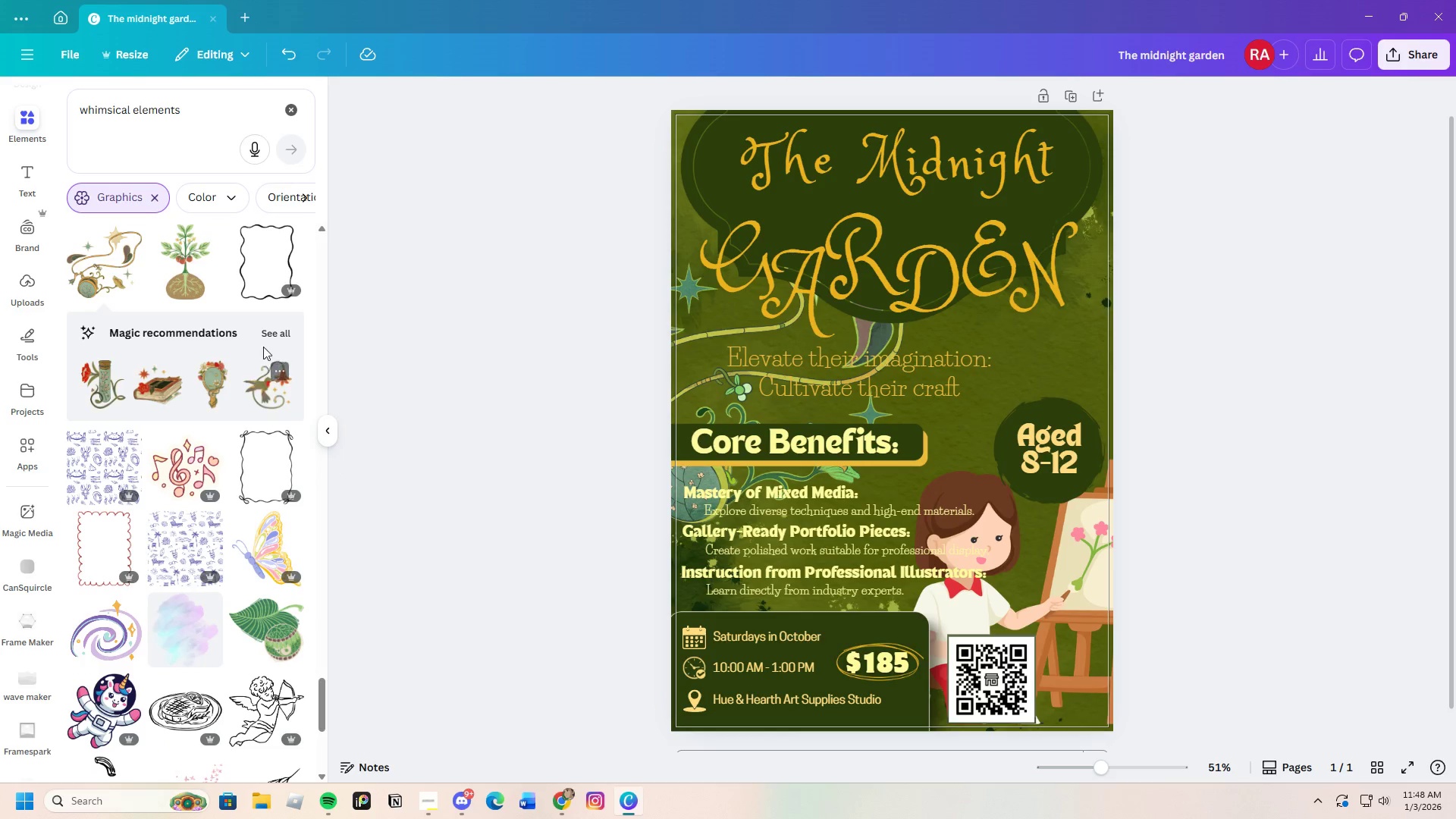 
left_click([268, 329])
 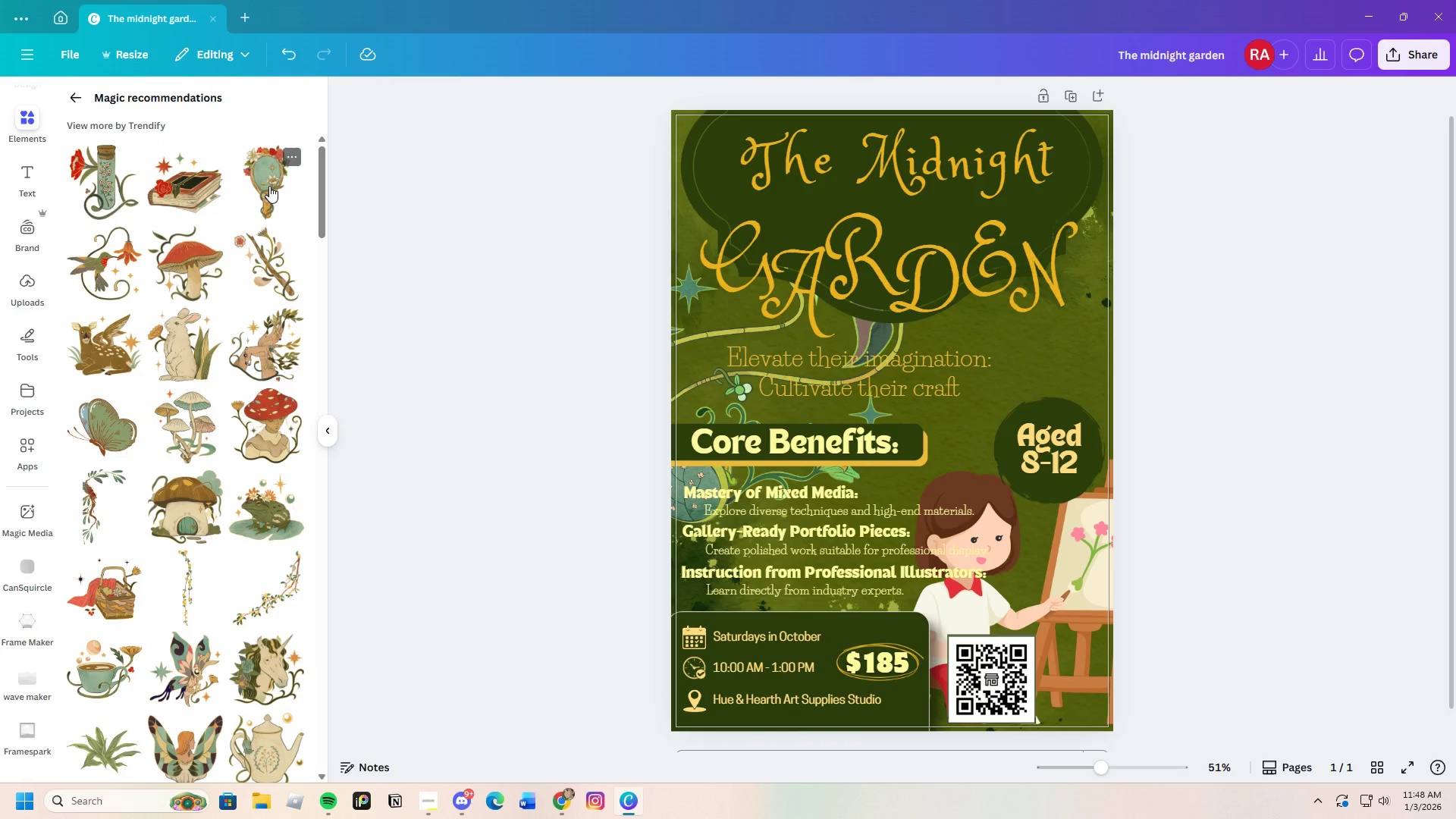 
scroll: coordinate [226, 569], scroll_direction: down, amount: 3.0
 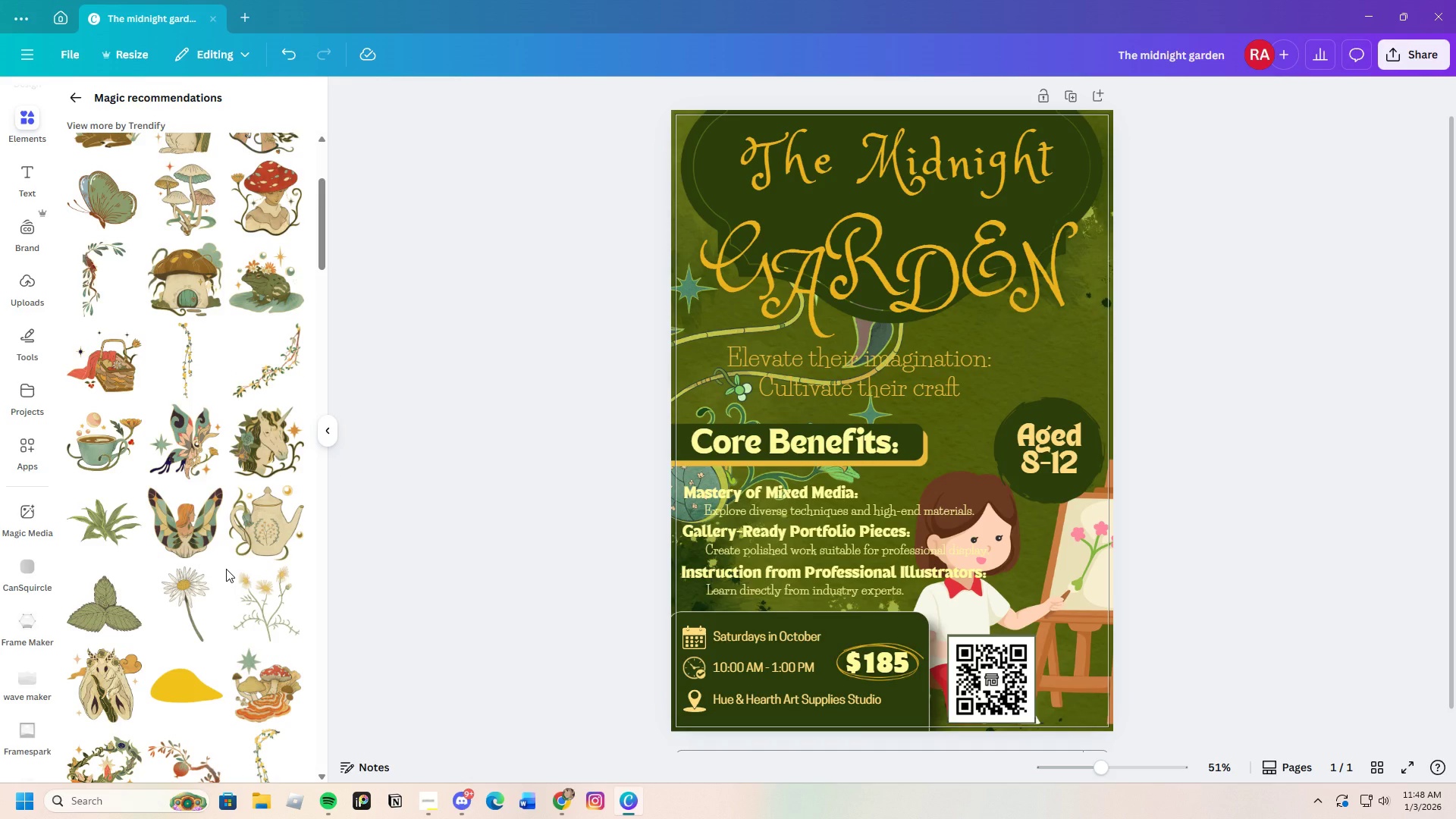 
wait(8.98)
 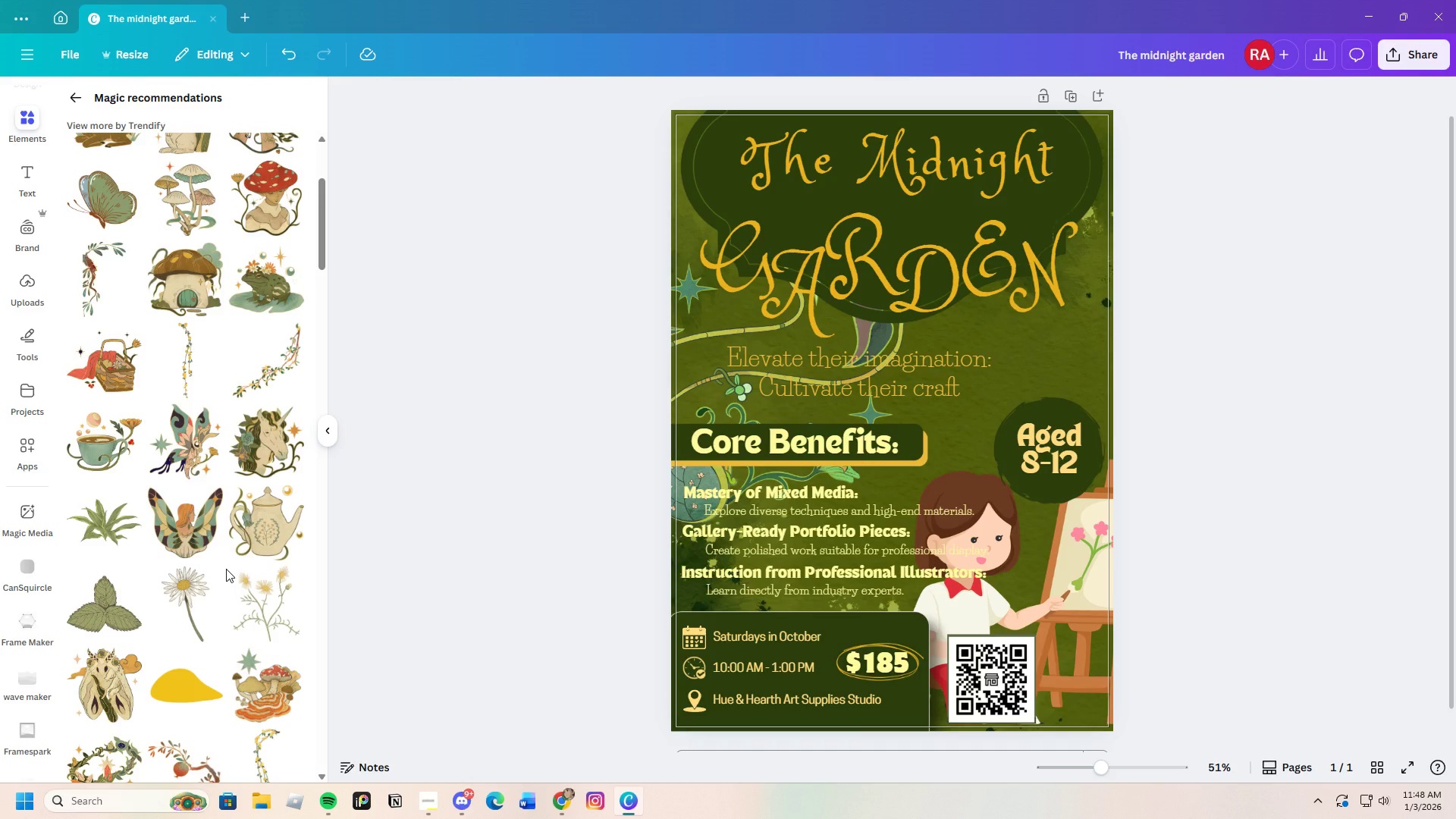 
scroll: coordinate [199, 633], scroll_direction: down, amount: 4.0
 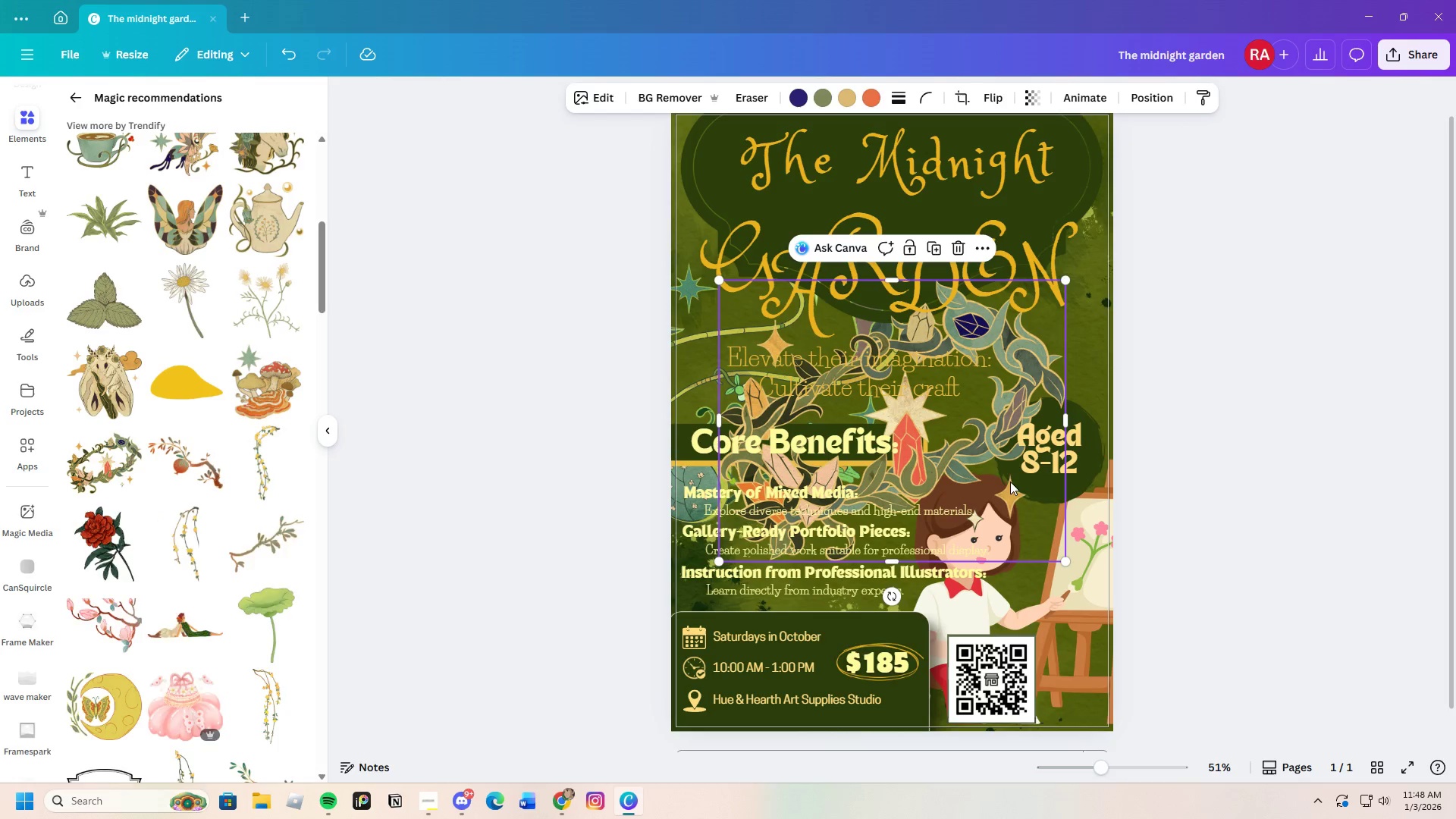 
left_click_drag(start_coordinate=[1009, 410], to_coordinate=[1147, 439])
 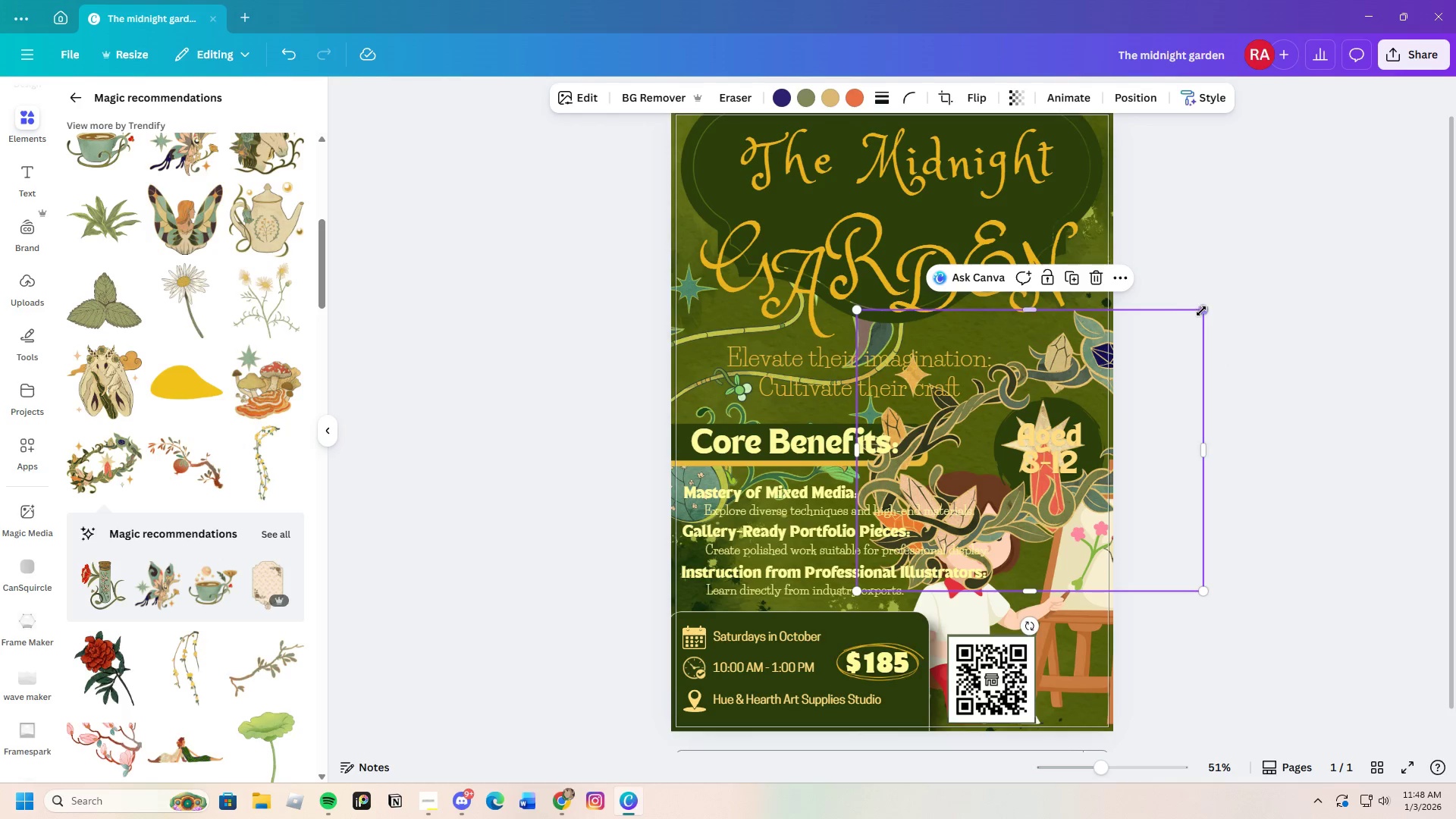 
left_click_drag(start_coordinate=[1203, 311], to_coordinate=[1042, 385])
 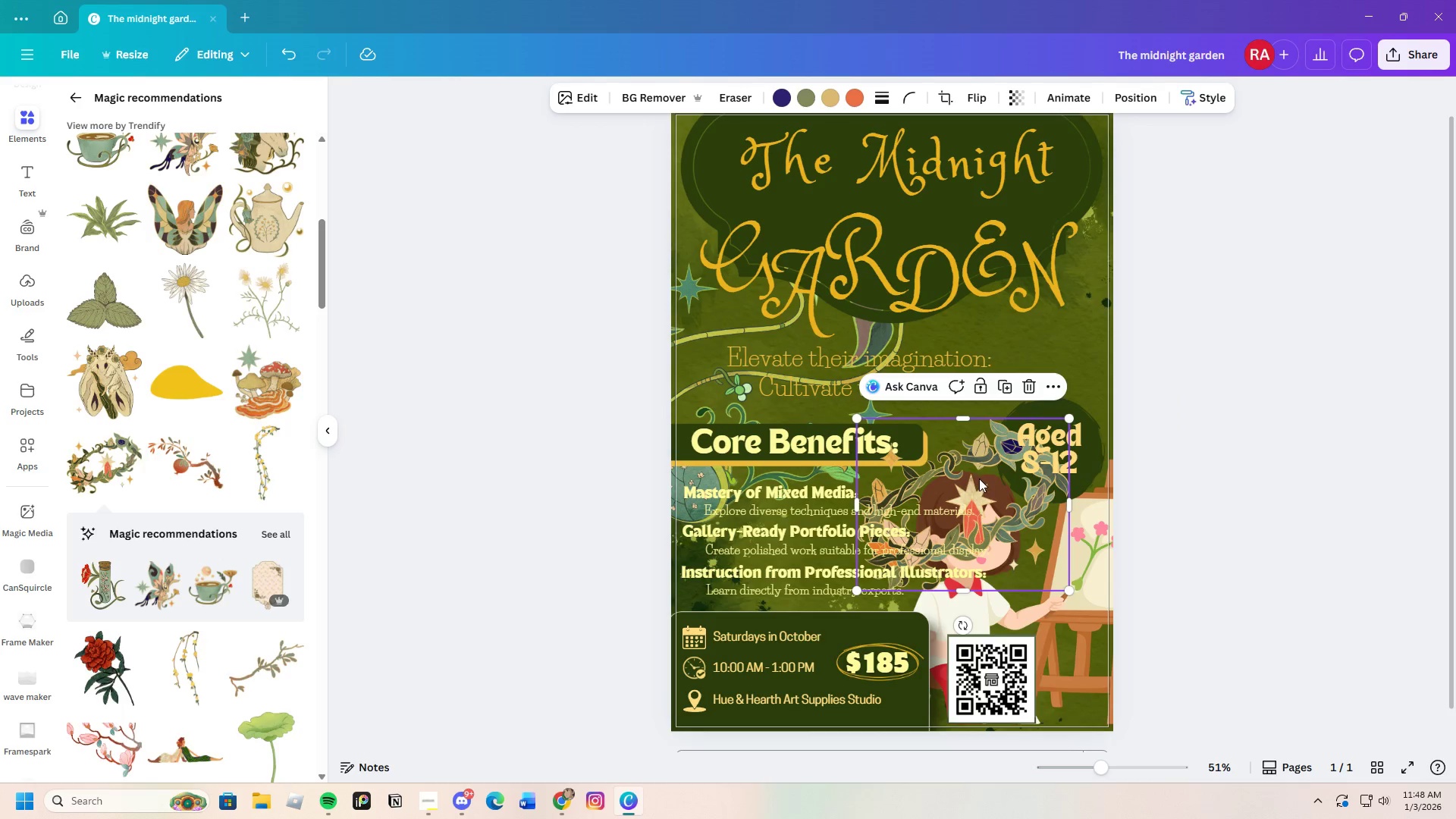 
left_click_drag(start_coordinate=[979, 479], to_coordinate=[1070, 431])
 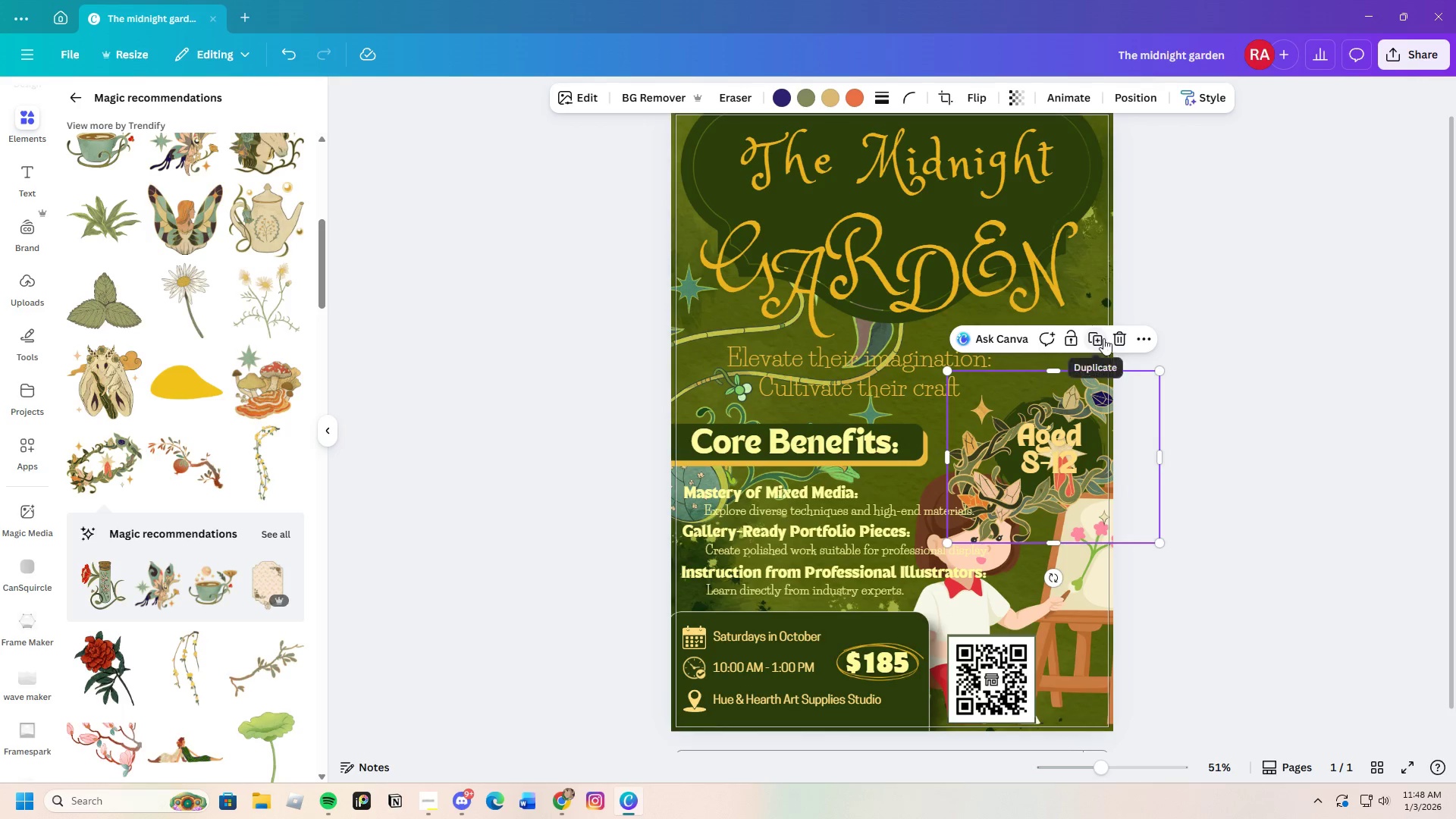 
left_click([1112, 337])
 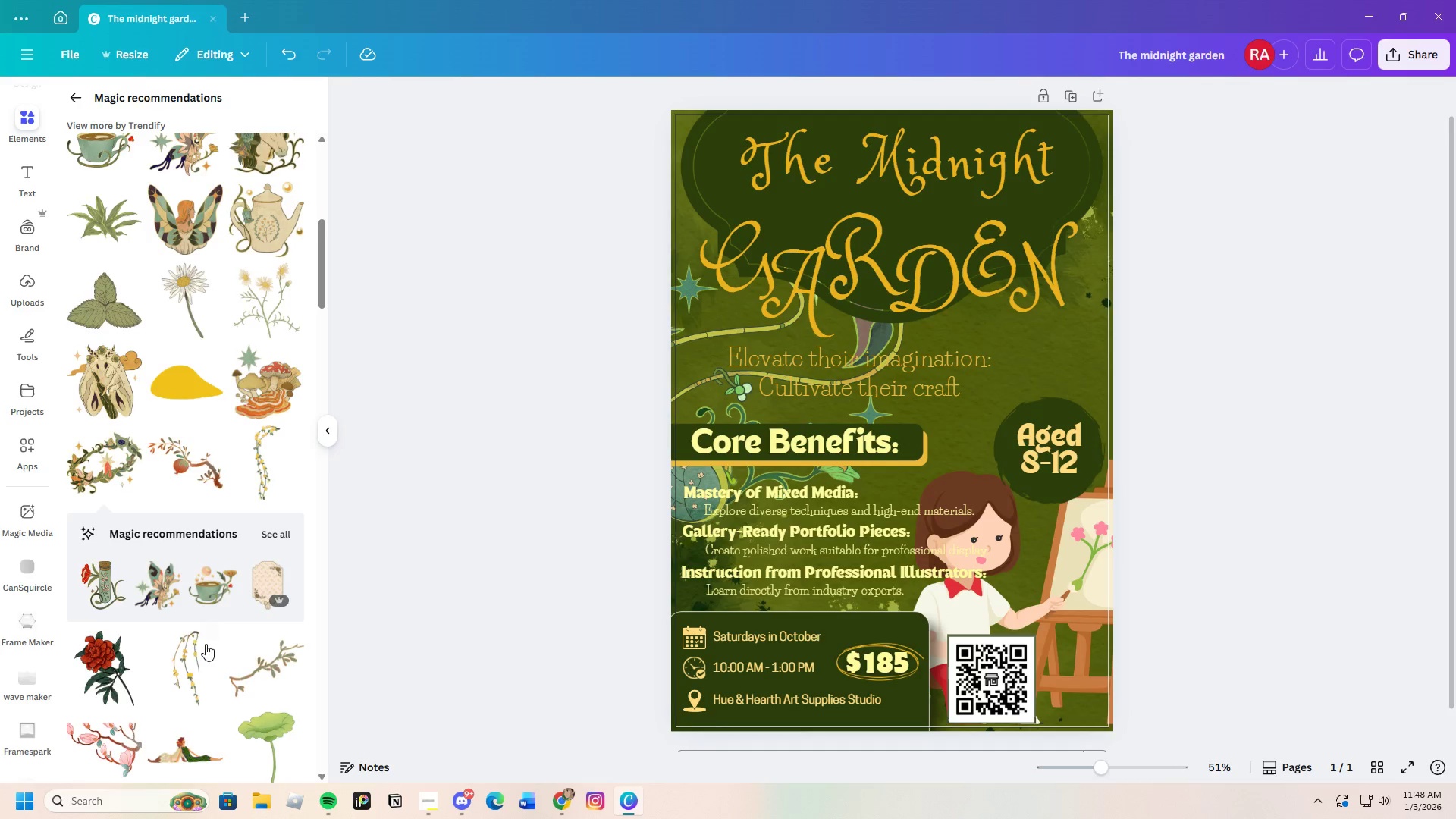 
scroll: coordinate [226, 651], scroll_direction: down, amount: 10.0
 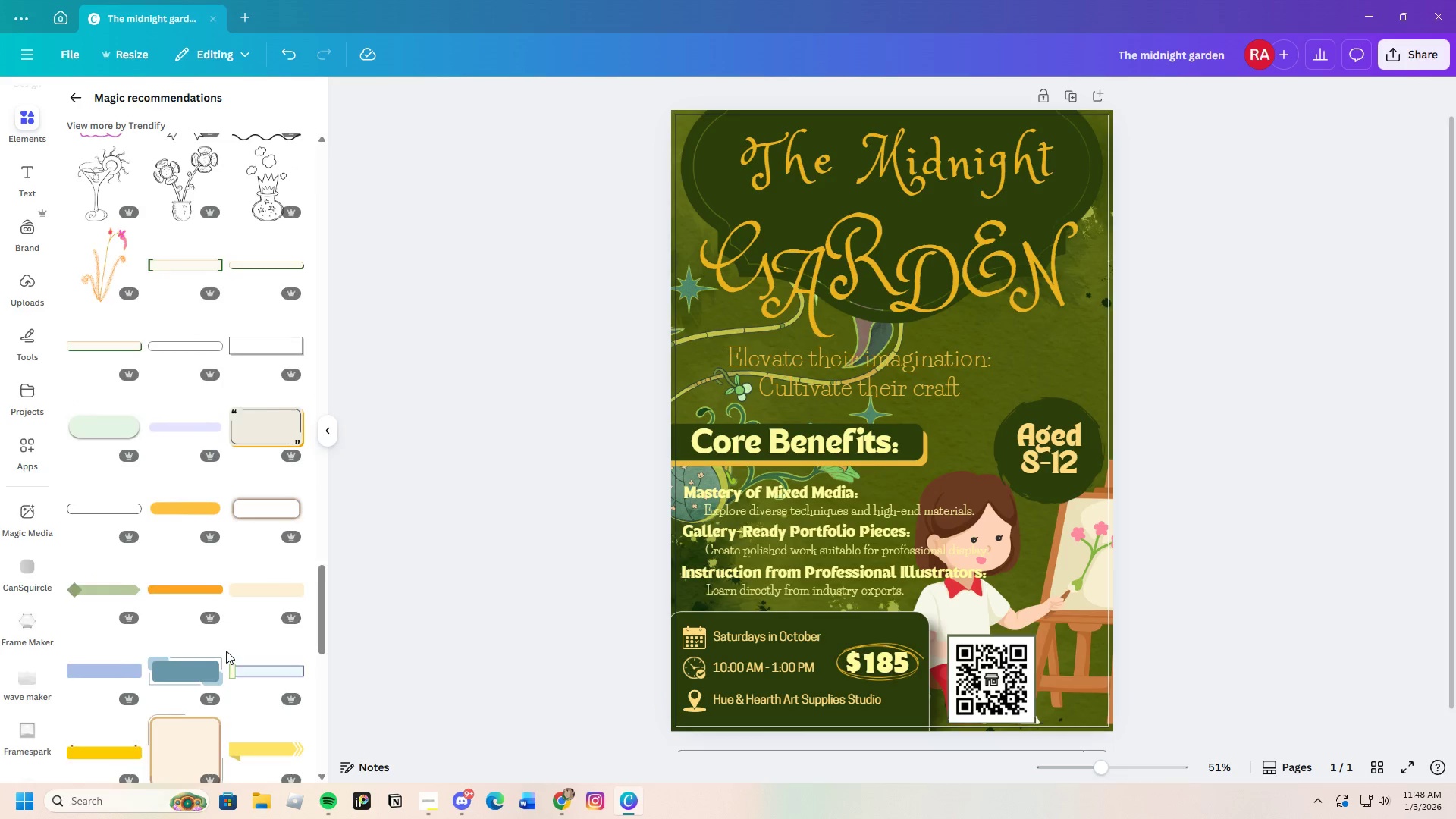 
scroll: coordinate [108, 535], scroll_direction: up, amount: 18.0
 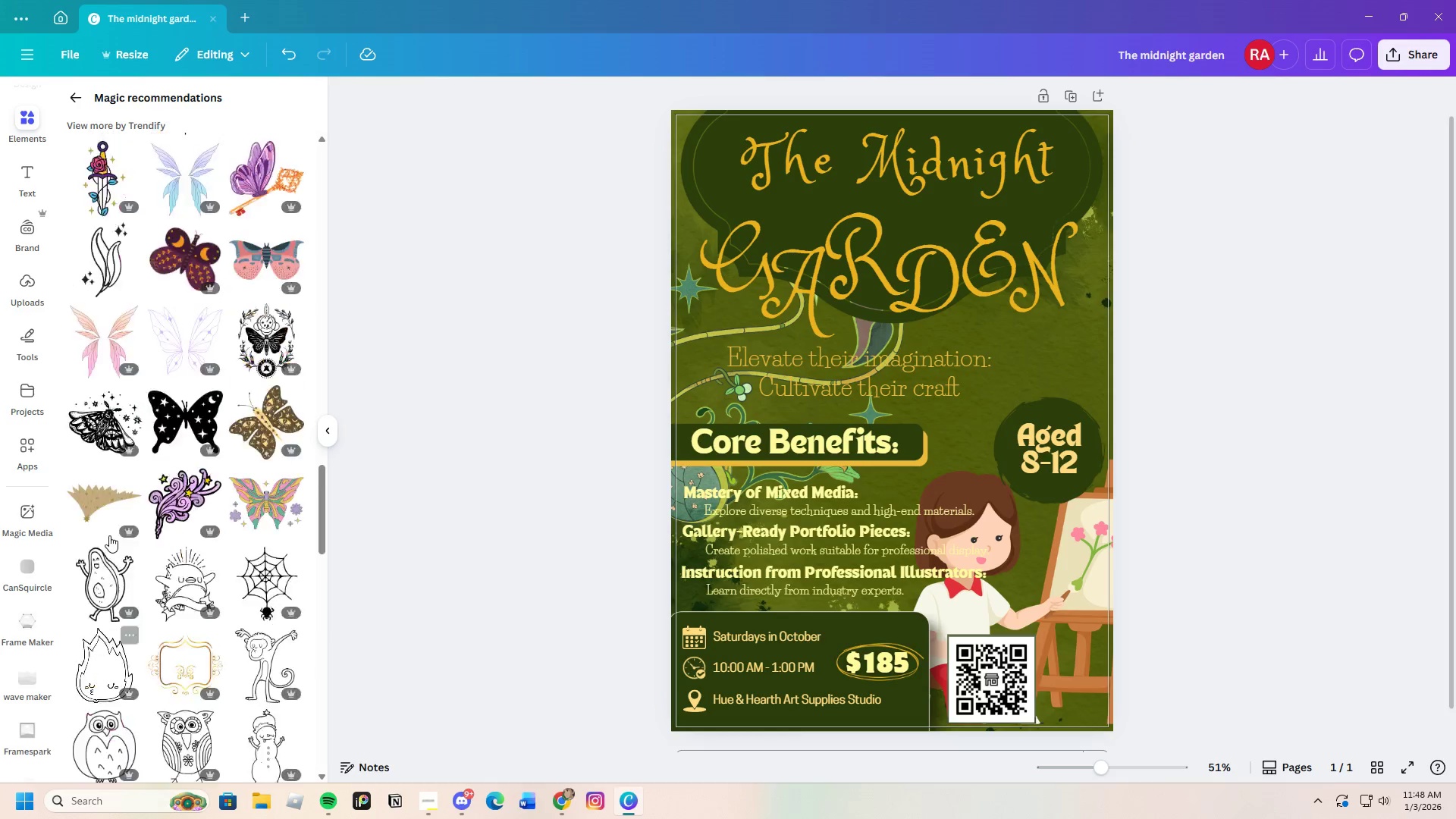 
mouse_move([118, 531])
 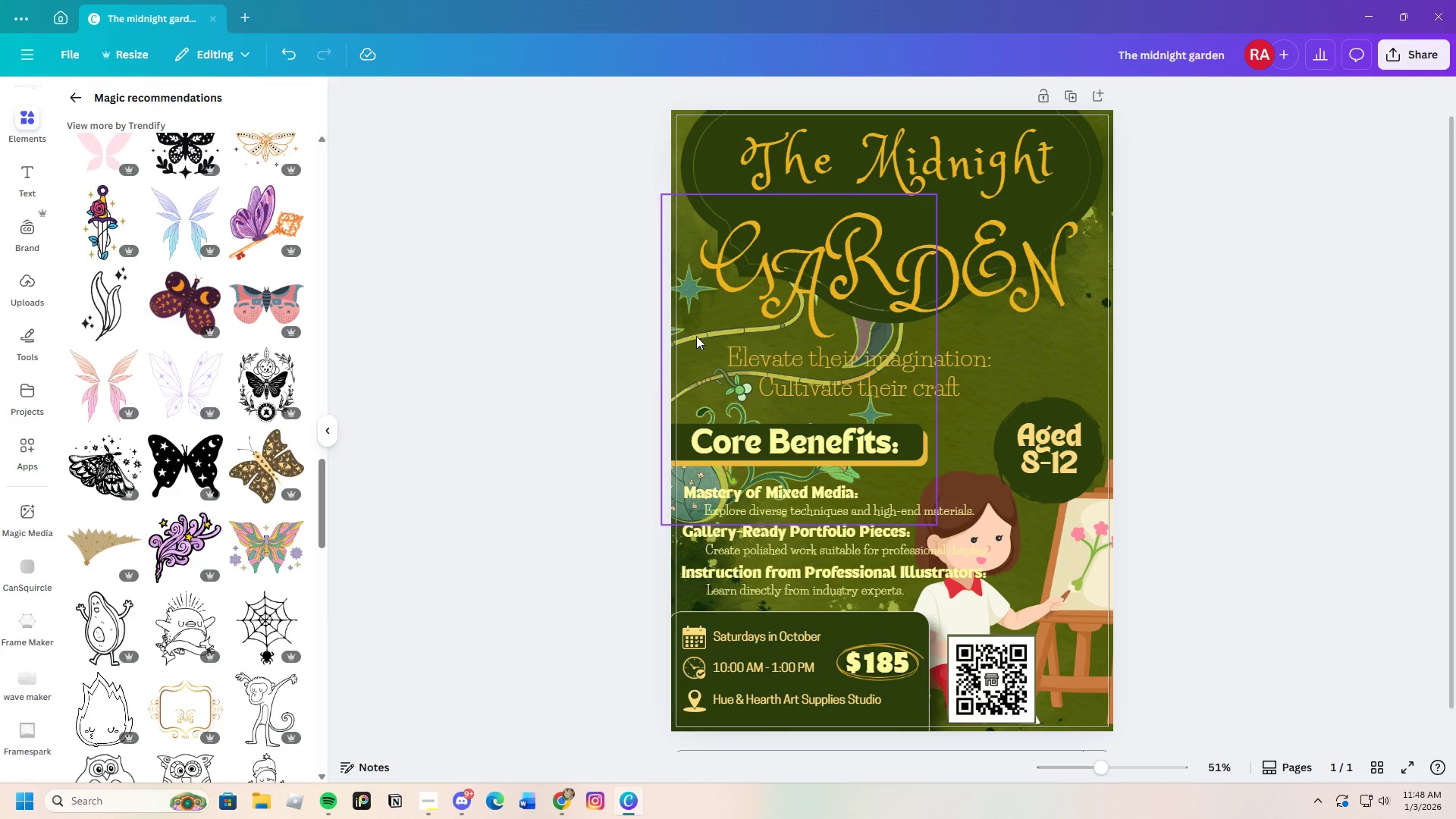 
left_click([695, 335])
 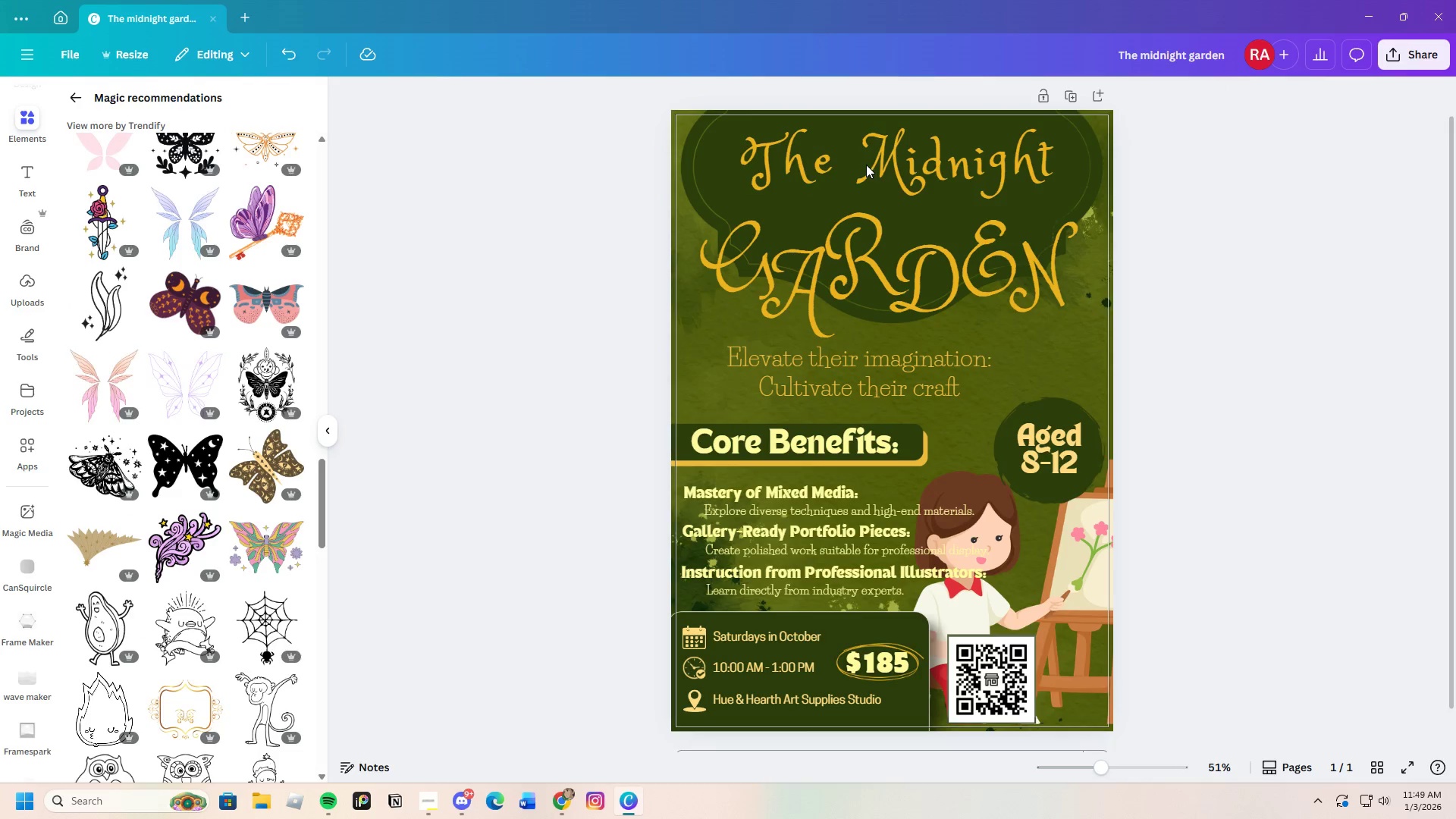 
scroll: coordinate [218, 396], scroll_direction: up, amount: 3.0
 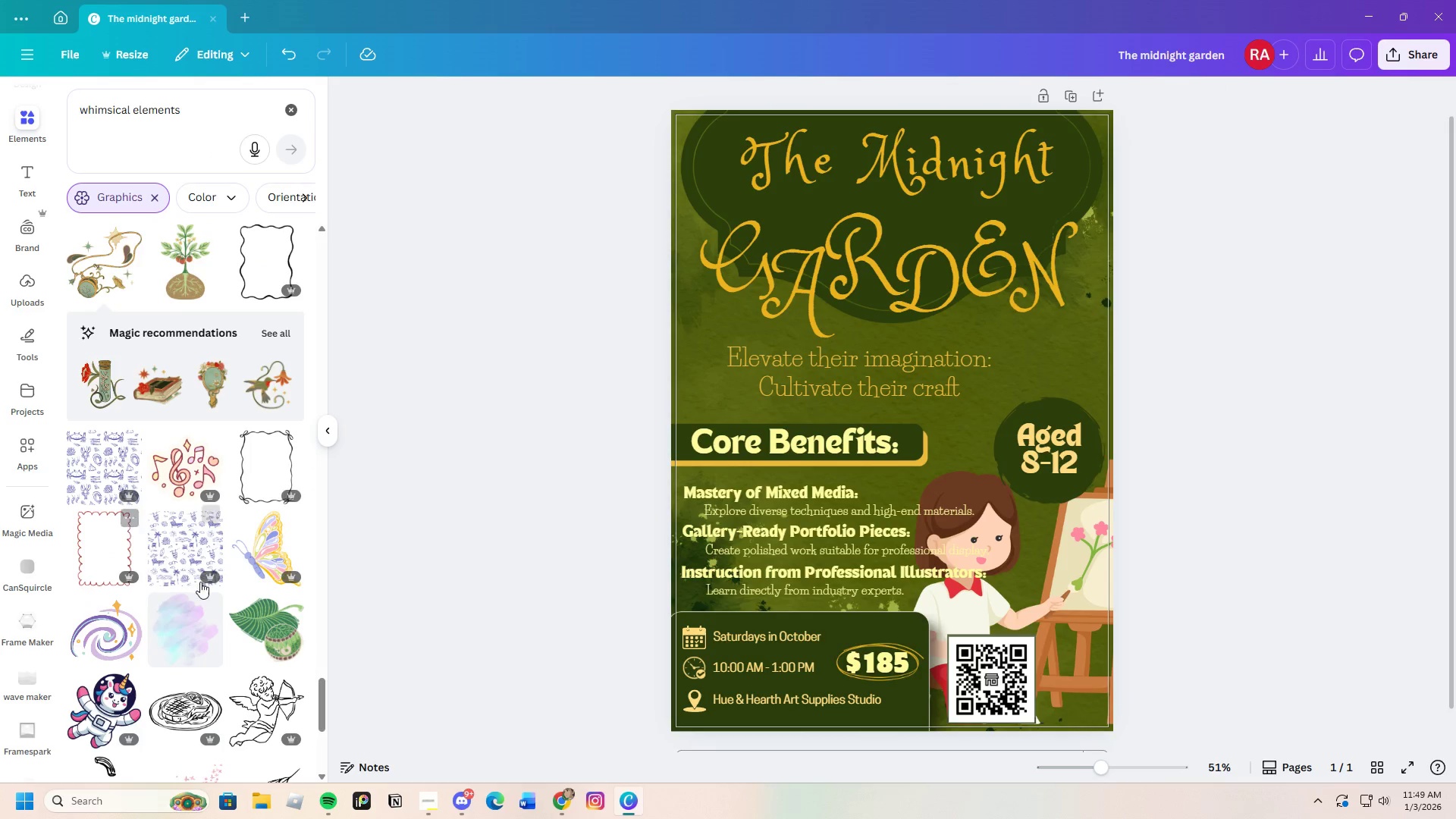 
scroll: coordinate [212, 625], scroll_direction: down, amount: 22.0
 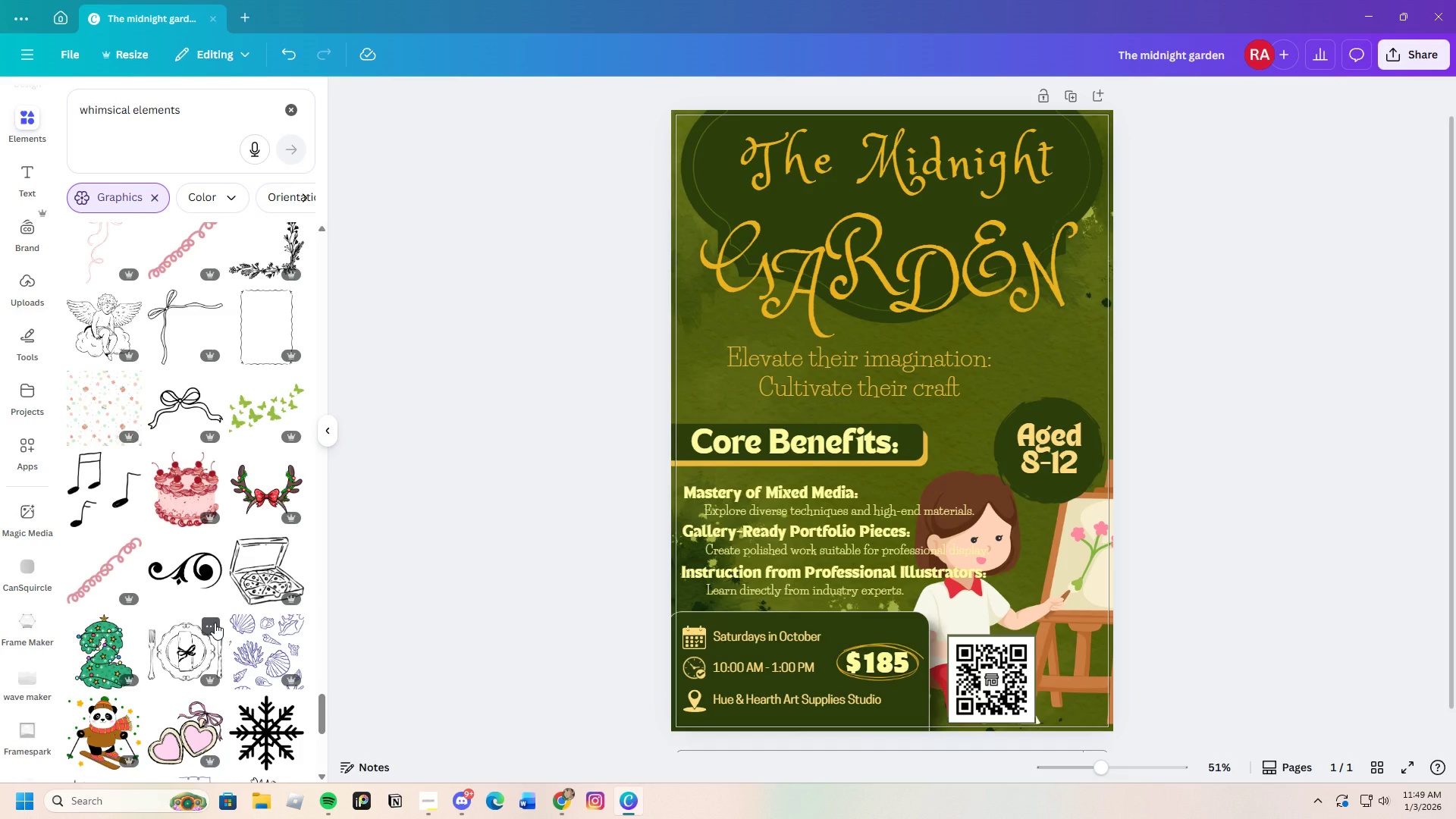 
scroll: coordinate [228, 665], scroll_direction: down, amount: 16.0
 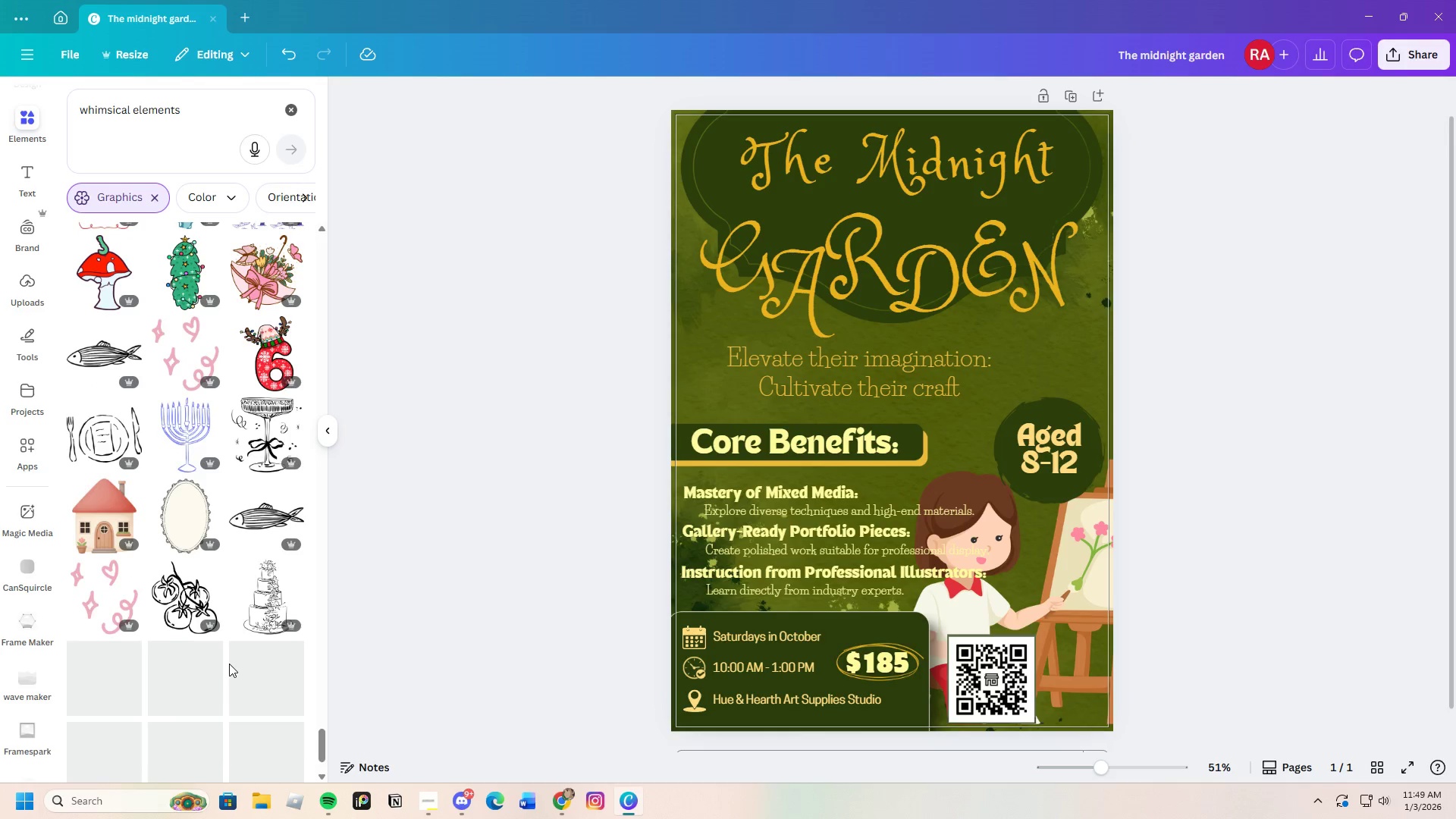 
scroll: coordinate [229, 663], scroll_direction: up, amount: 2.0
 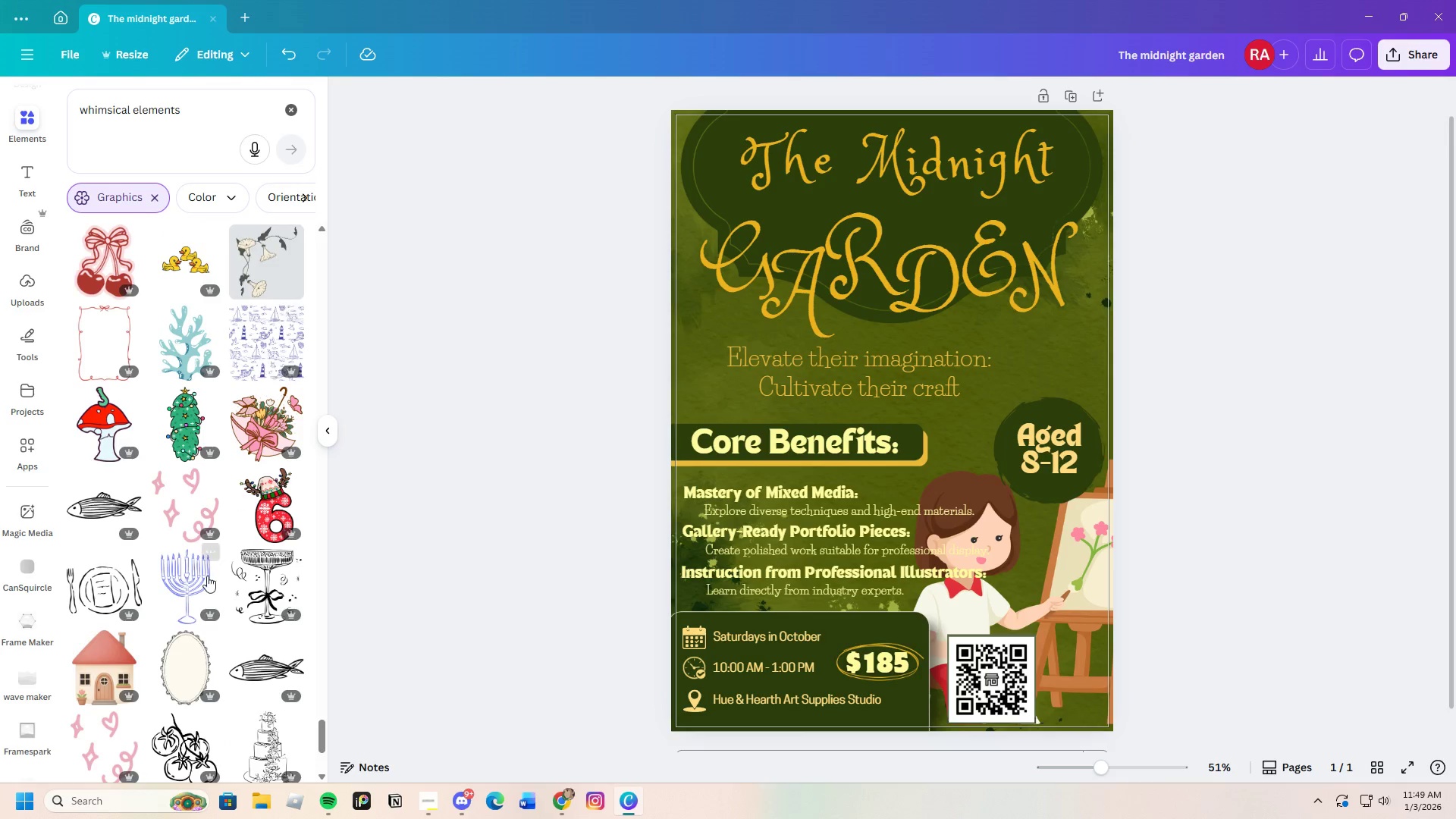 
scroll: coordinate [196, 612], scroll_direction: down, amount: 10.0
 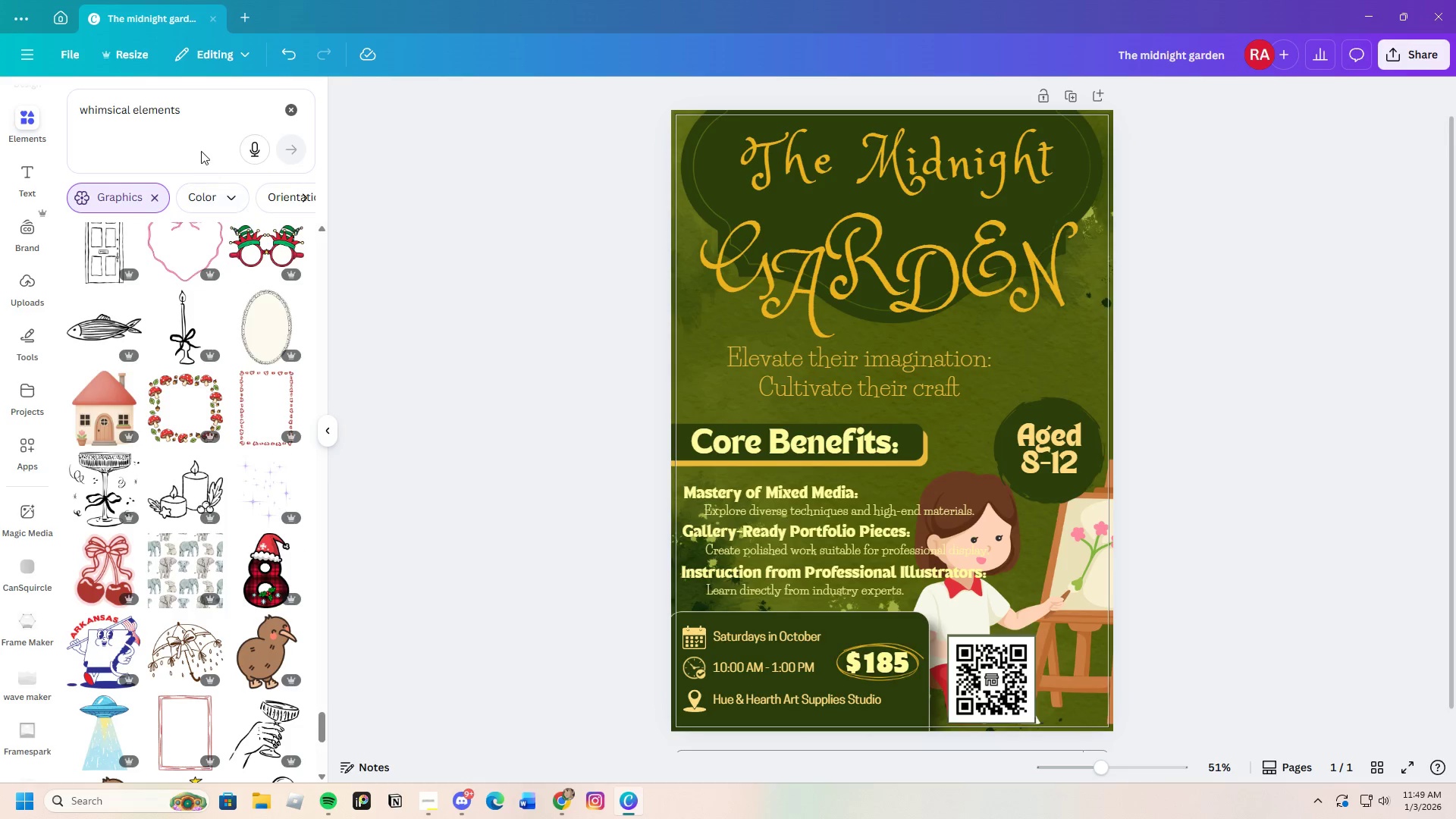 
left_click_drag(start_coordinate=[196, 113], to_coordinate=[47, 115])
 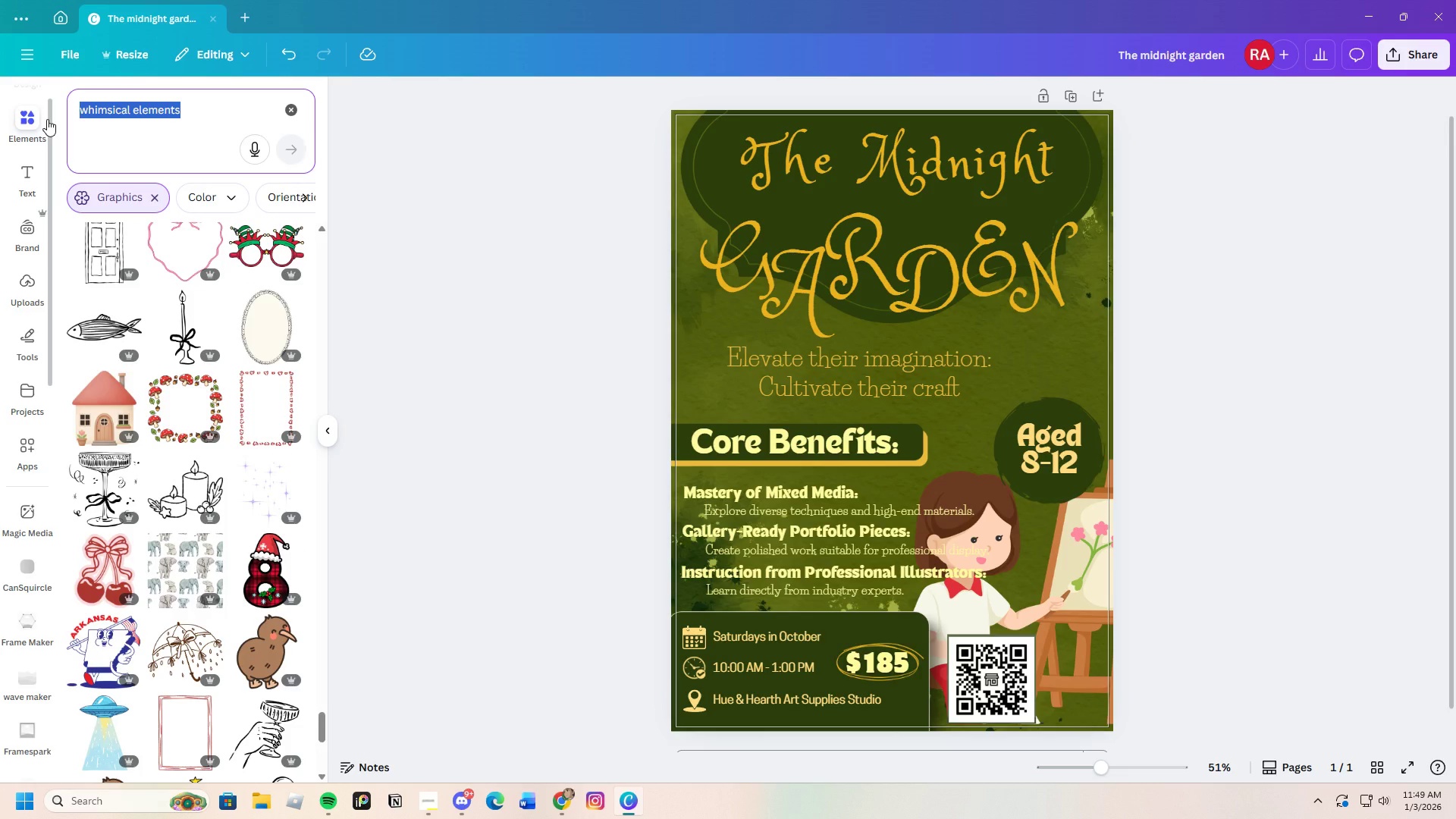 
key(Backspace)
type(b otanical elements)
 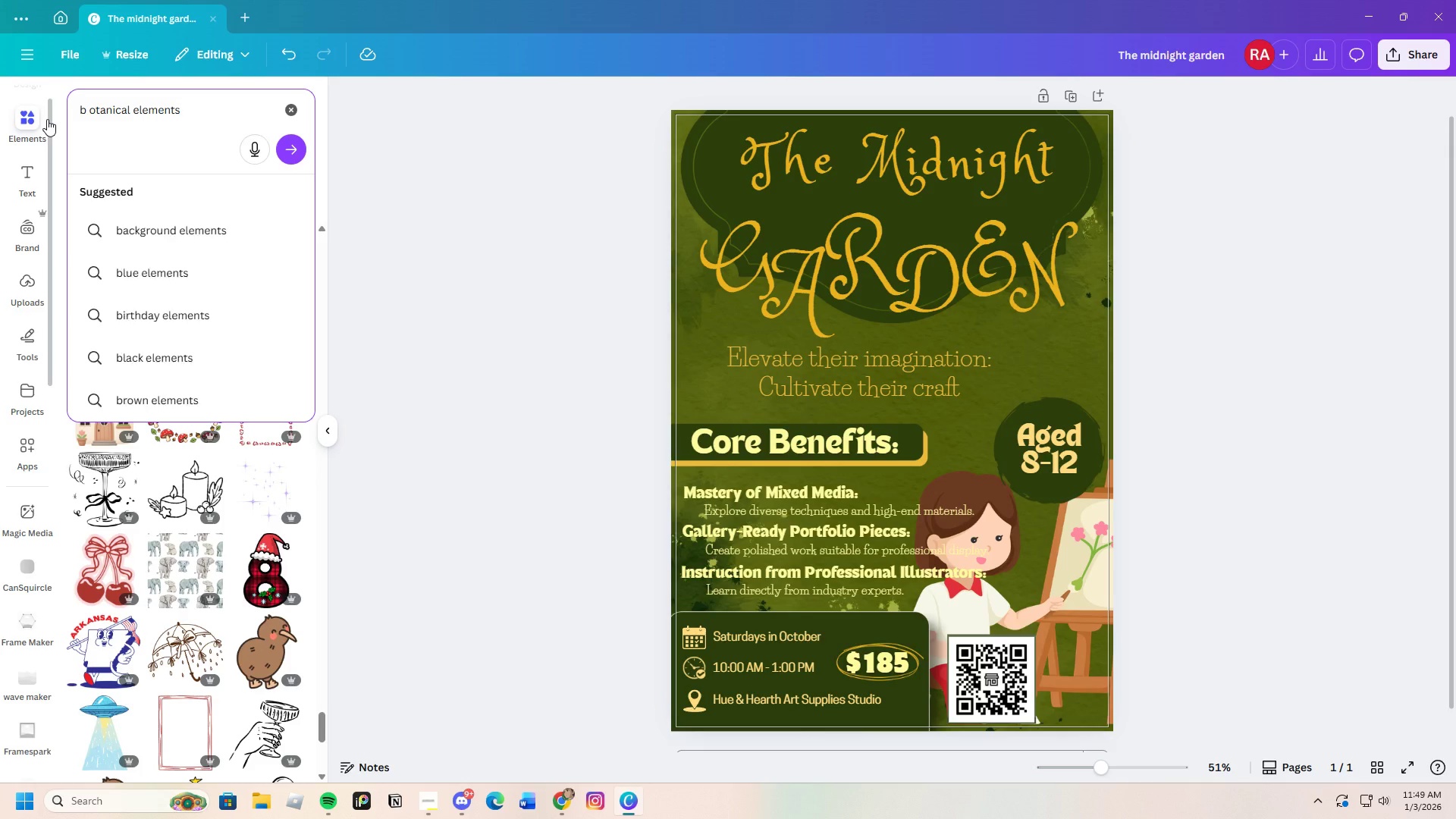 
key(Enter)
 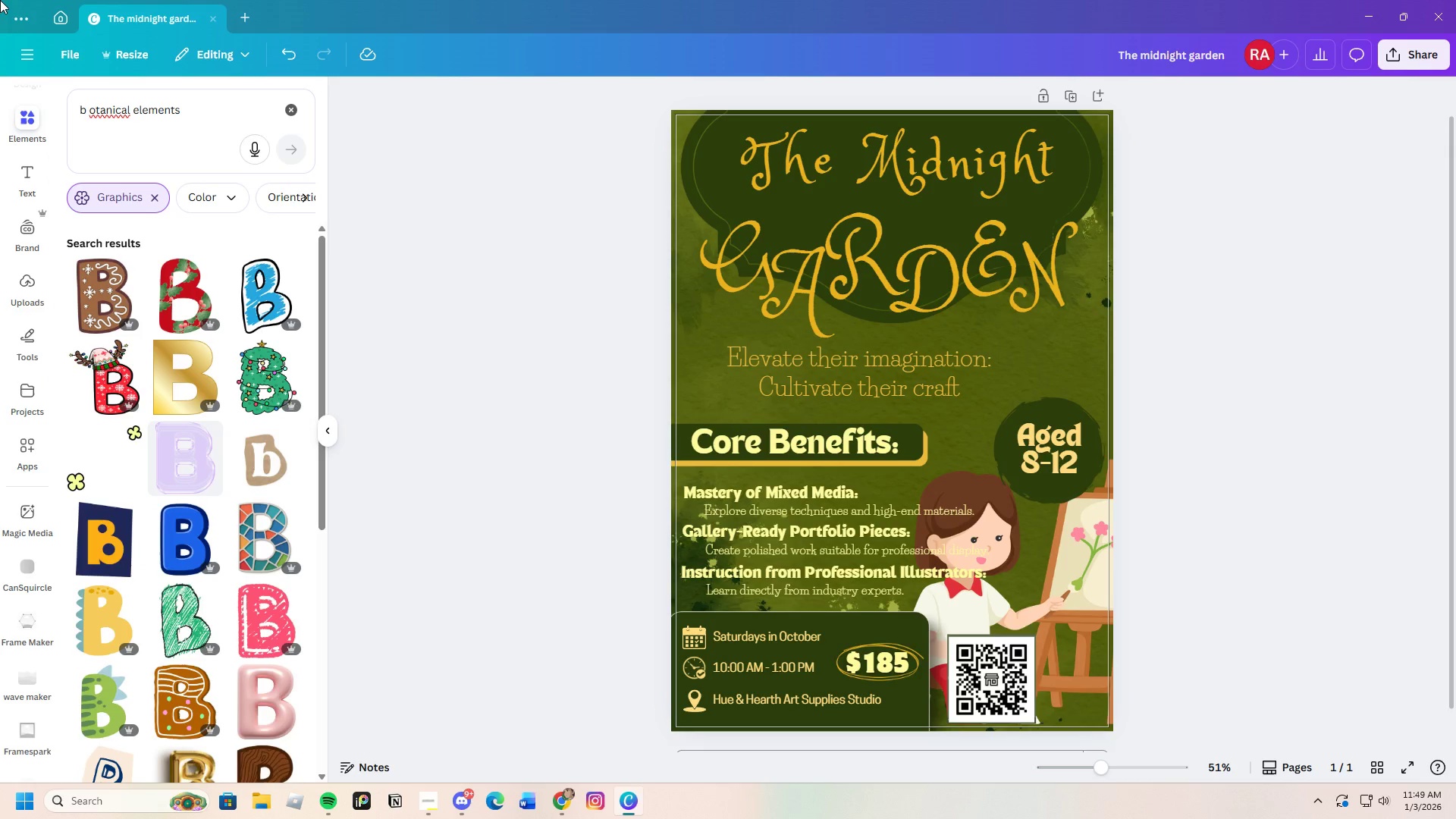 
wait(6.8)
 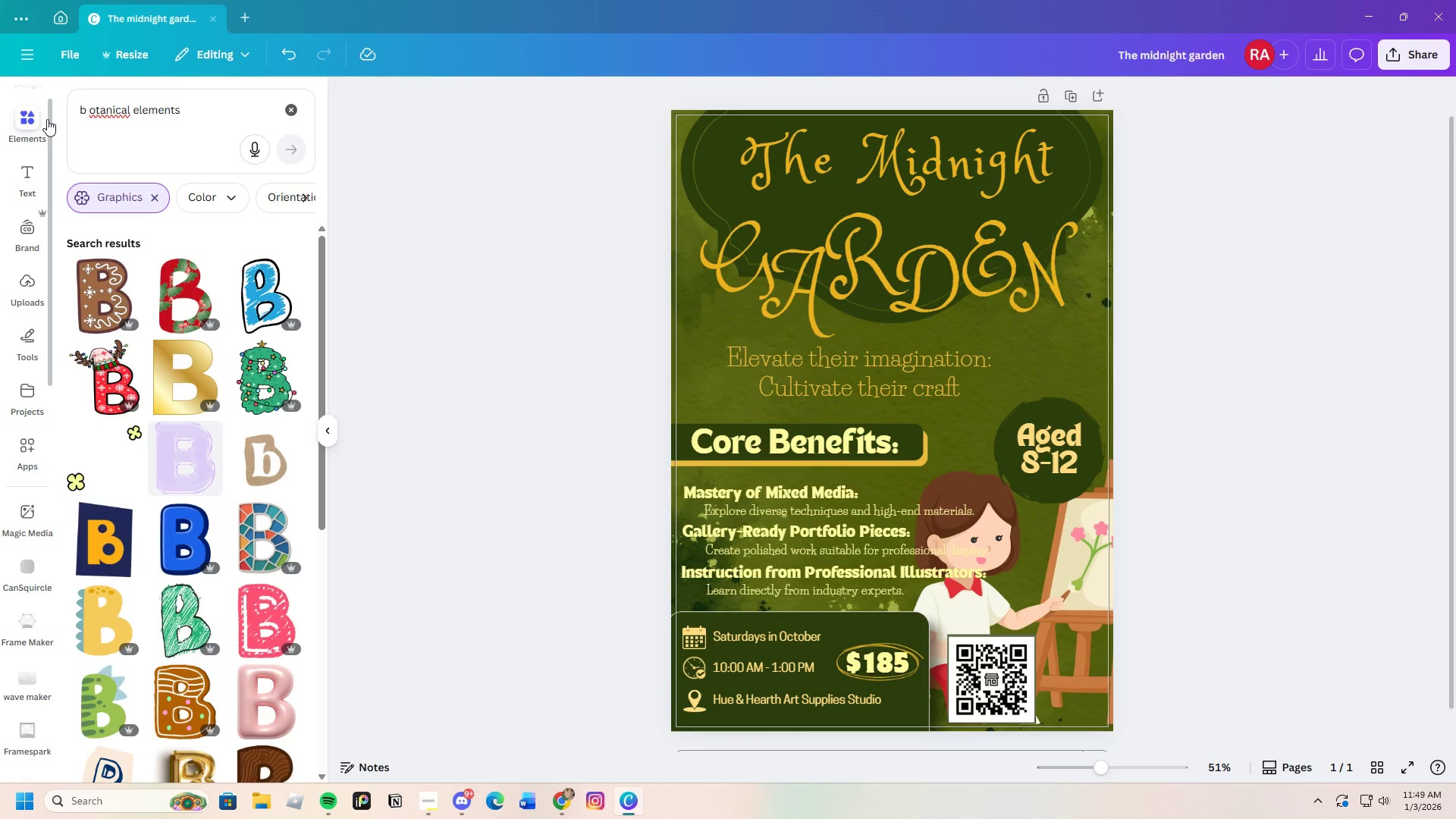 
left_click_drag(start_coordinate=[95, 111], to_coordinate=[81, 115])
 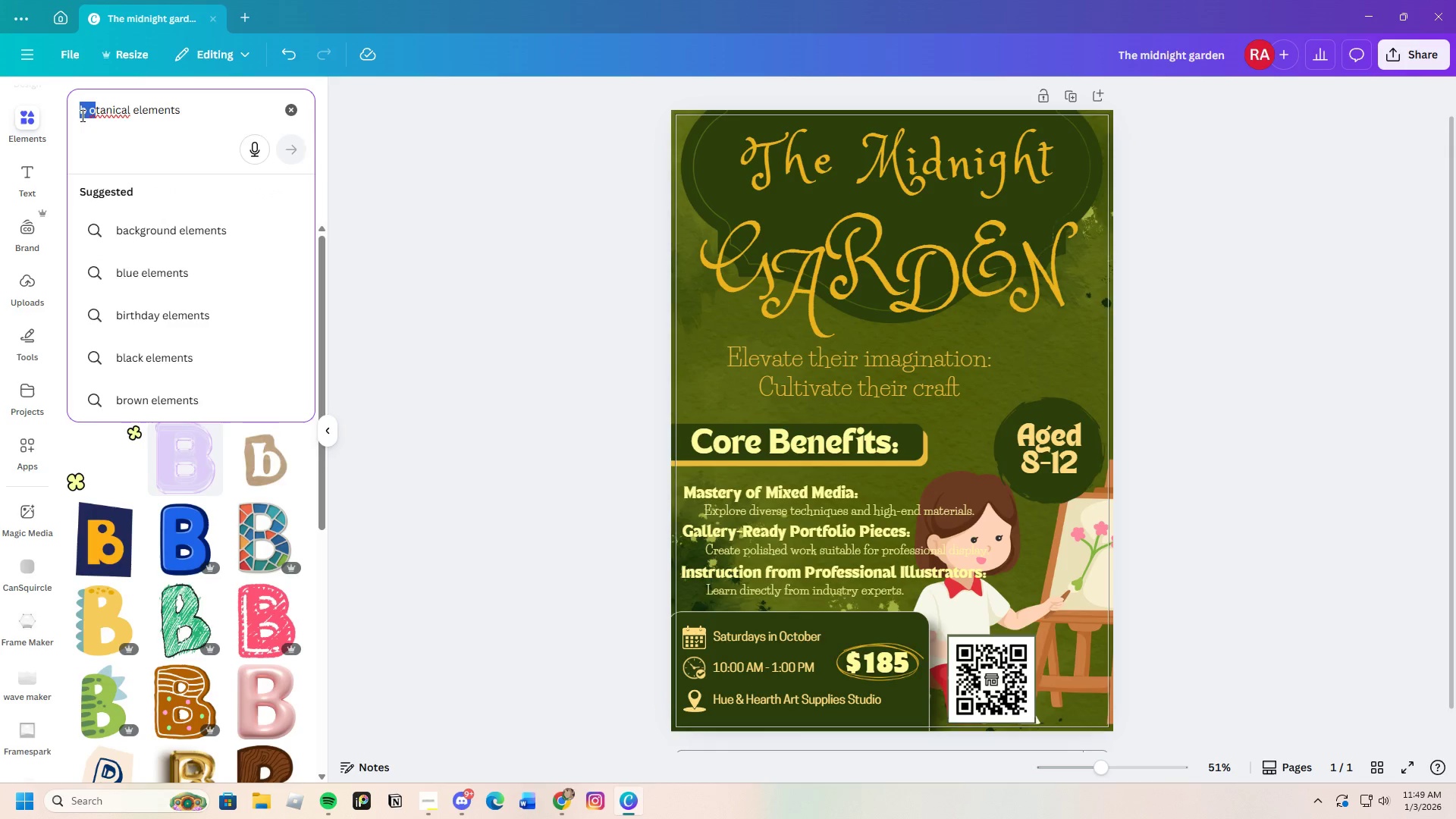 
key(Backspace)
key(Backspace)
type(bi)
key(Backspace)
type(o)
 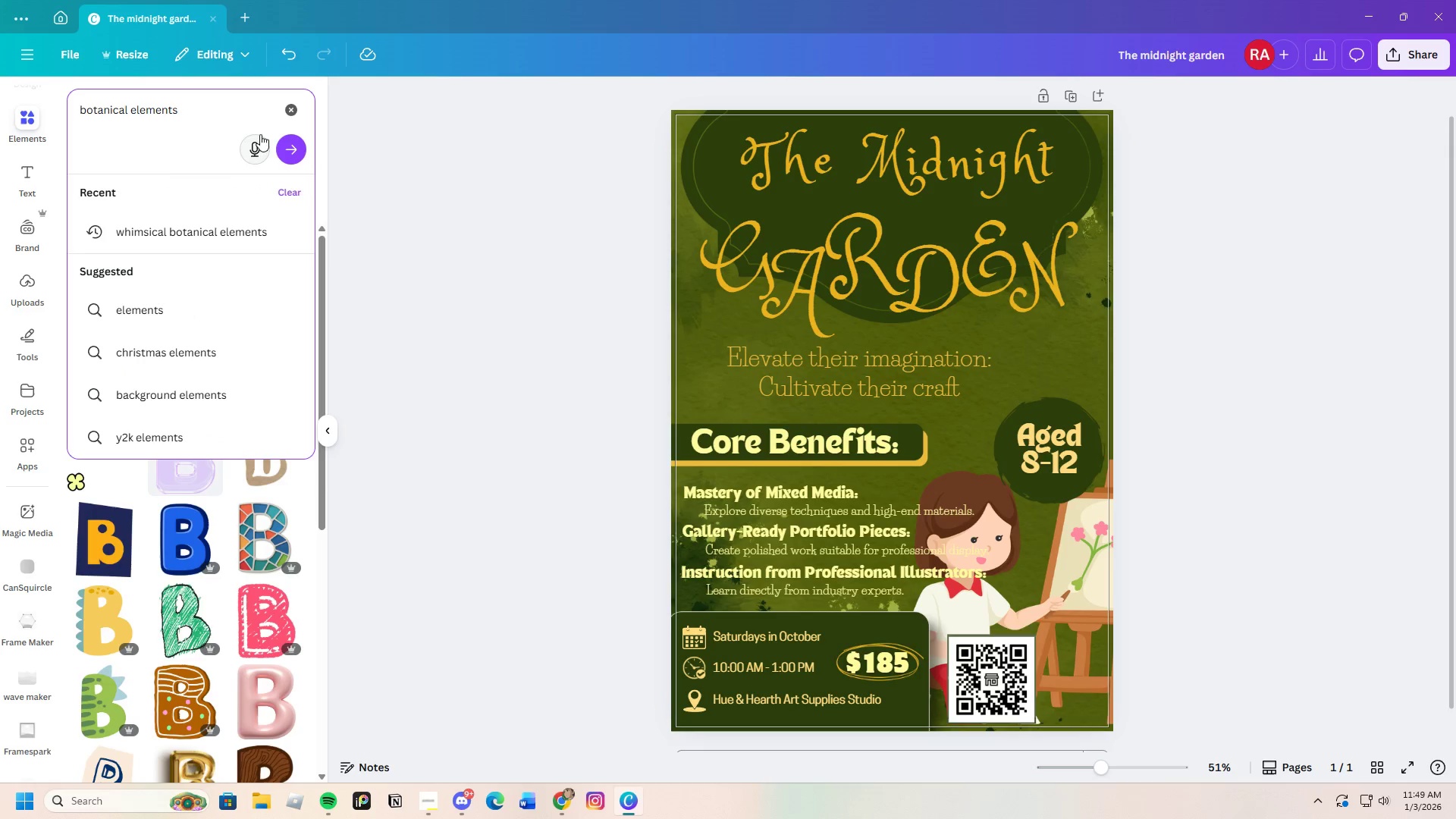 
left_click([254, 129])
 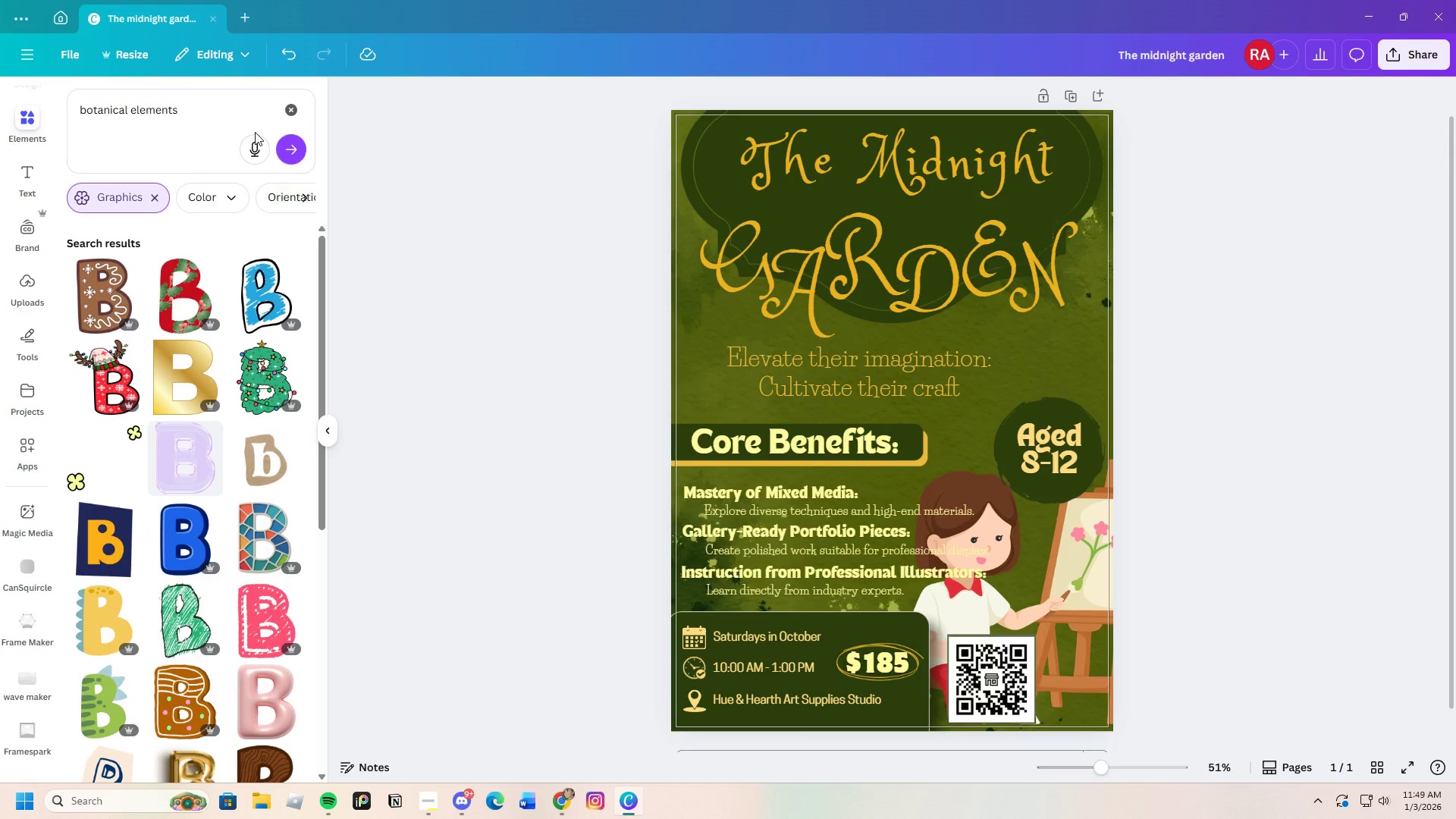 
key(Enter)
 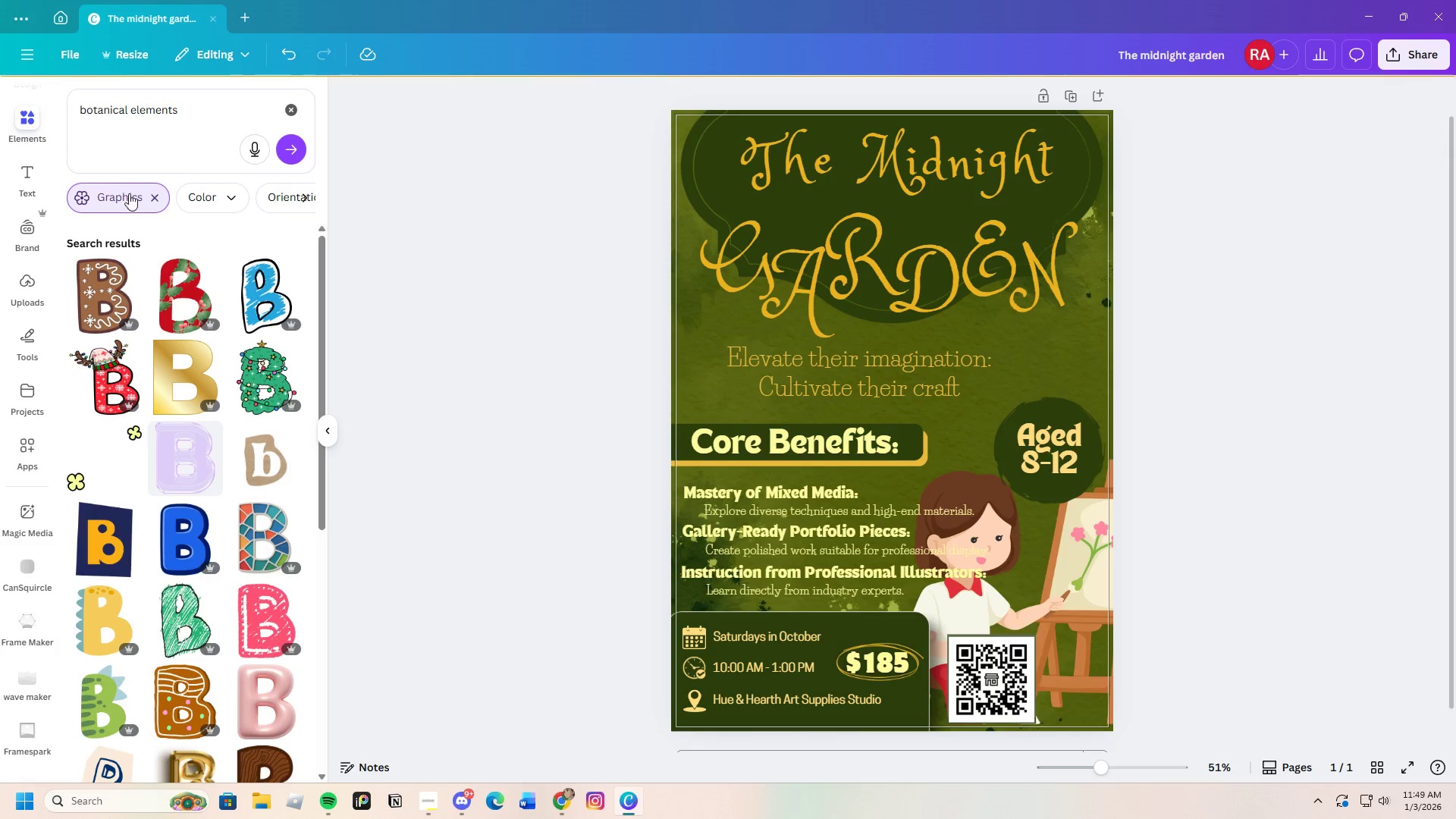 
left_click([130, 195])
 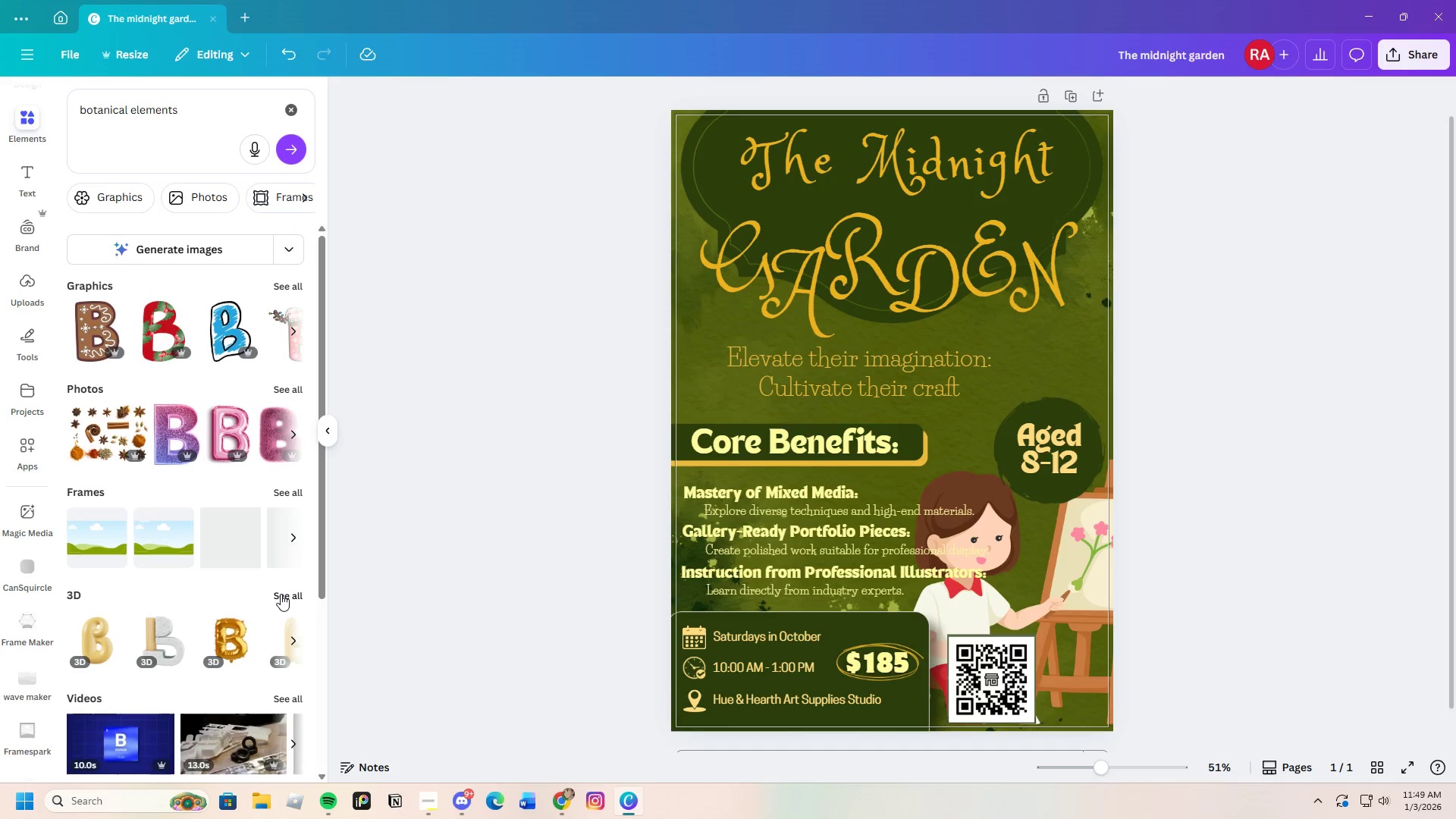 
scroll: coordinate [259, 574], scroll_direction: down, amount: 11.0
 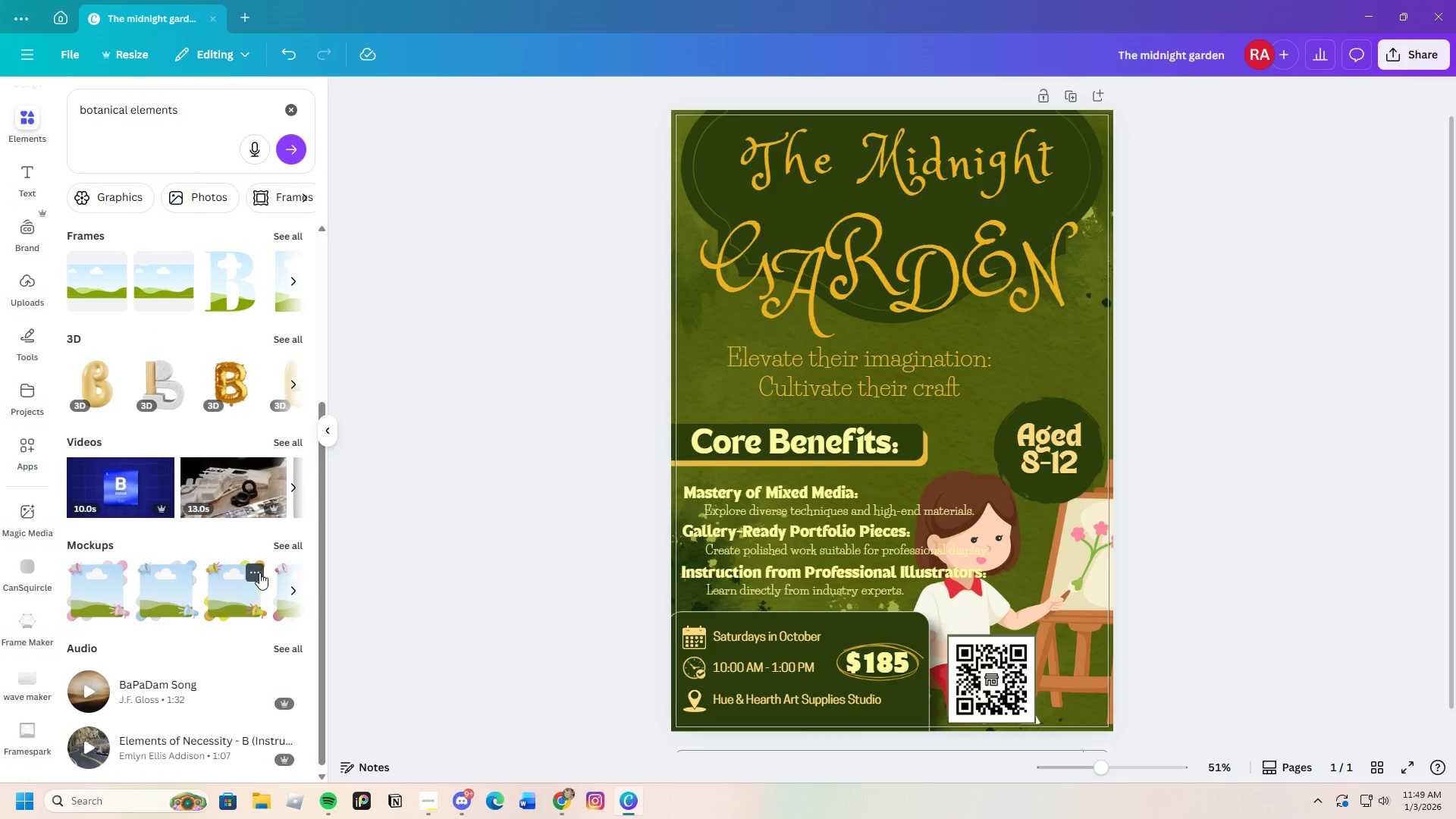 
left_click([96, 182])
 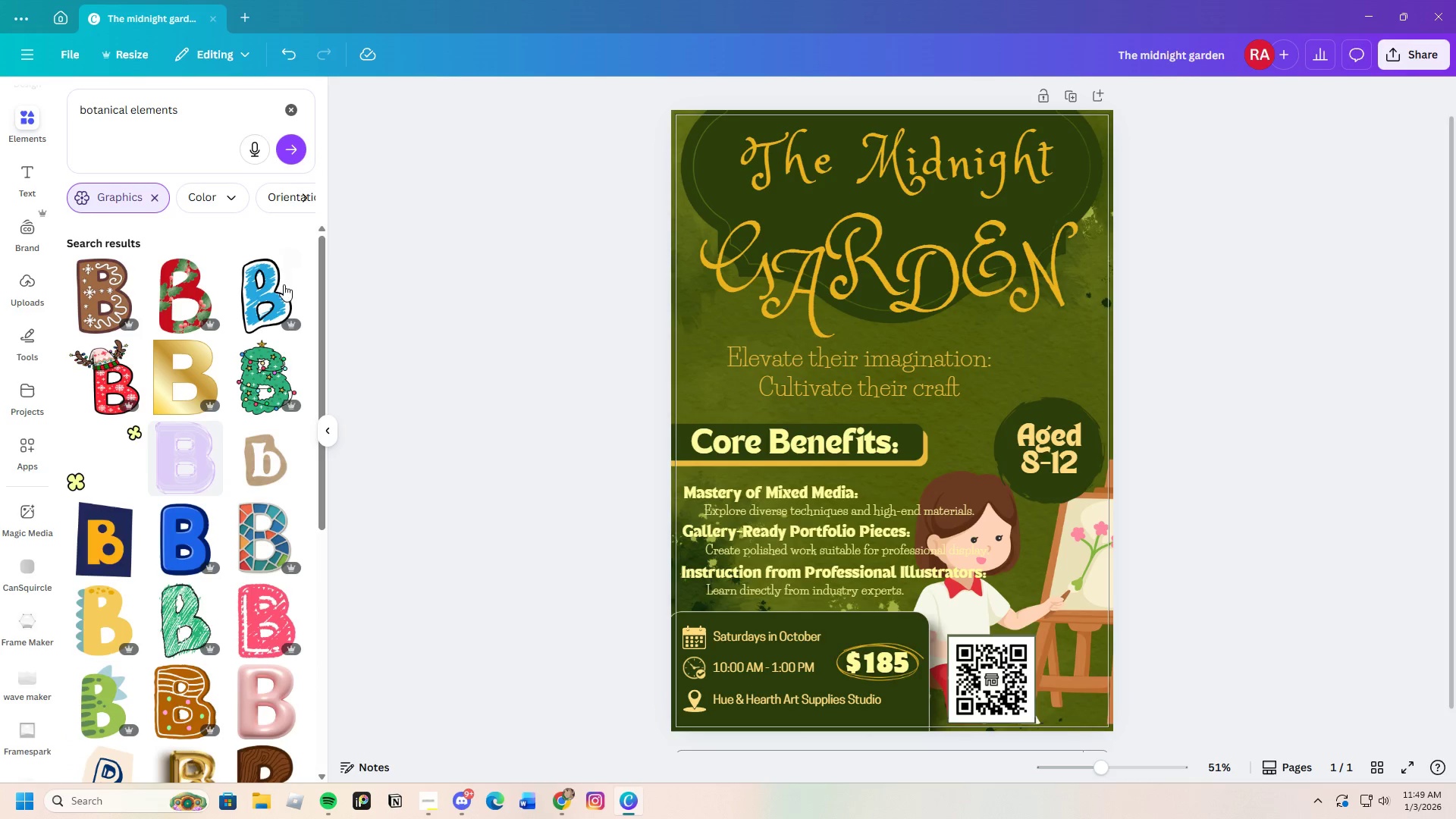 
scroll: coordinate [259, 573], scroll_direction: up, amount: 5.0
 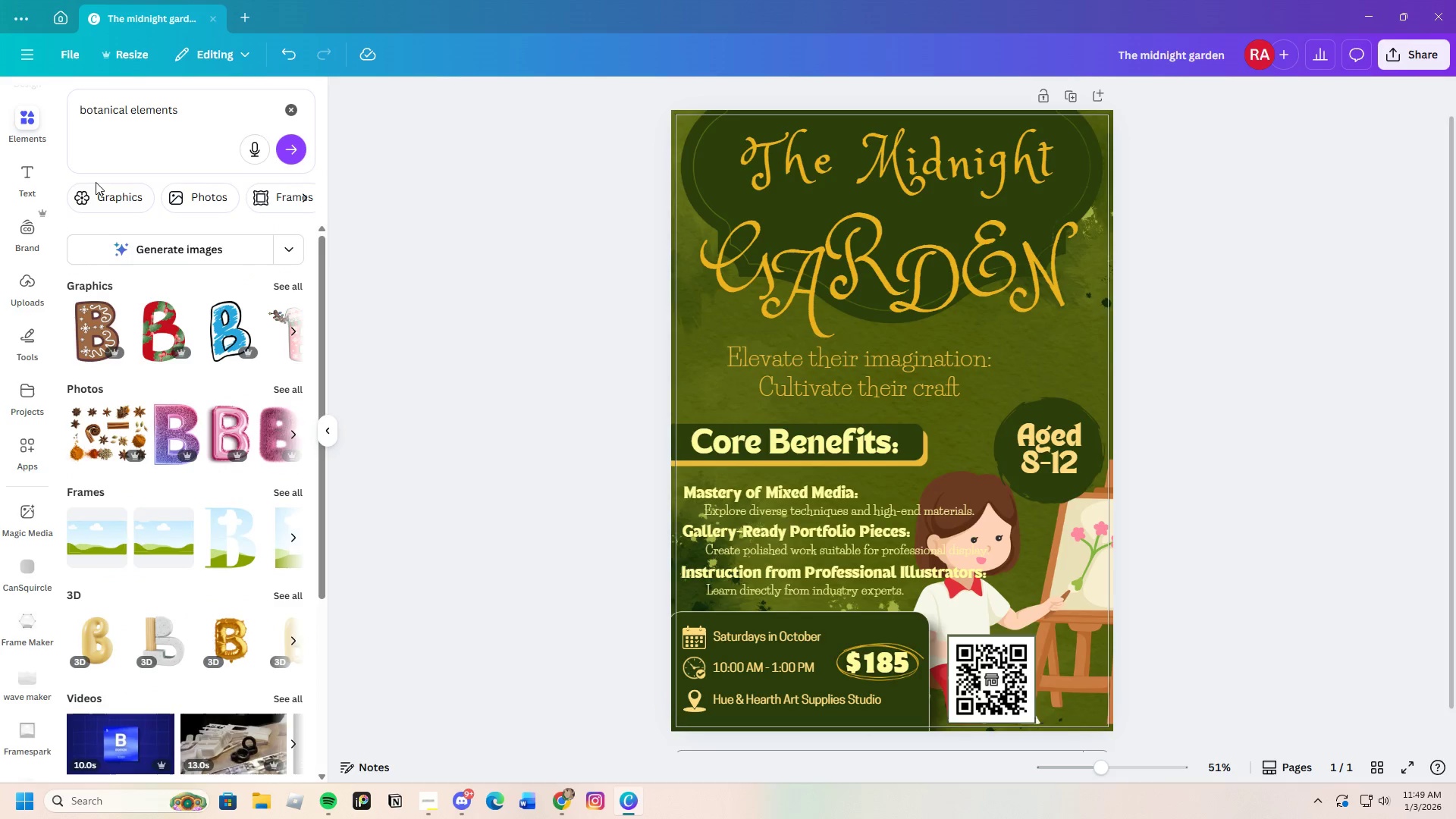 
scroll: coordinate [203, 573], scroll_direction: down, amount: 30.0
 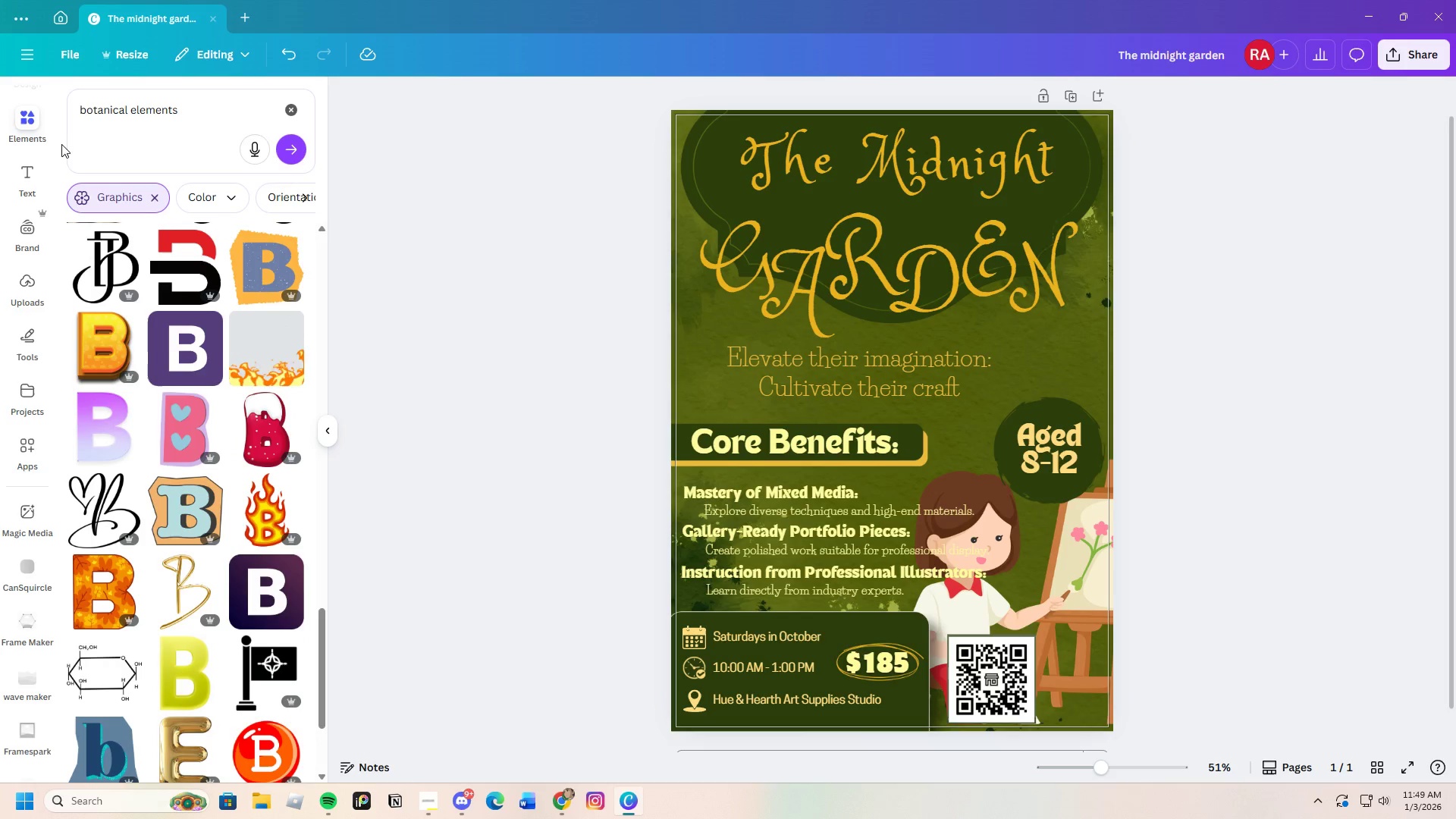 
left_click([31, 178])
 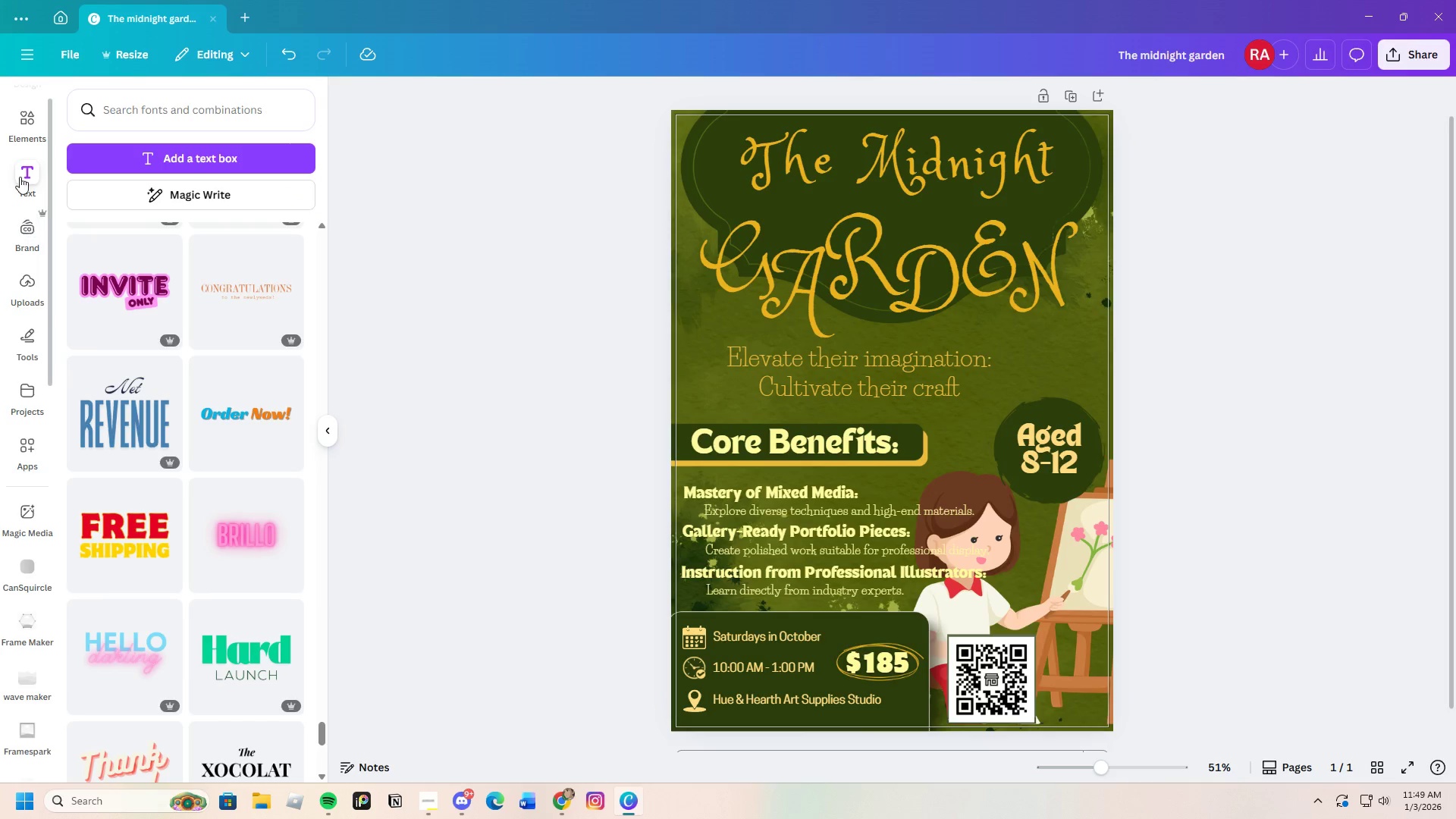 
left_click([24, 139])
 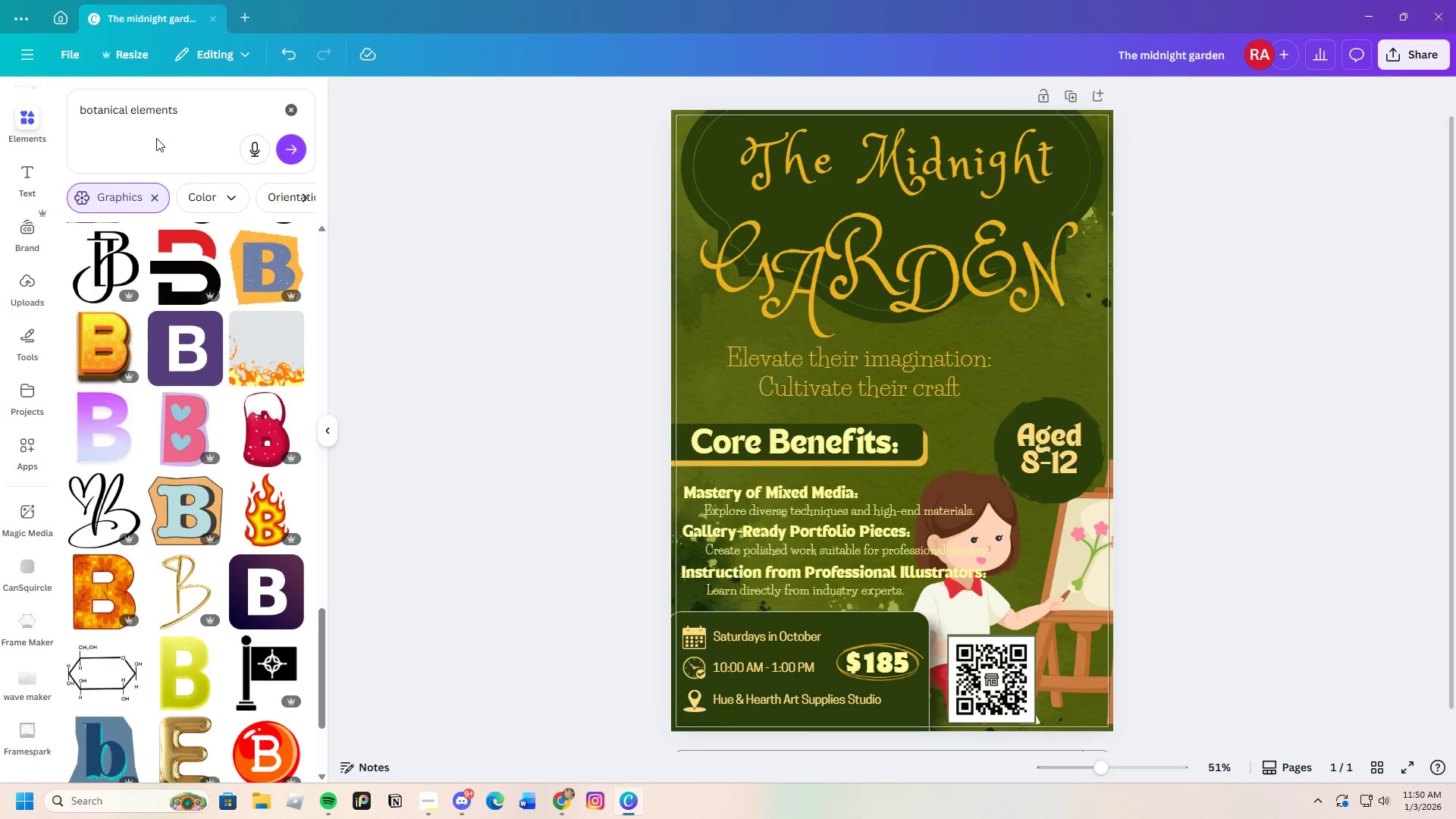 
left_click_drag(start_coordinate=[168, 125], to_coordinate=[177, 120])
 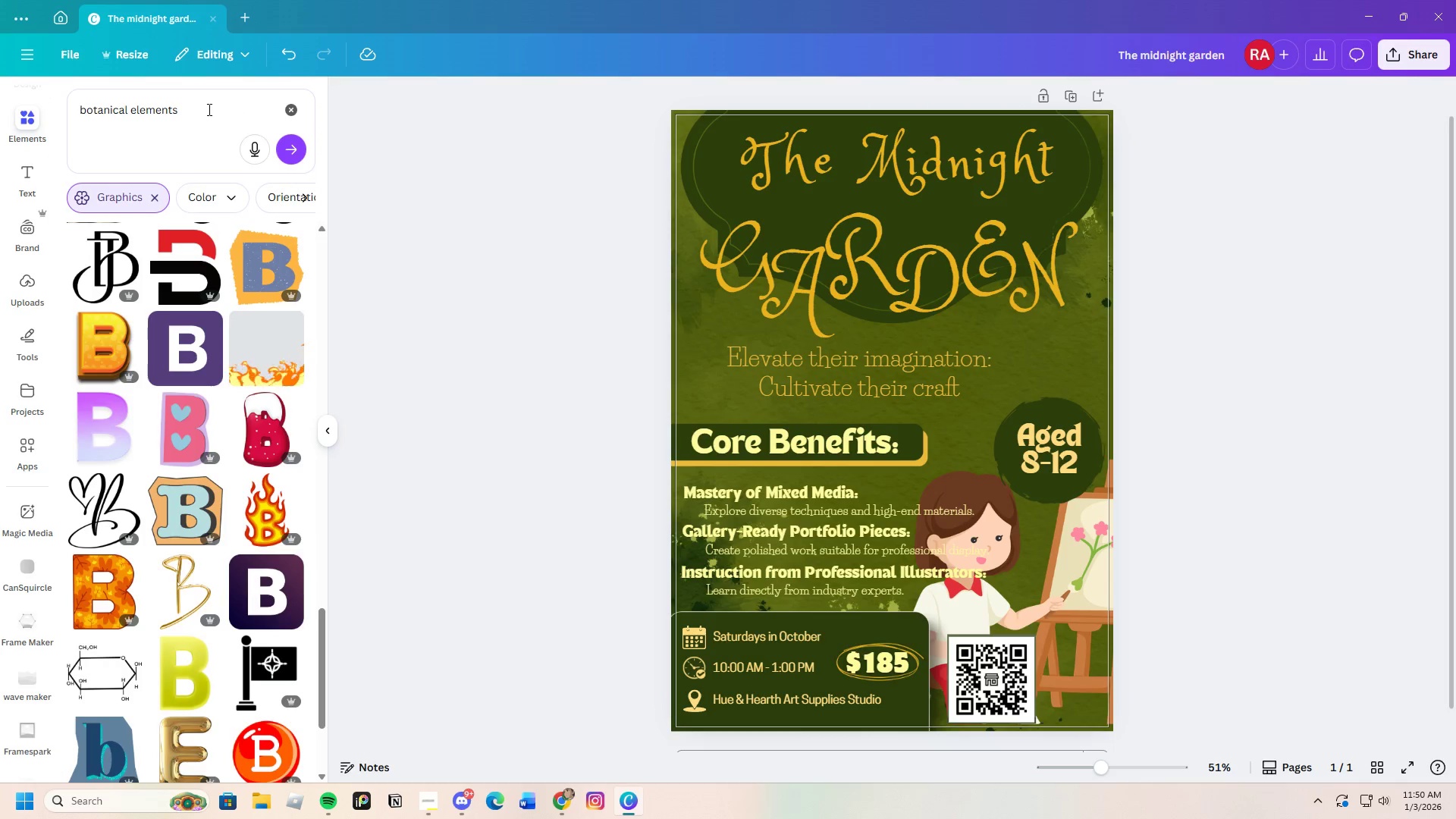 
left_click_drag(start_coordinate=[208, 109], to_coordinate=[90, 116])
 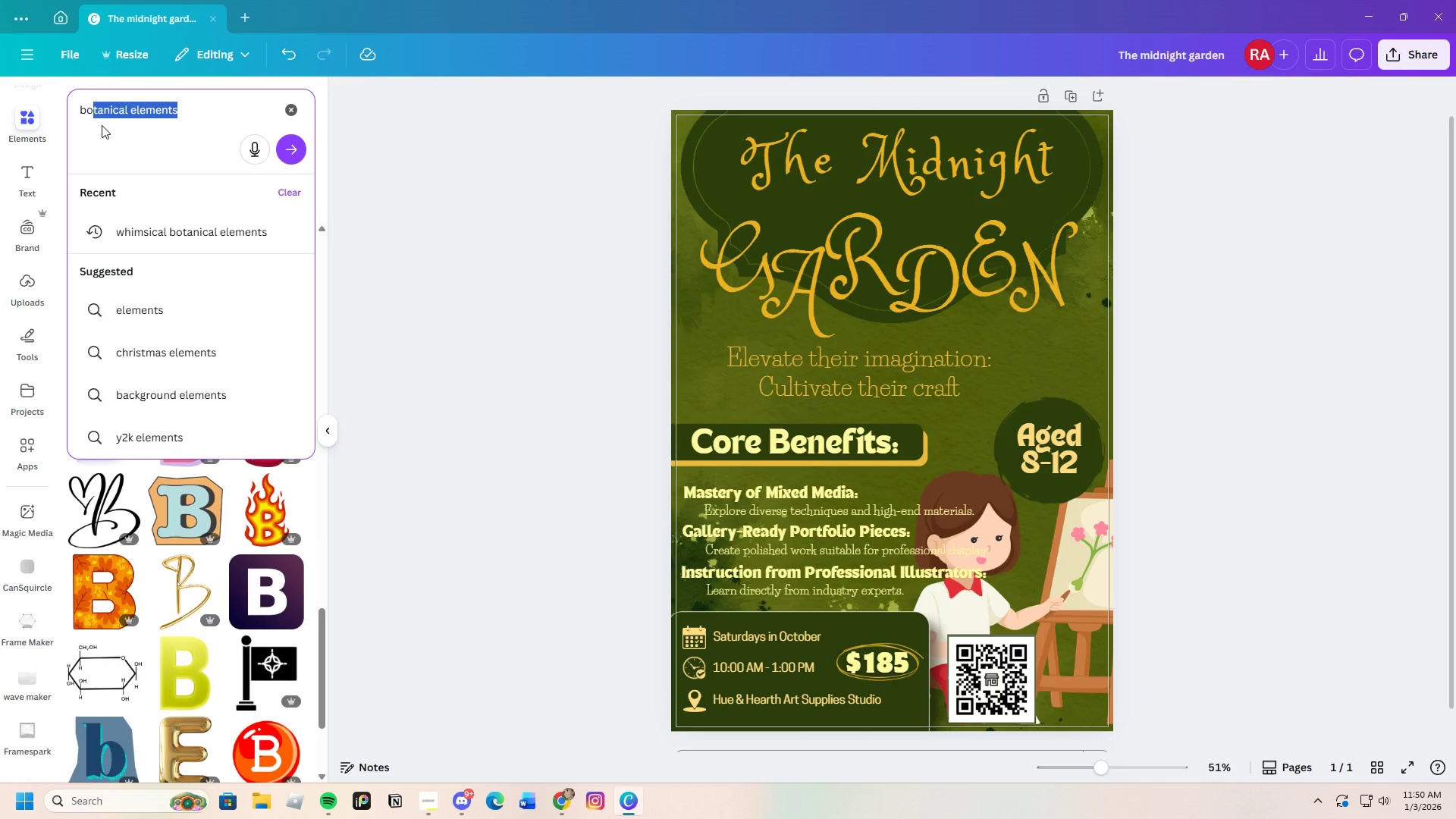 
key(Backspace)
key(Backspace)
key(Backspace)
type(whimsical elements)
 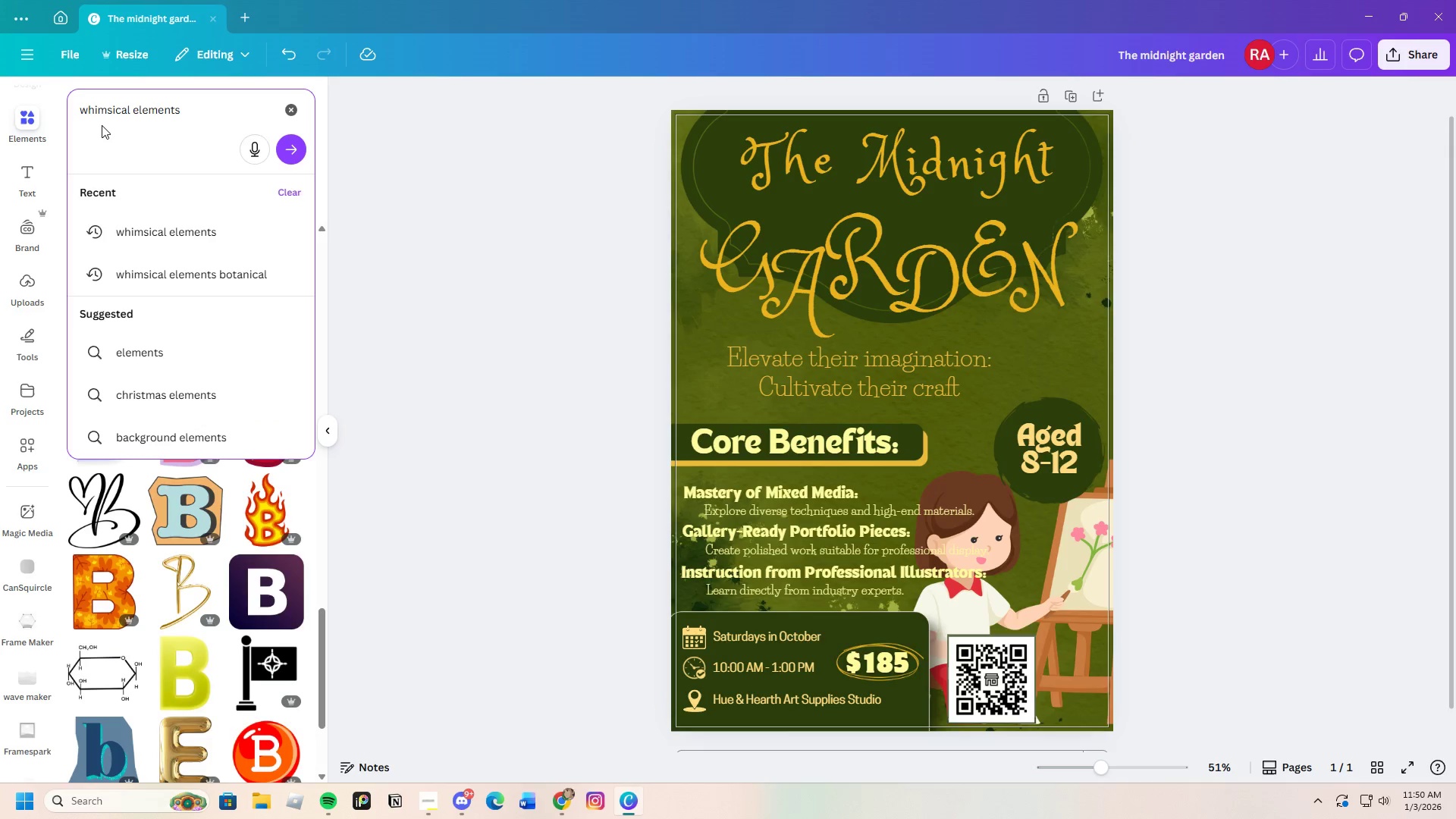 
key(Enter)
 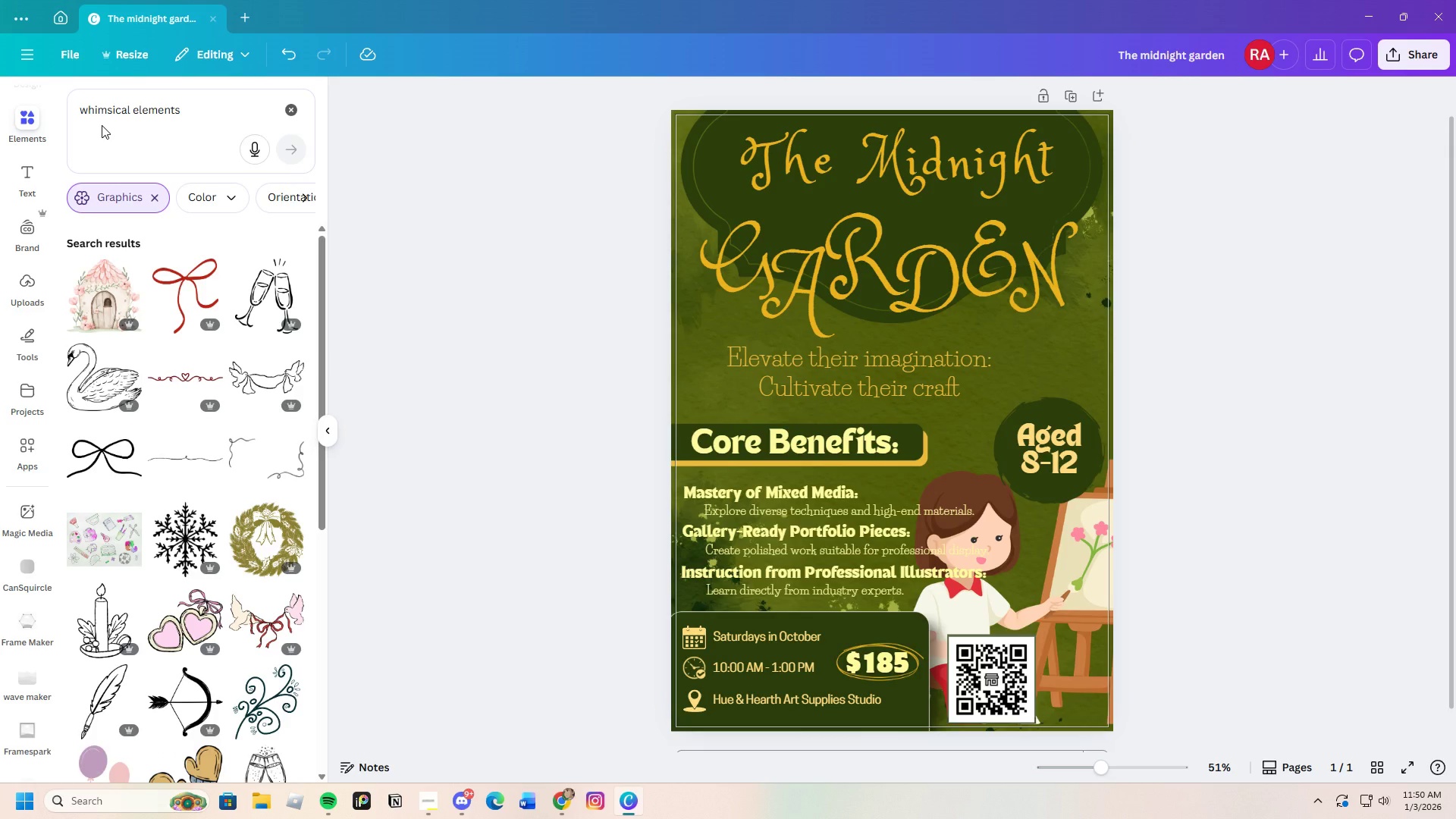 
wait(5.58)
 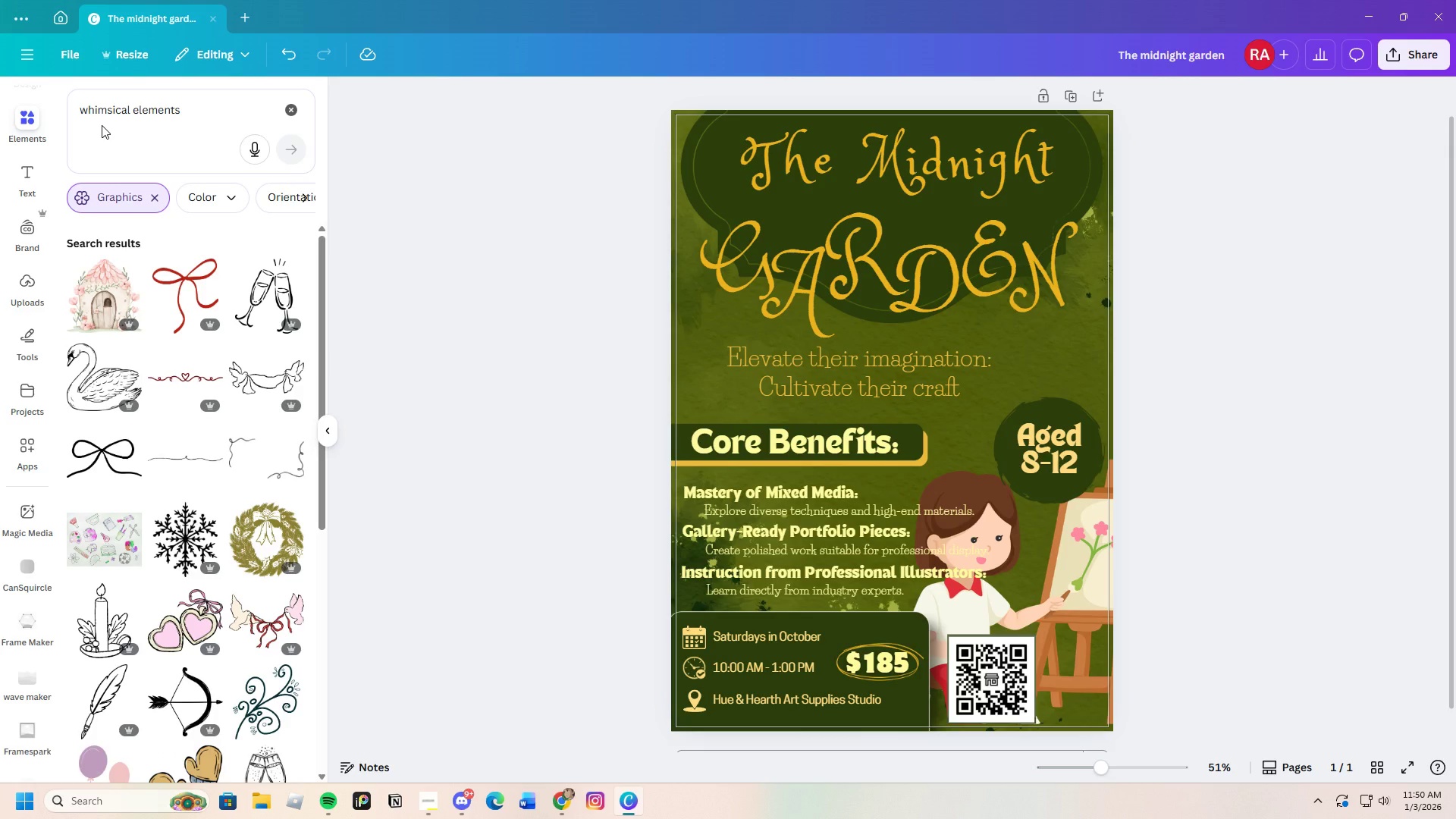 
scroll: coordinate [212, 497], scroll_direction: down, amount: 11.0
 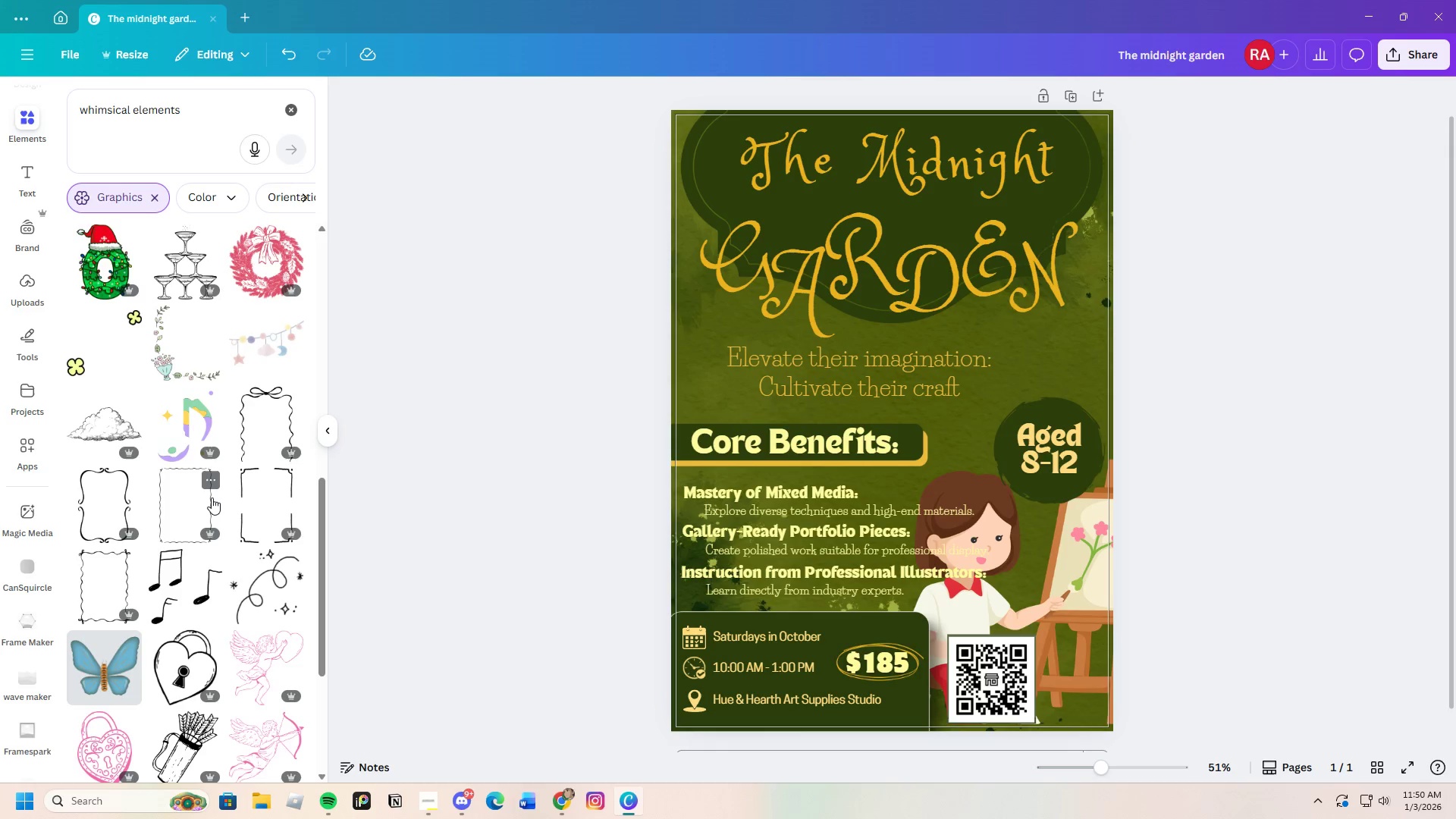 
wait(9.63)
 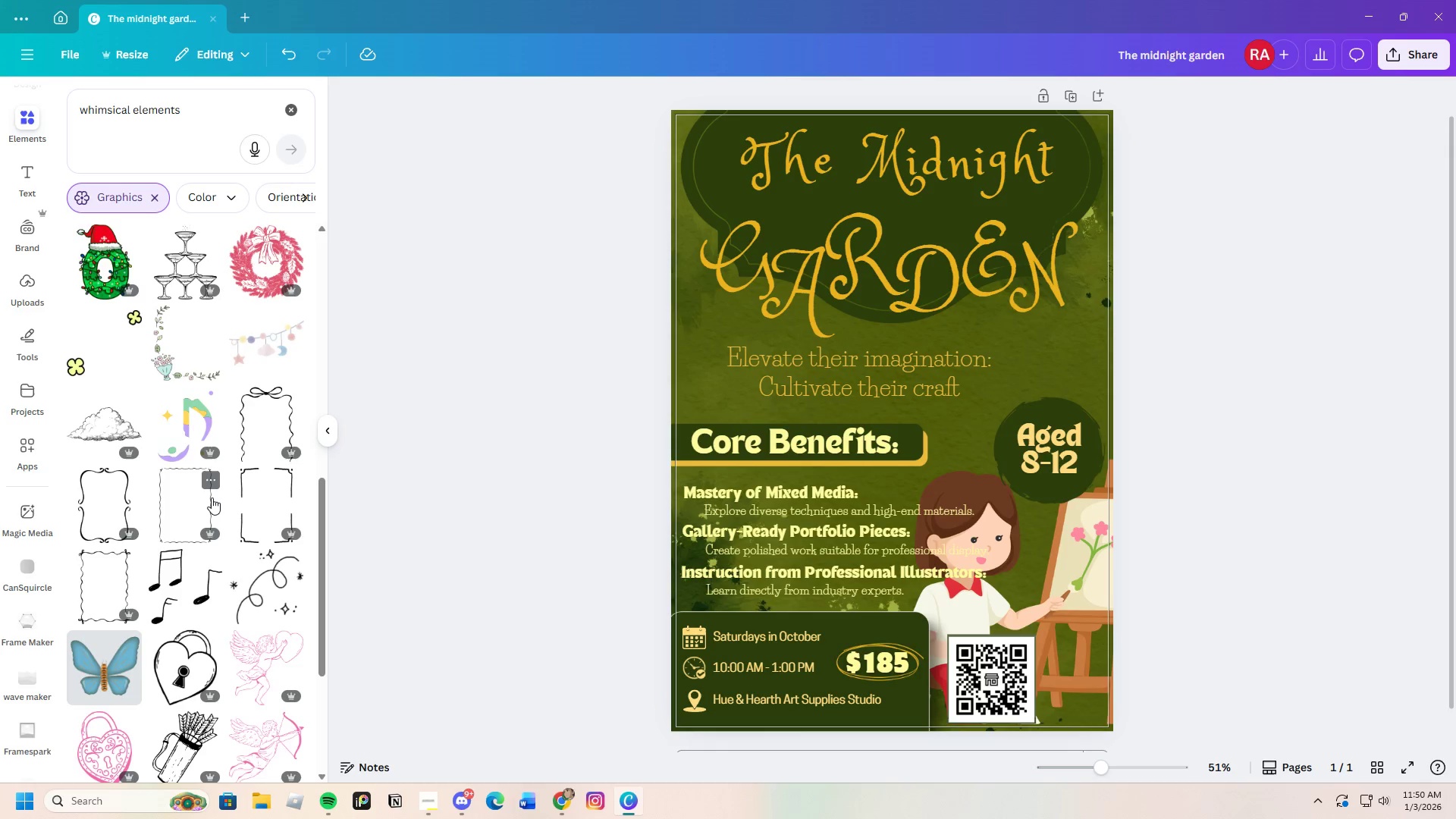 
scroll: coordinate [212, 636], scroll_direction: down, amount: 21.0
 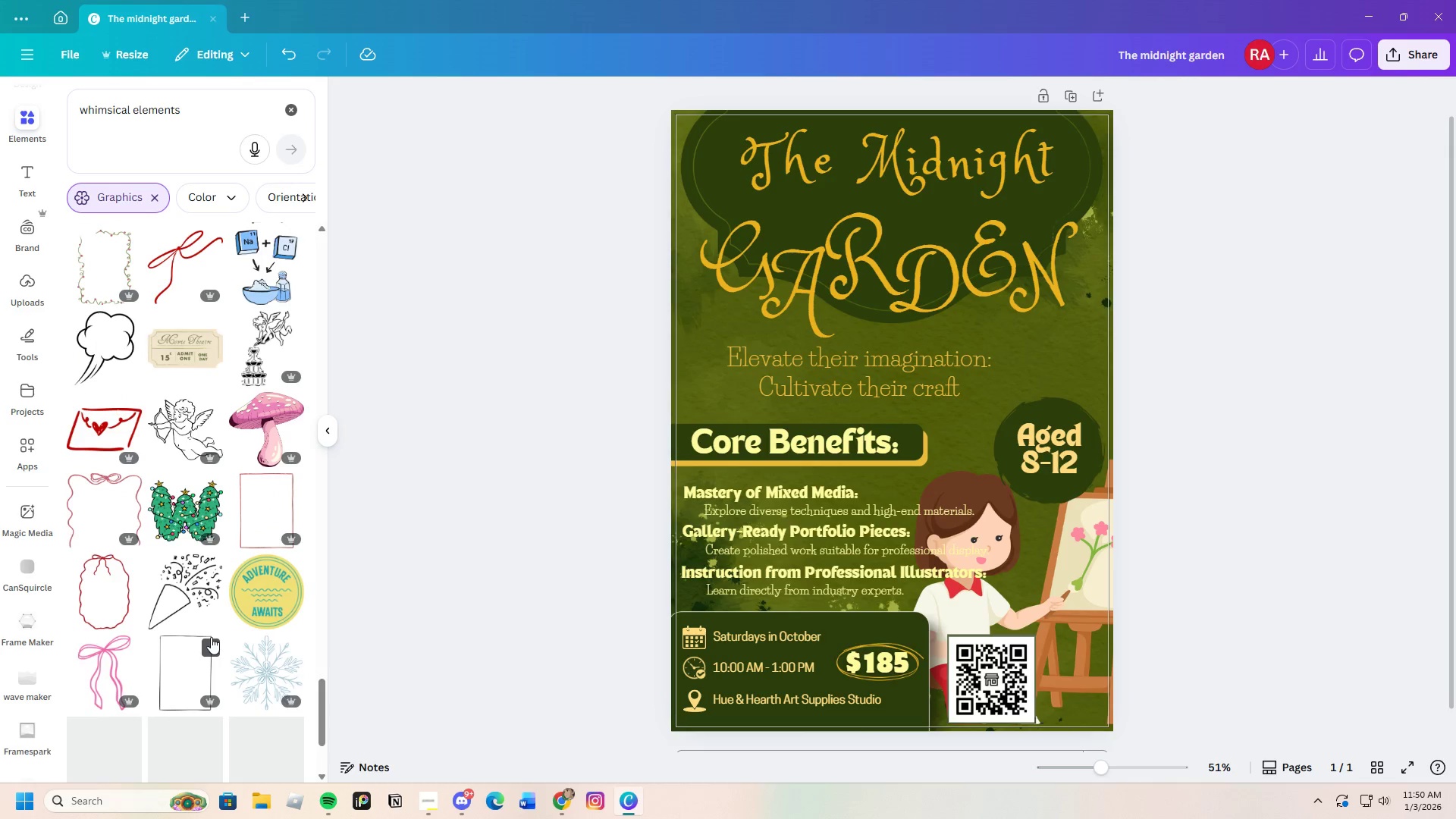 
scroll: coordinate [211, 637], scroll_direction: down, amount: 22.0
 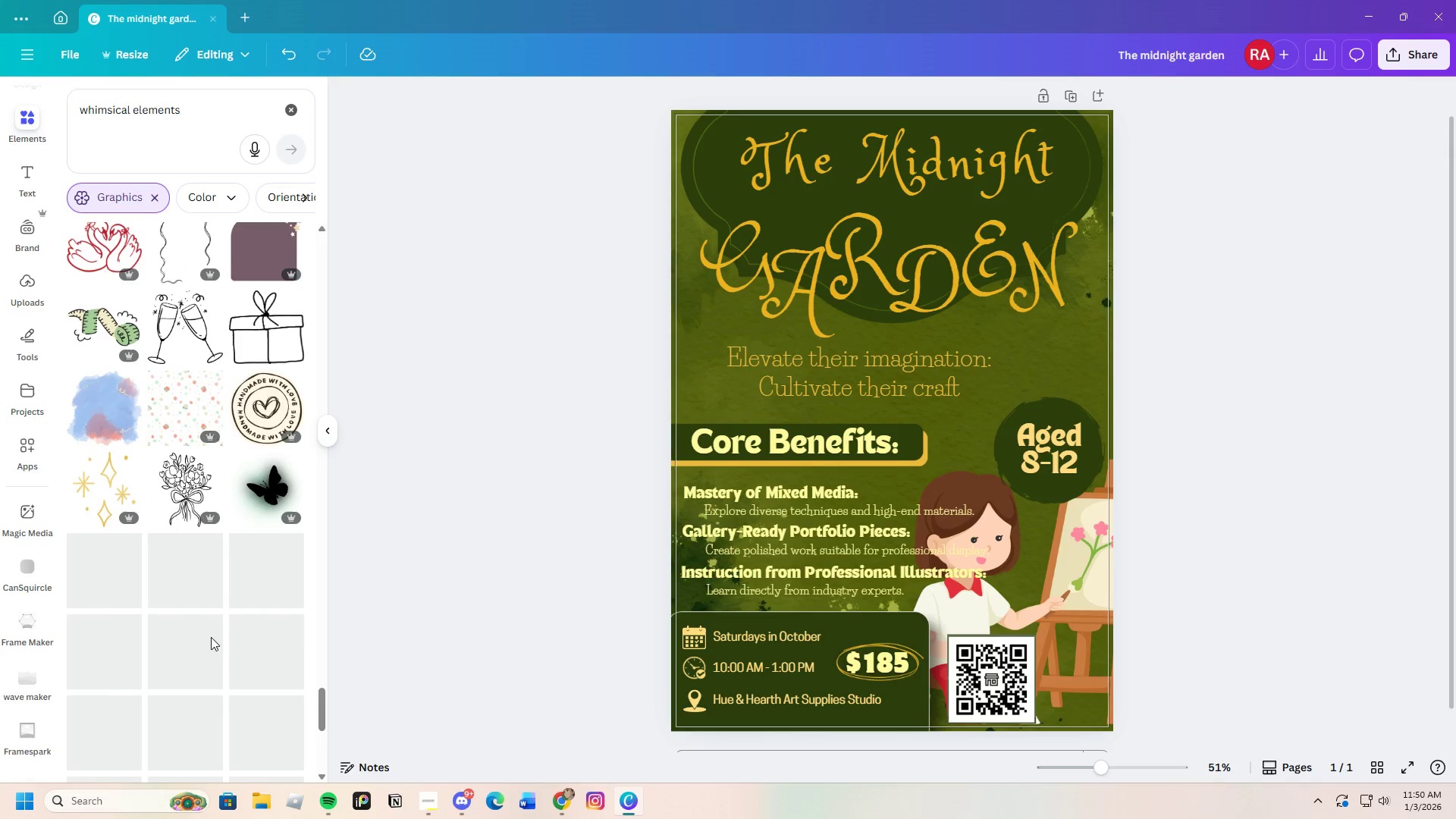 
scroll: coordinate [201, 574], scroll_direction: down, amount: 21.0
 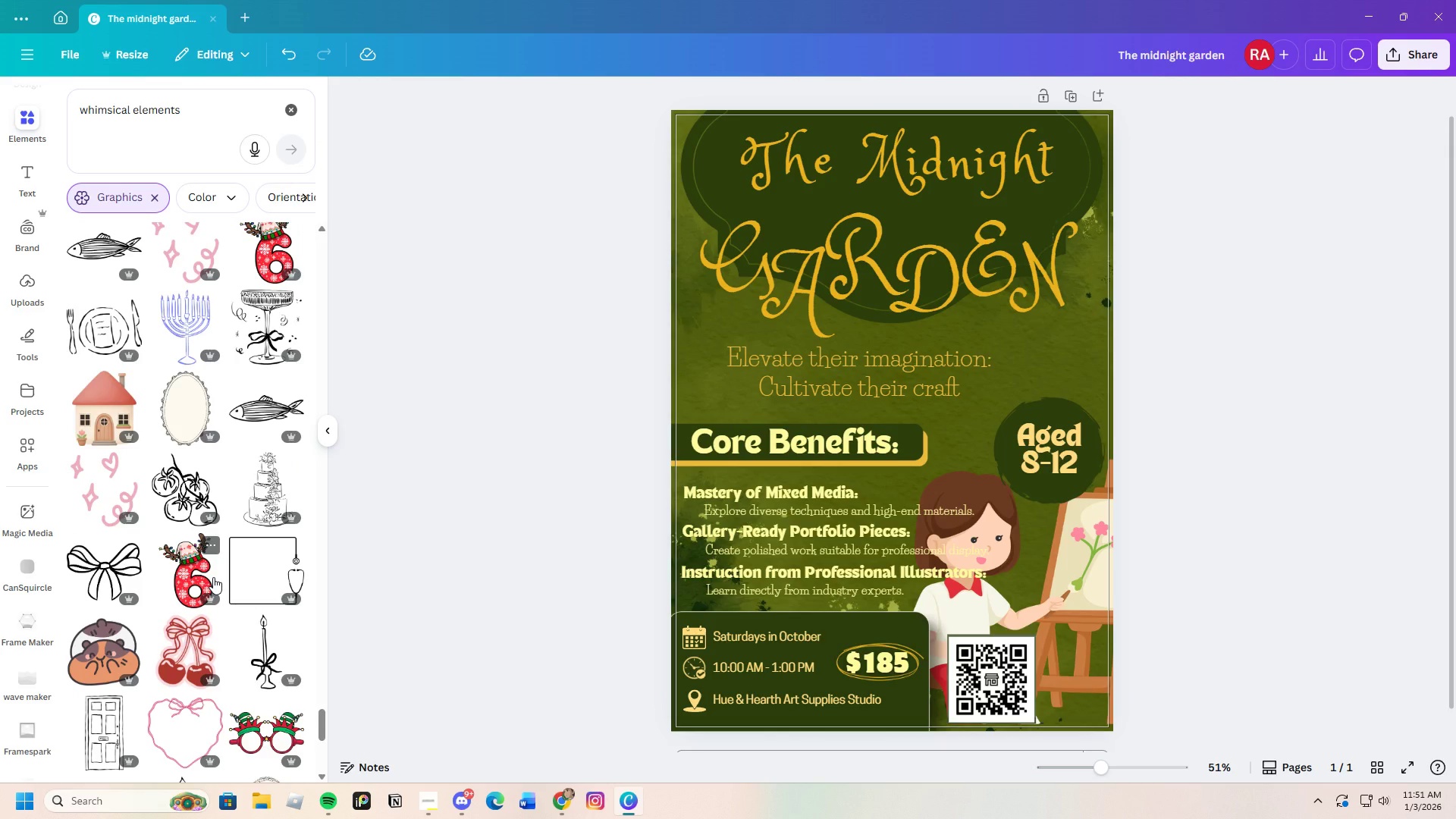 
wait(11.8)
 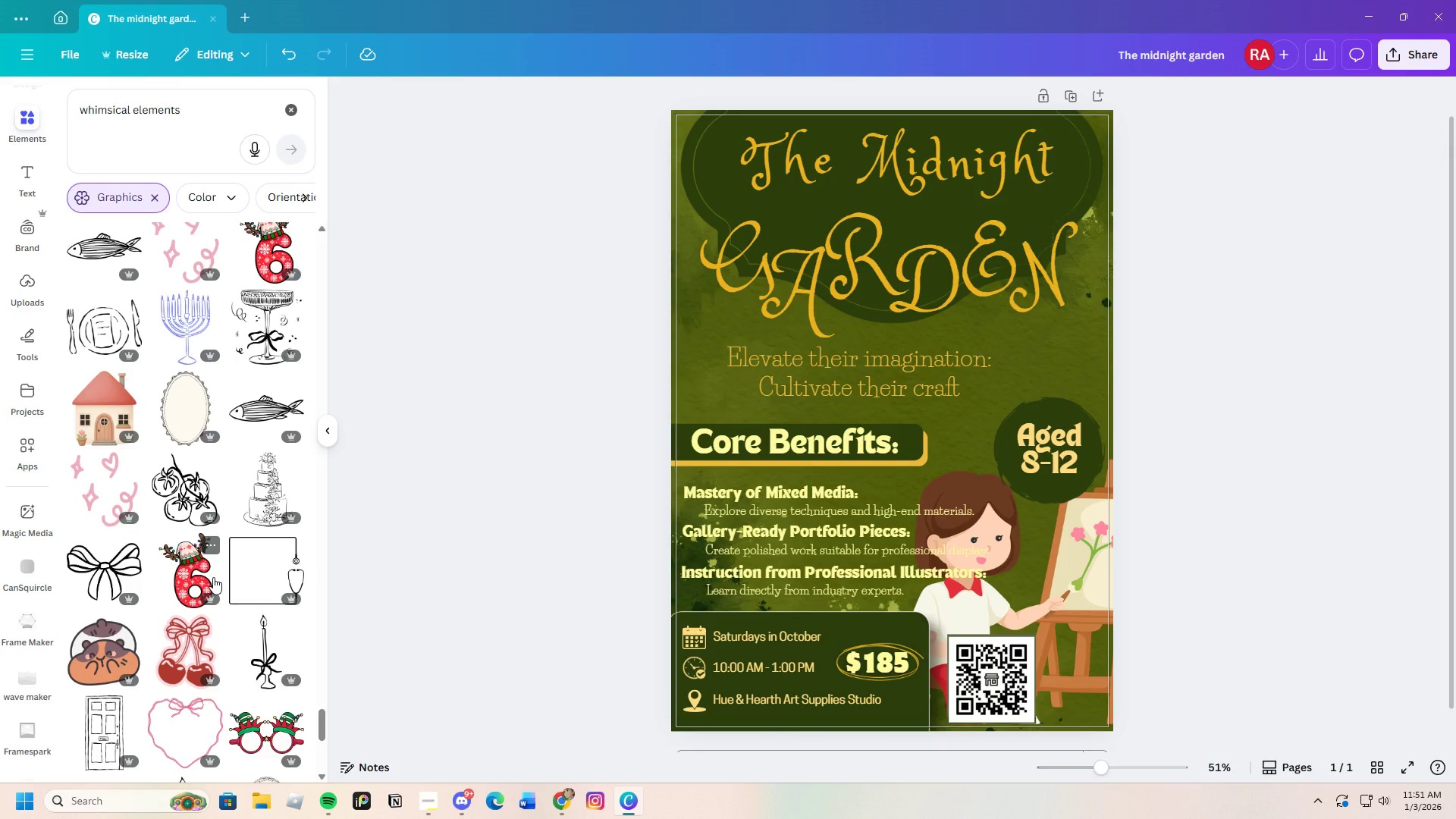 
scroll: coordinate [199, 607], scroll_direction: down, amount: 25.0
 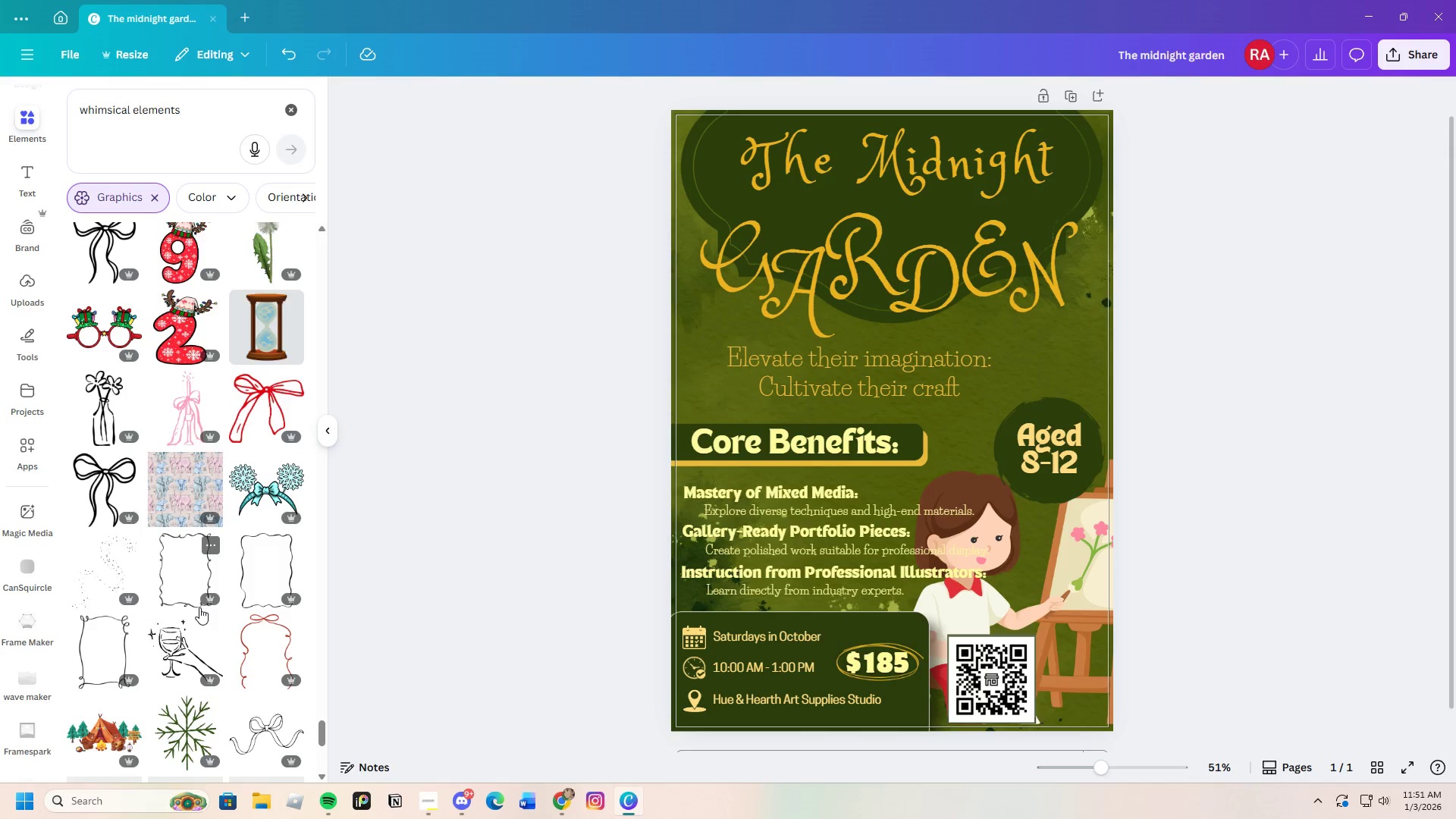 
scroll: coordinate [199, 607], scroll_direction: down, amount: 8.0
 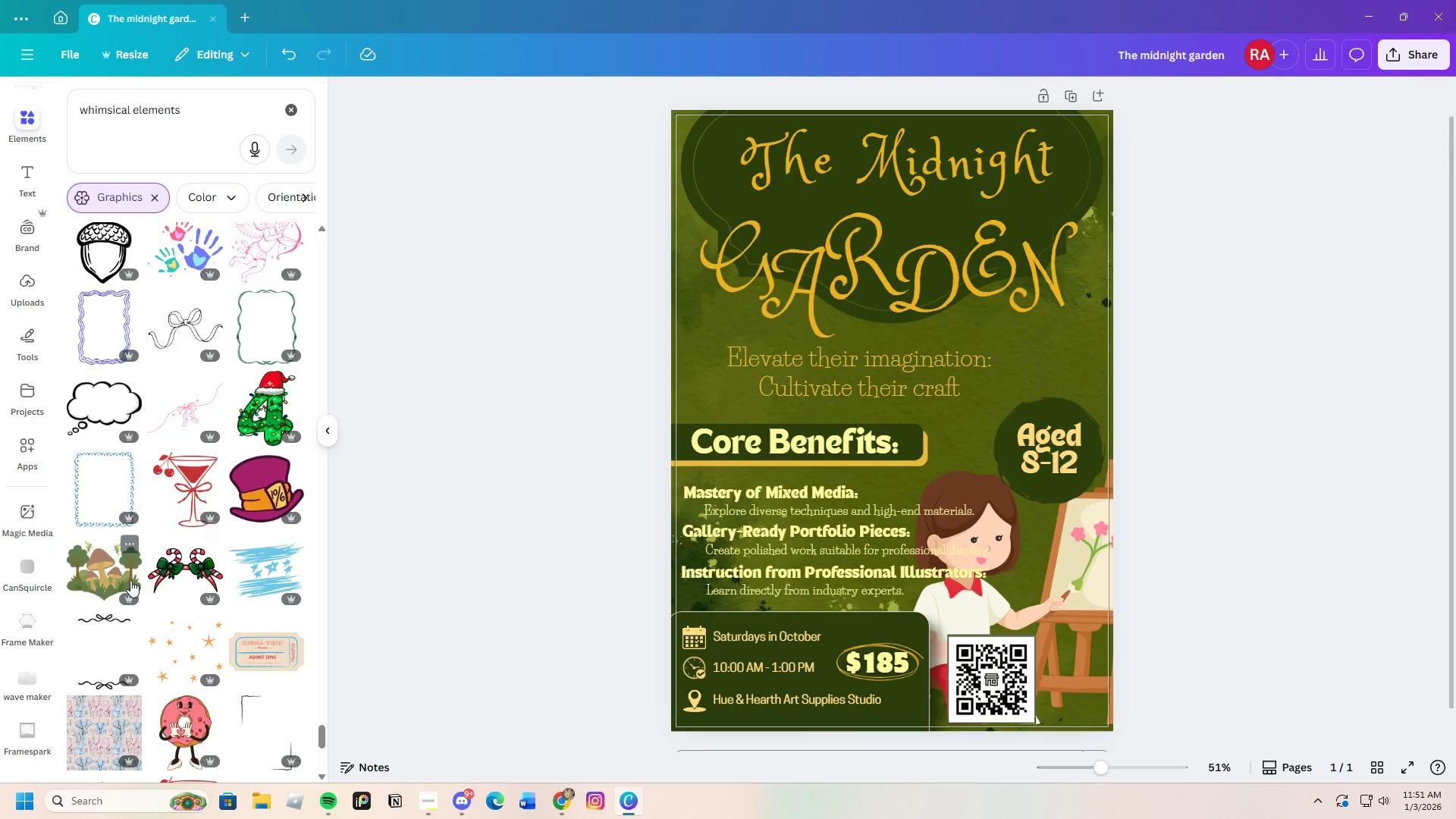 
left_click([112, 580])
 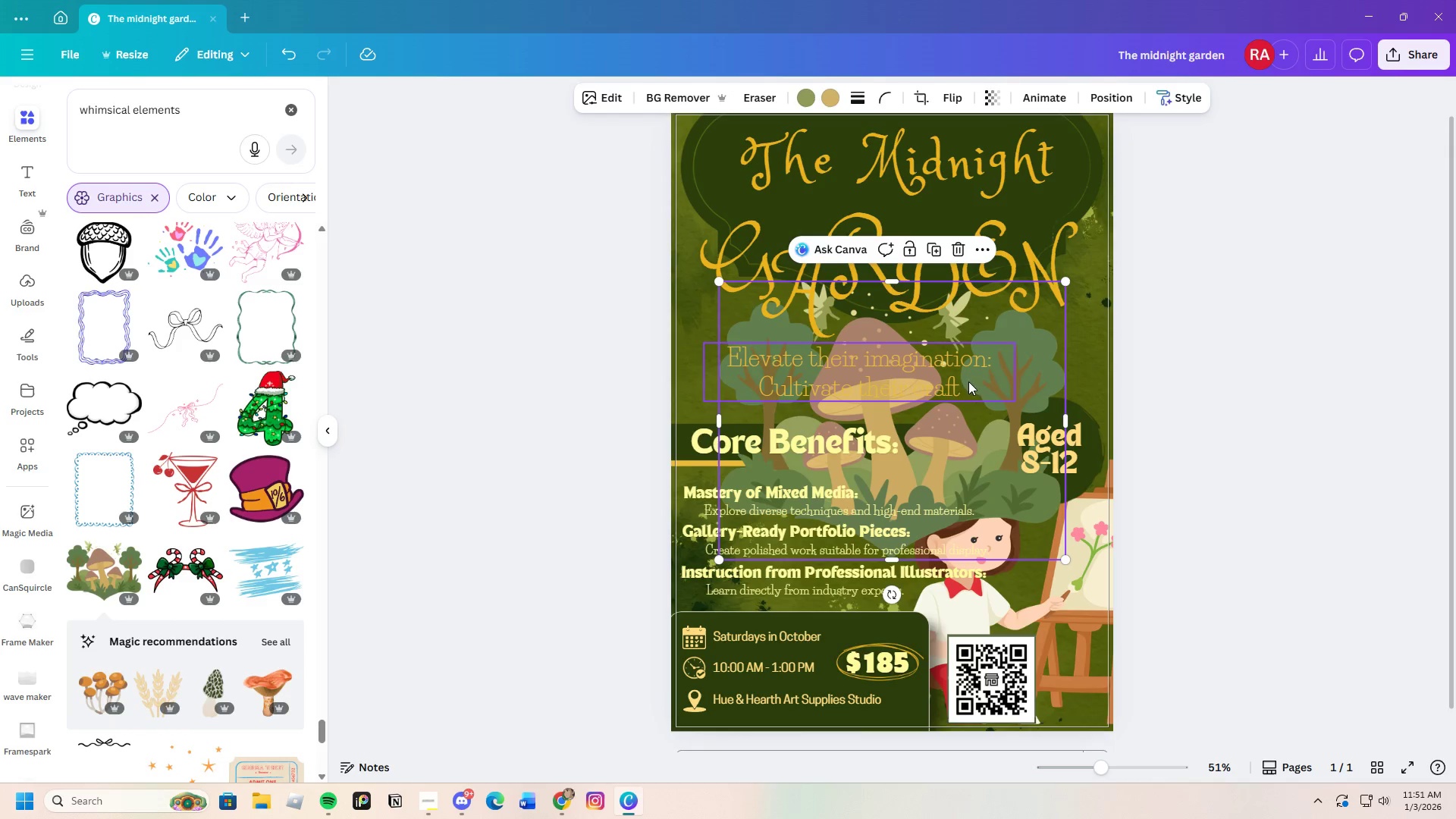 
left_click_drag(start_coordinate=[1018, 383], to_coordinate=[1128, 295])
 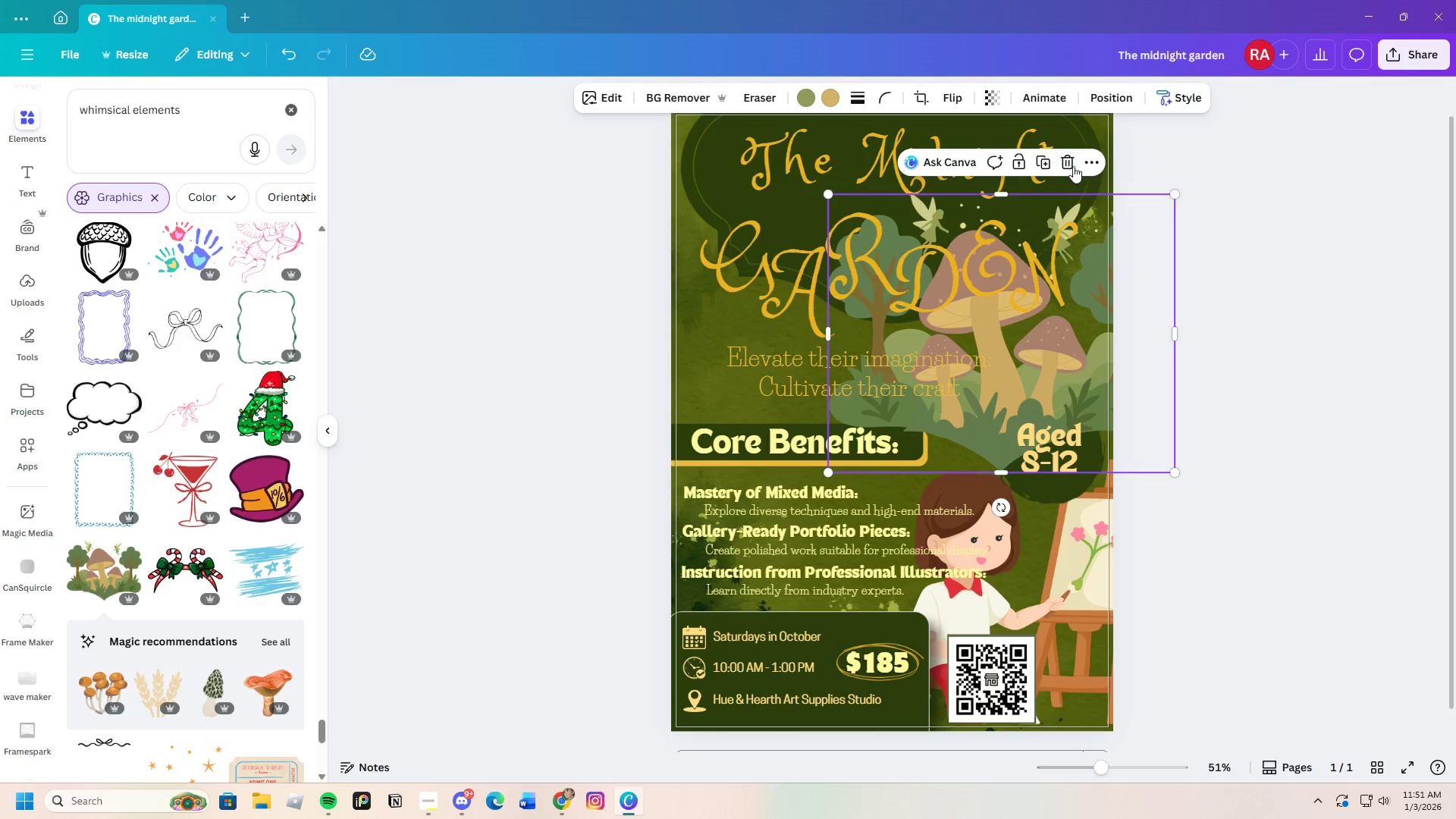 
left_click([1072, 166])
 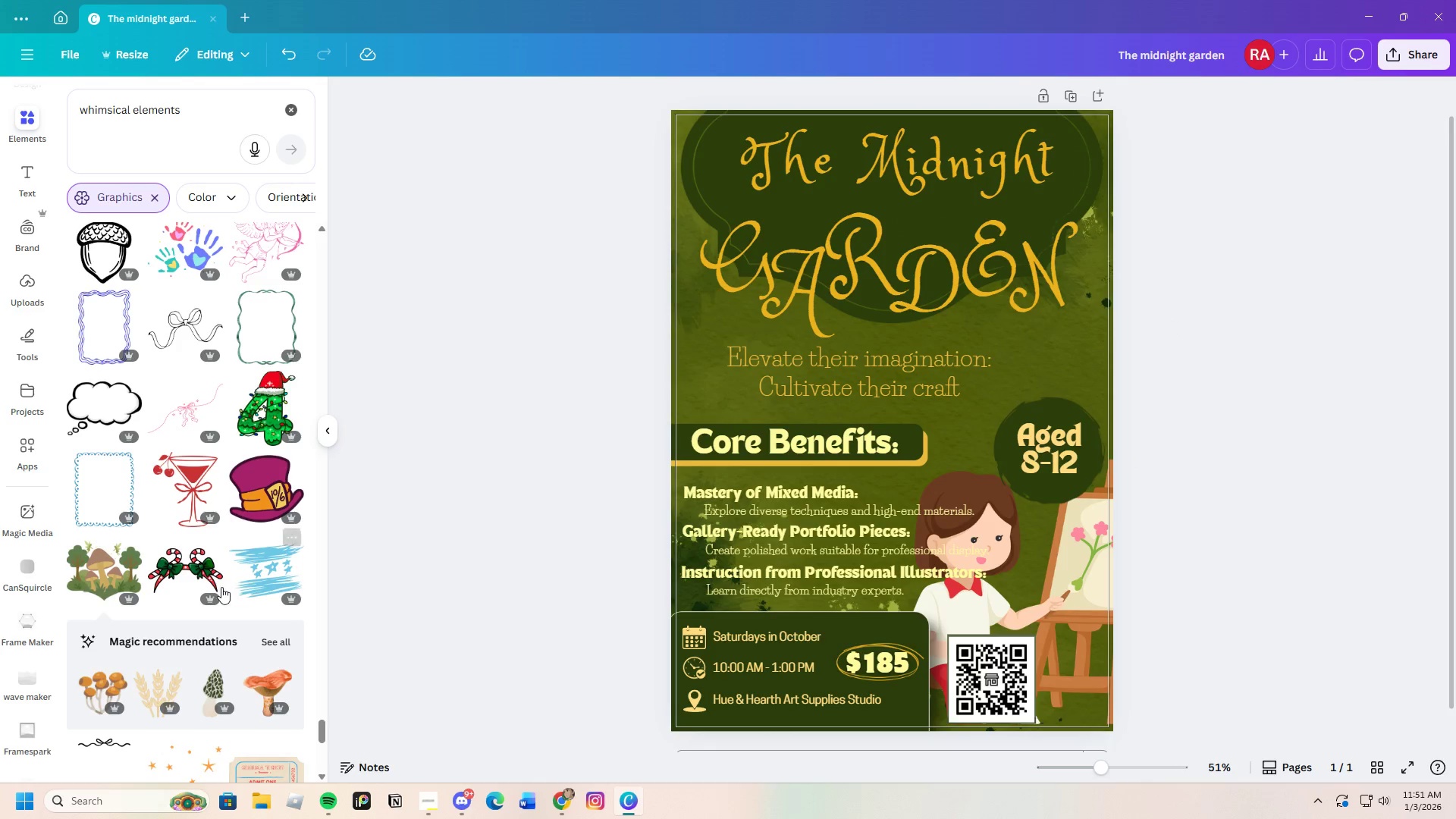 
scroll: coordinate [210, 595], scroll_direction: down, amount: 3.0
 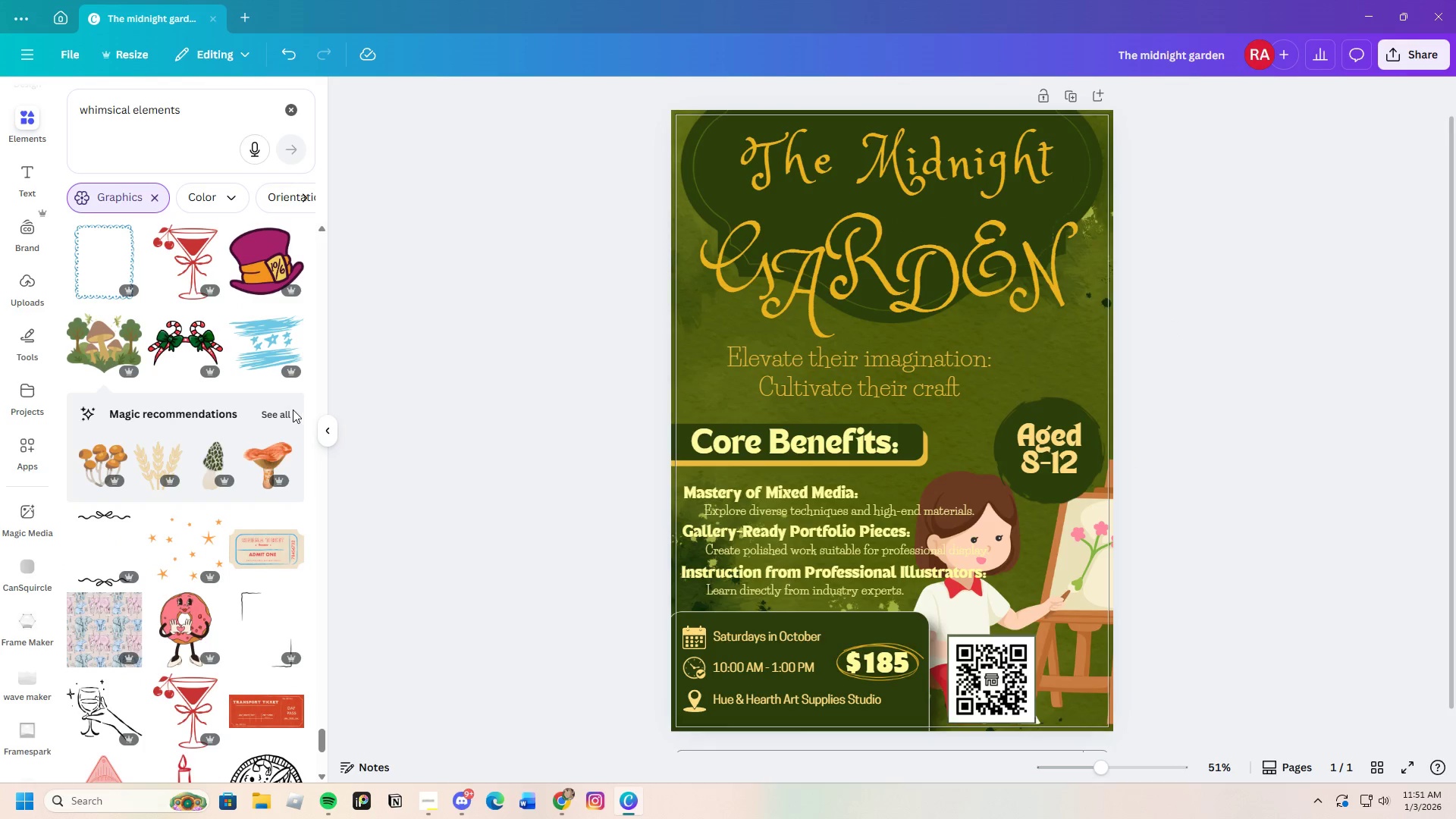 
left_click([291, 410])
 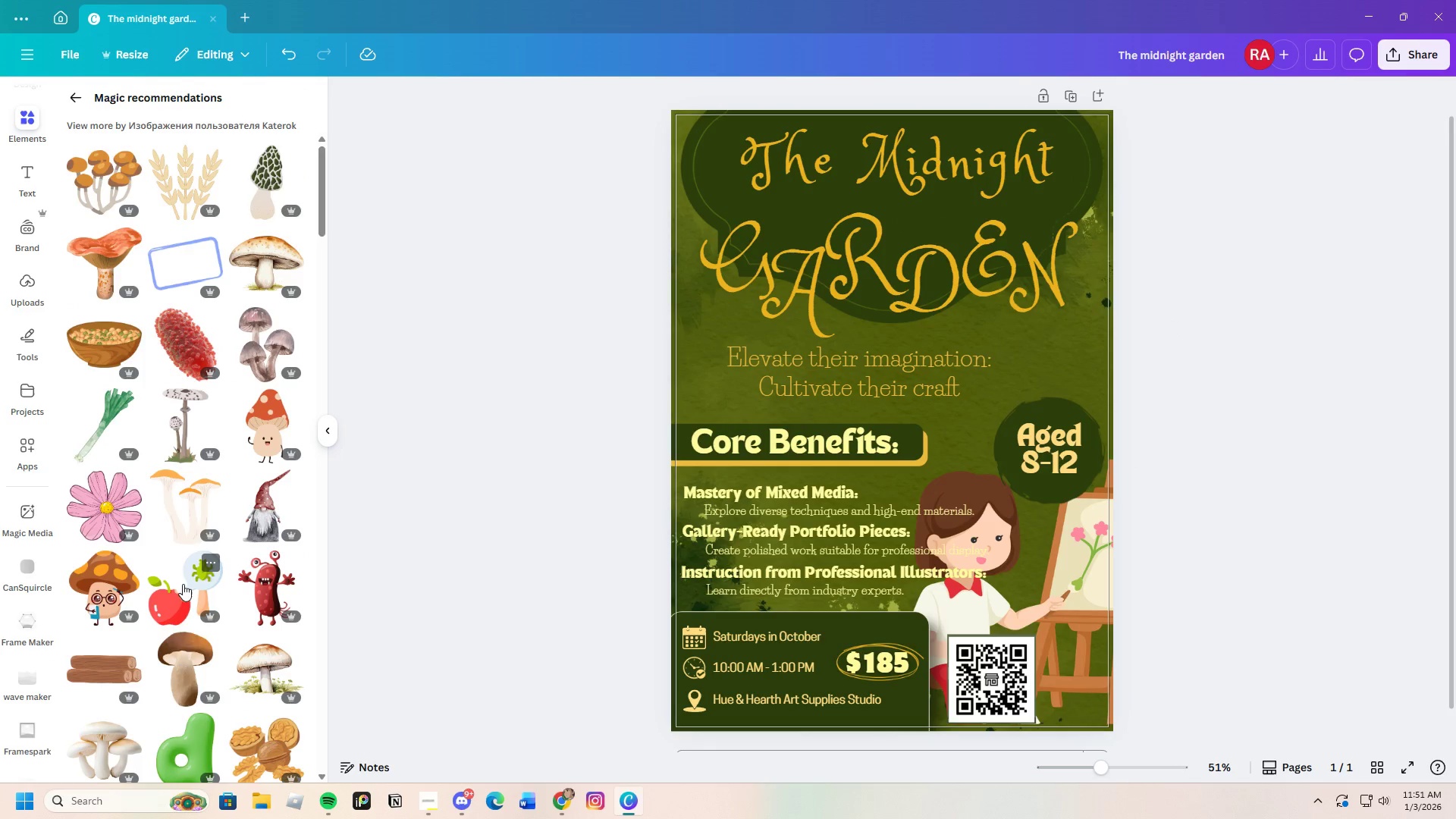 
scroll: coordinate [182, 581], scroll_direction: down, amount: 14.0
 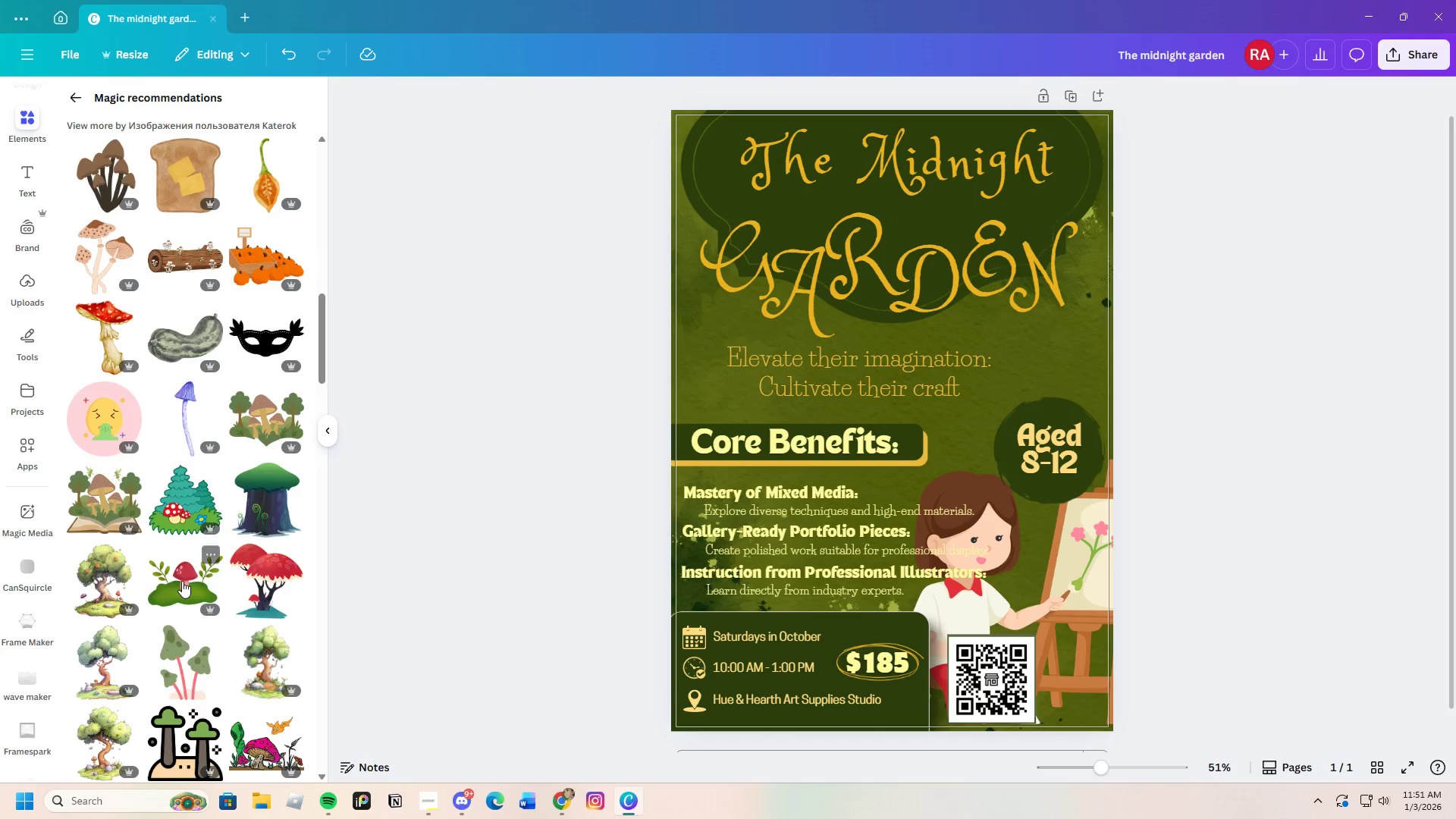 
scroll: coordinate [182, 581], scroll_direction: up, amount: 3.0
 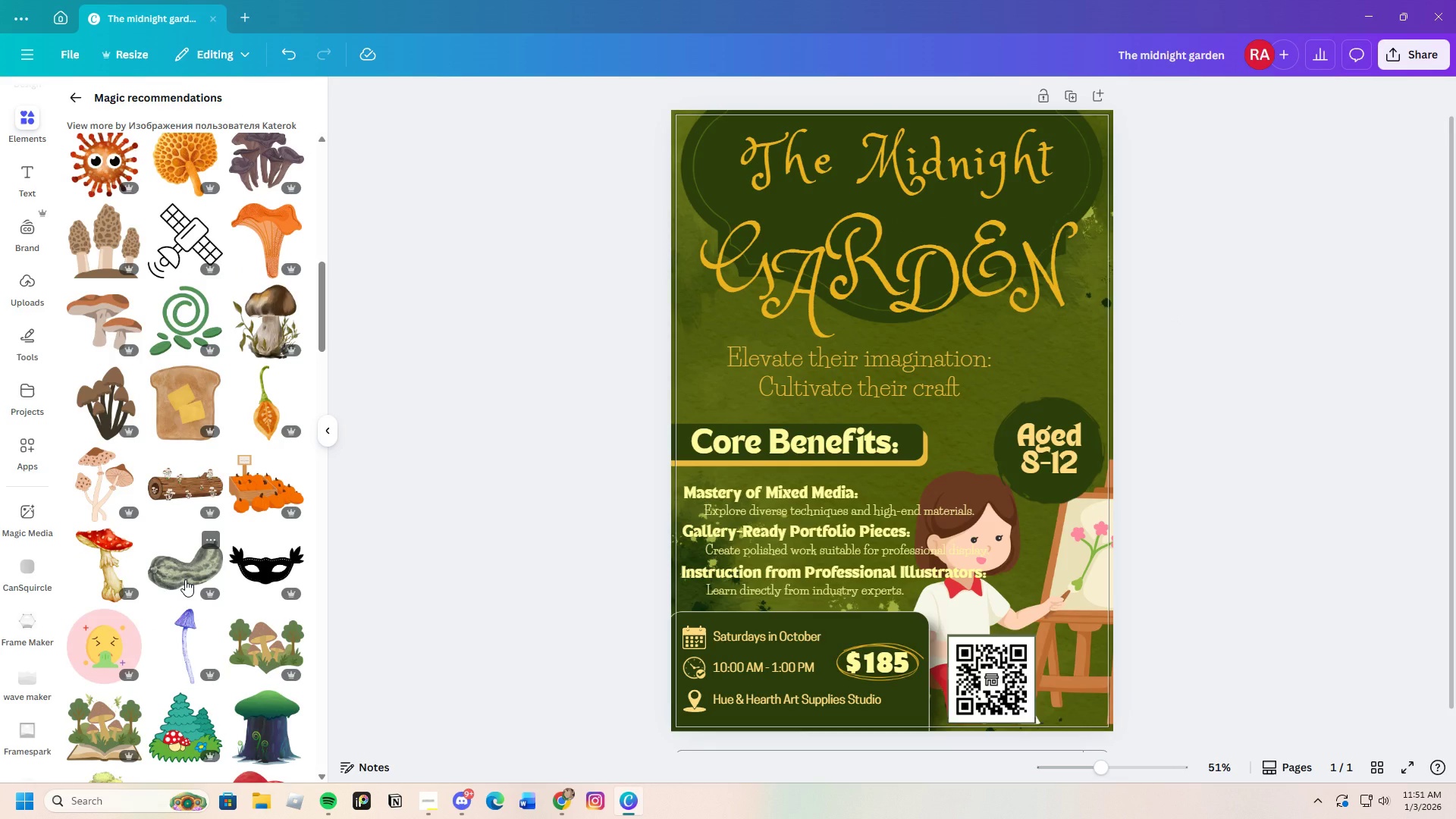 
scroll: coordinate [190, 569], scroll_direction: down, amount: 14.0
 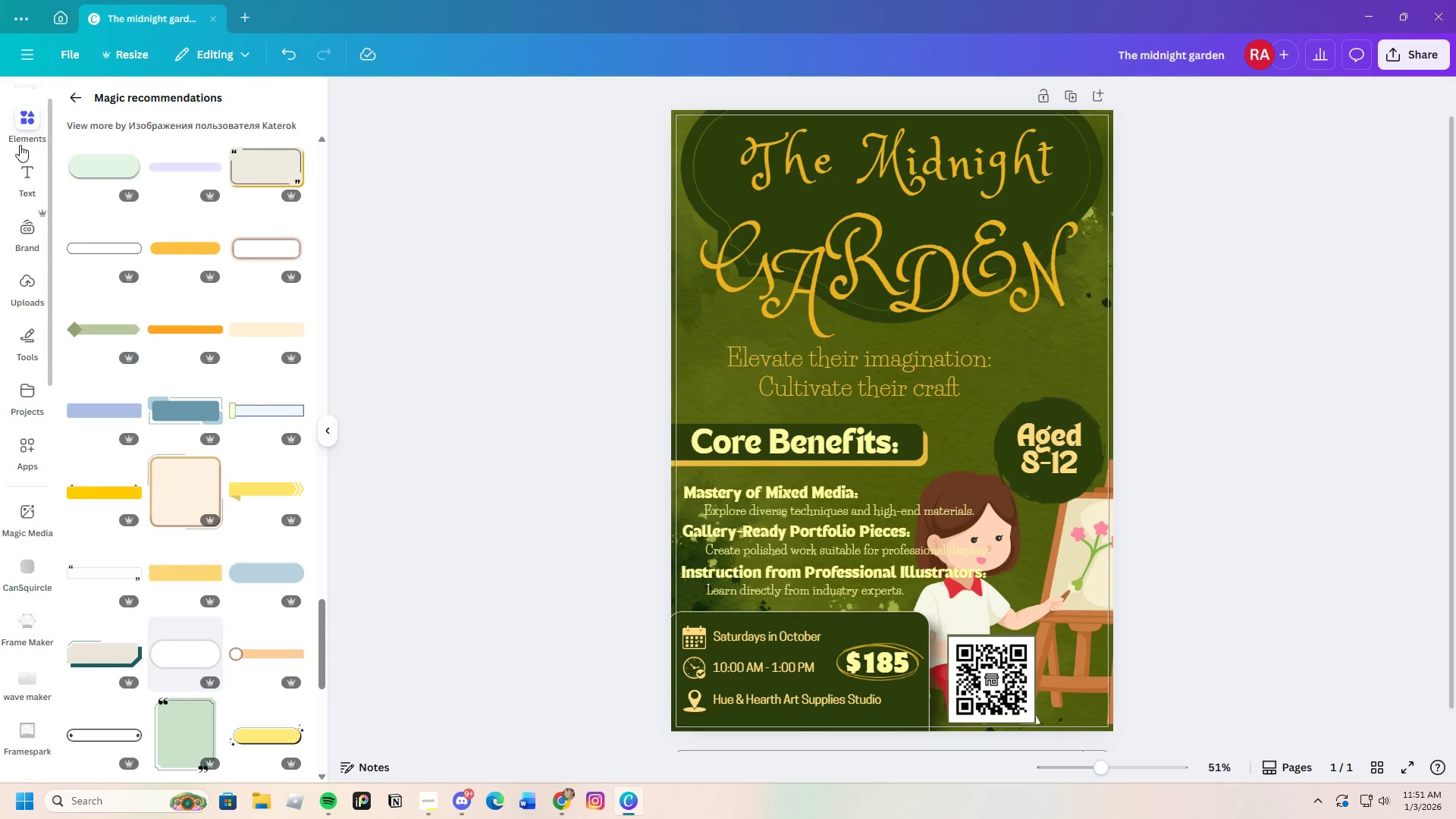 
left_click([79, 96])
 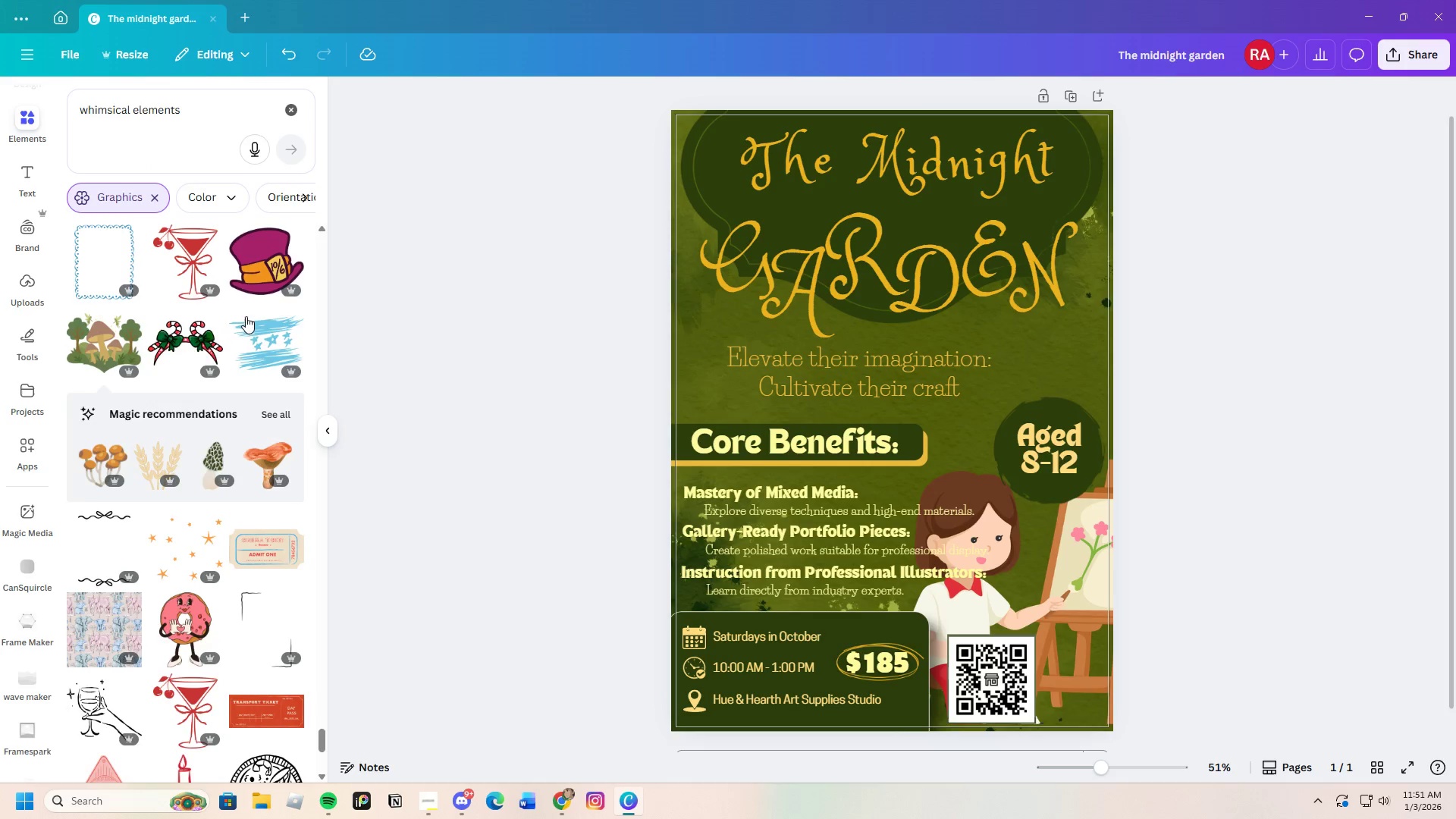 
scroll: coordinate [240, 366], scroll_direction: up, amount: 39.0
 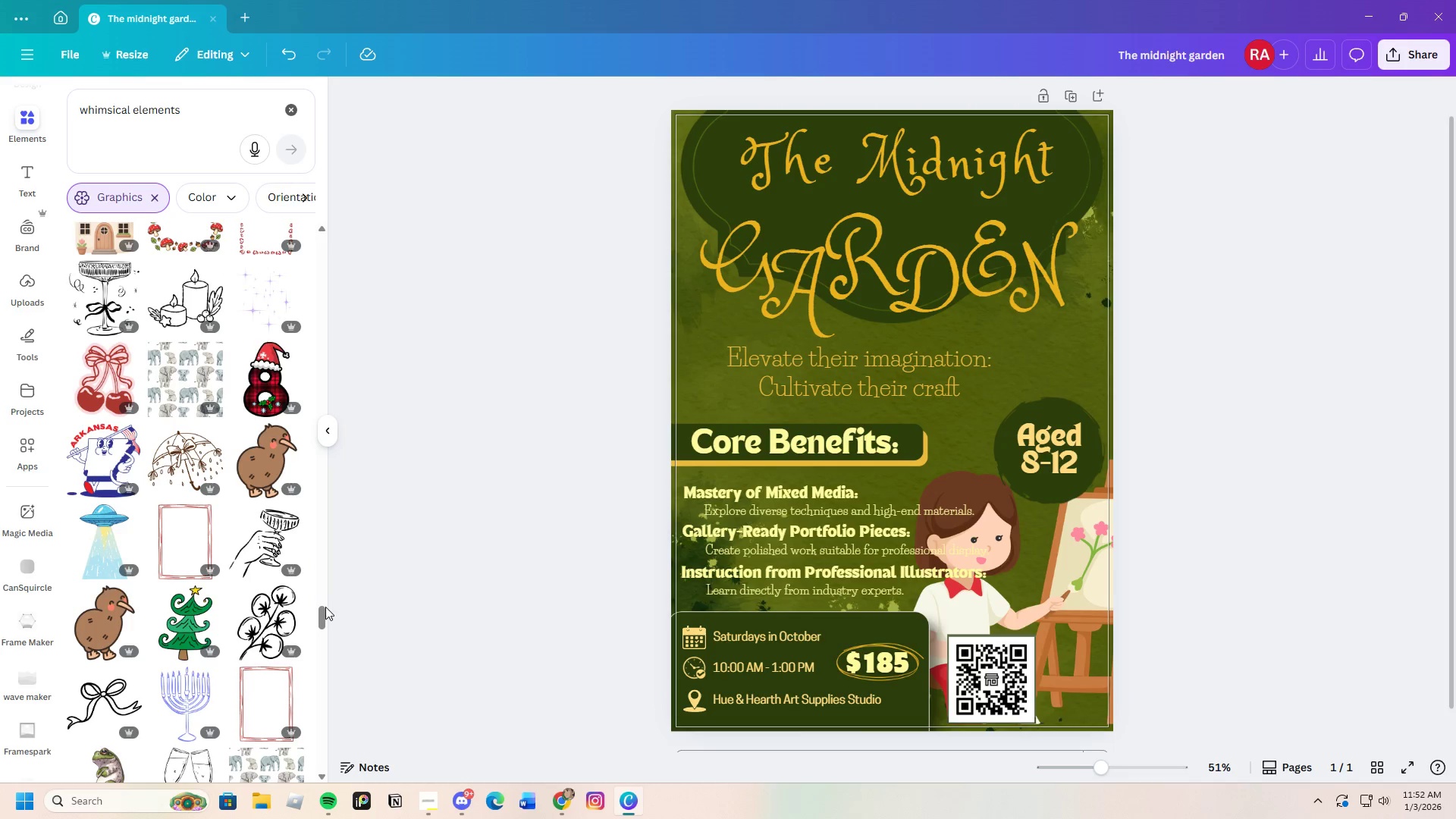 
left_click_drag(start_coordinate=[325, 610], to_coordinate=[361, 240])
 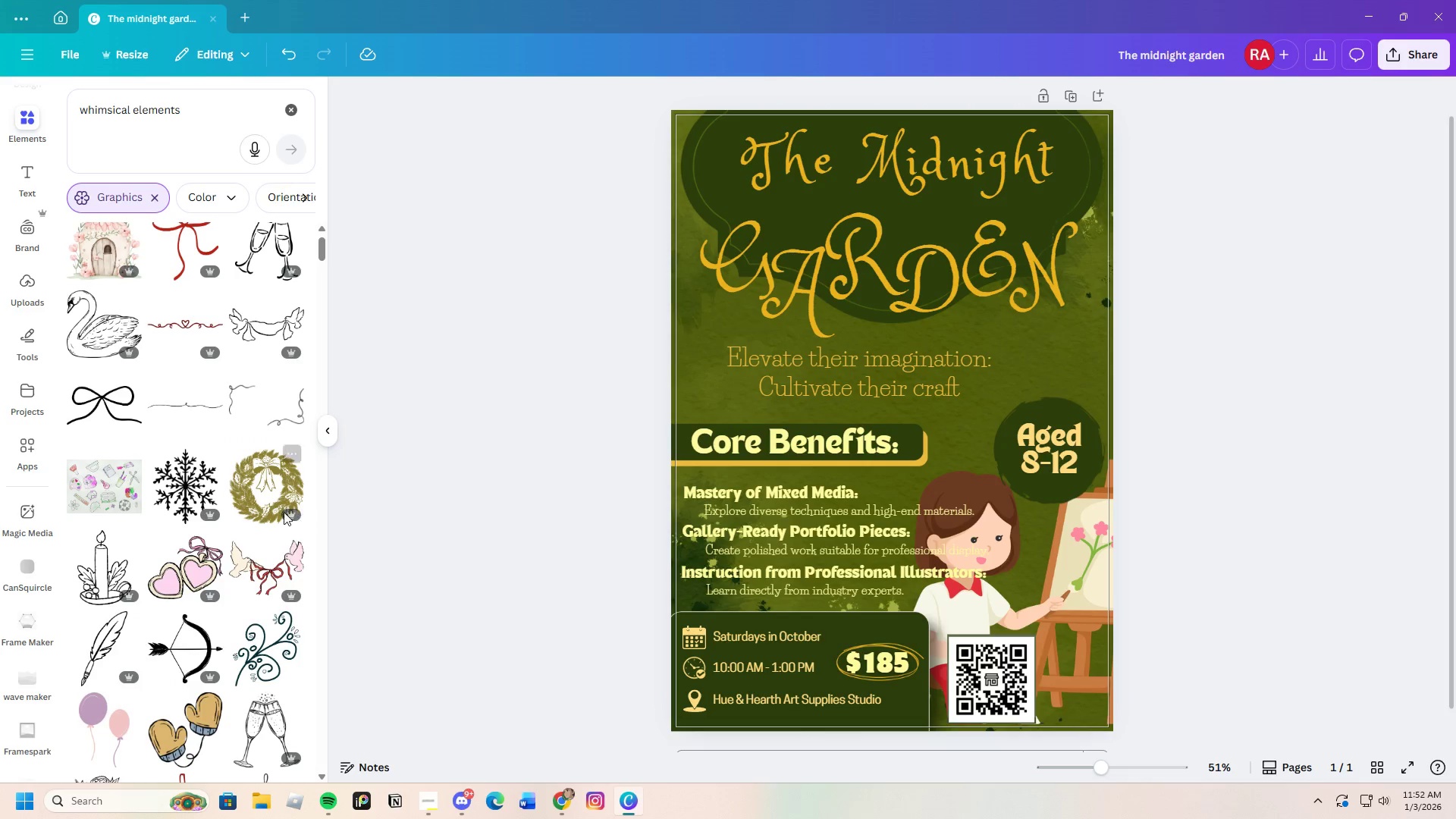 
scroll: coordinate [184, 518], scroll_direction: down, amount: 19.0
 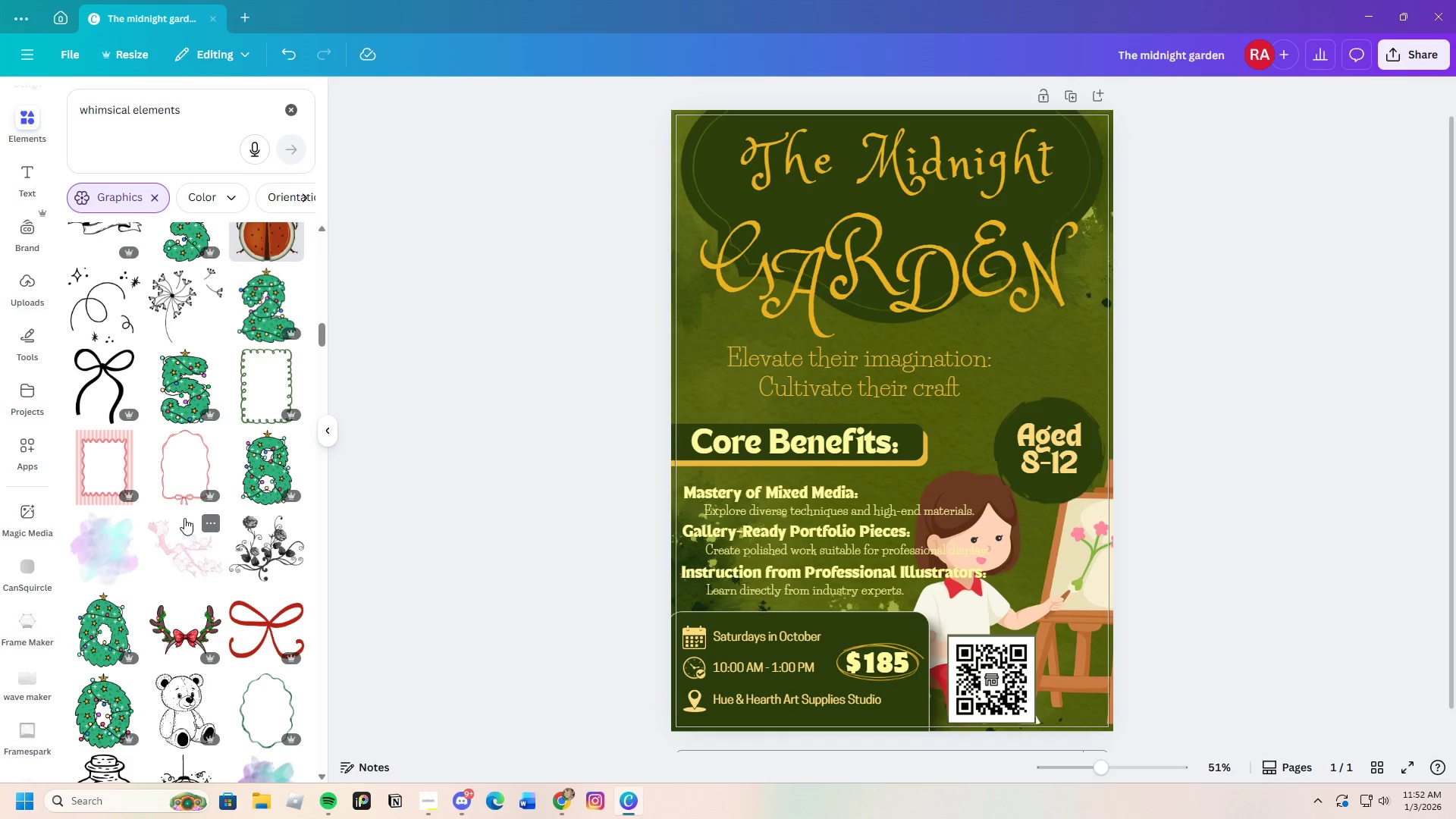 
wait(23.24)
 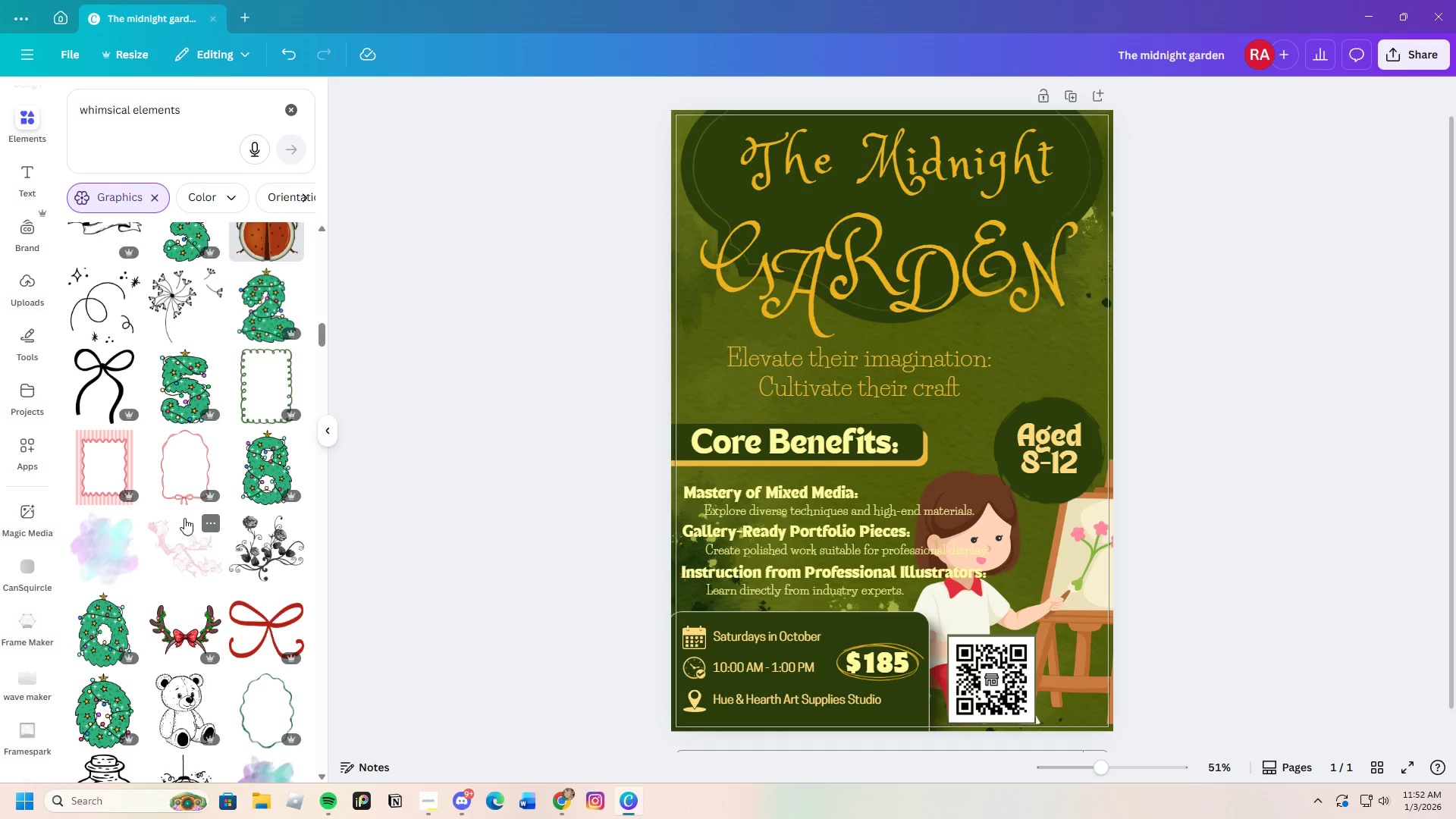 
scroll: coordinate [164, 590], scroll_direction: down, amount: 11.0
 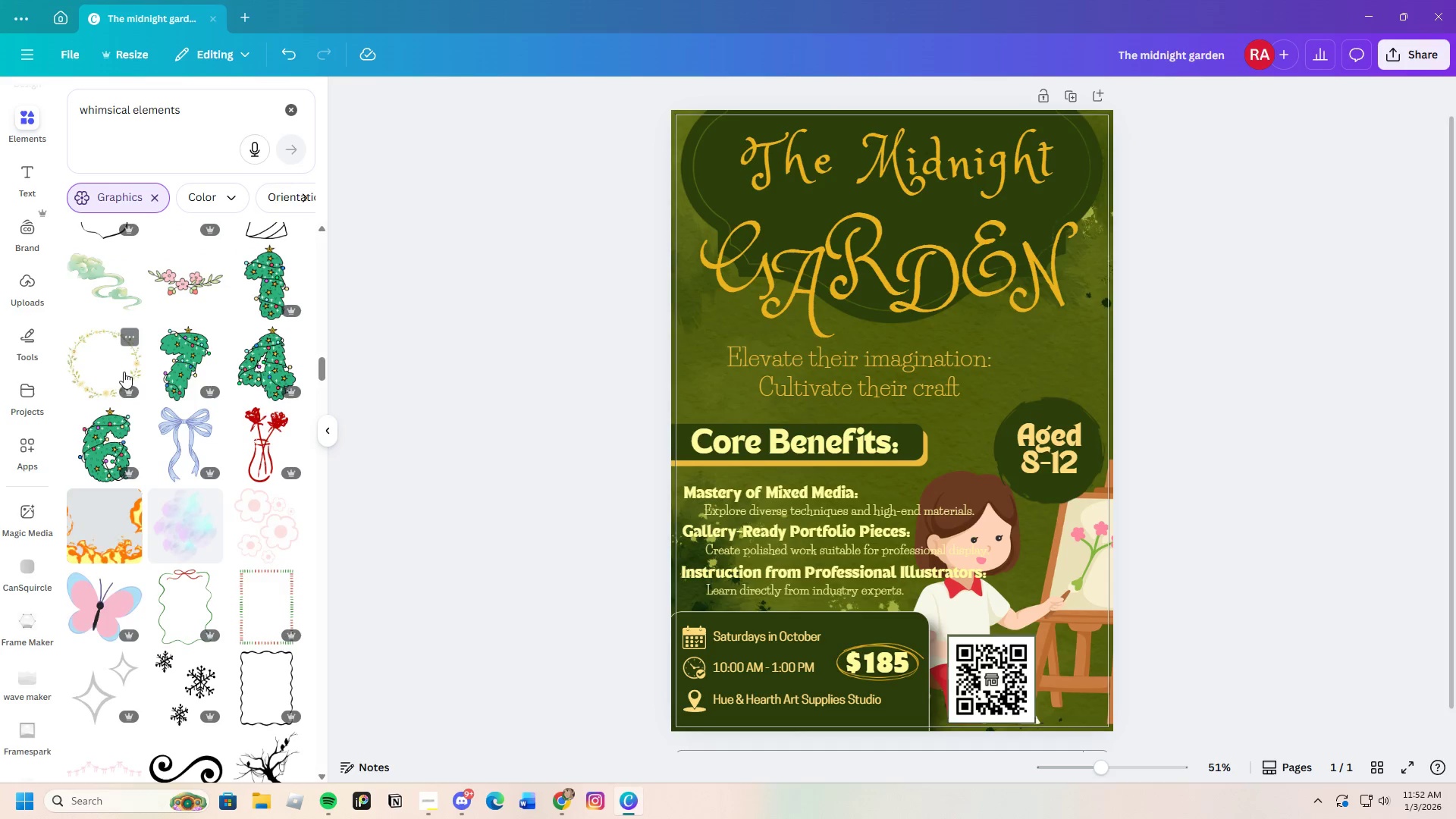 
left_click([118, 366])
 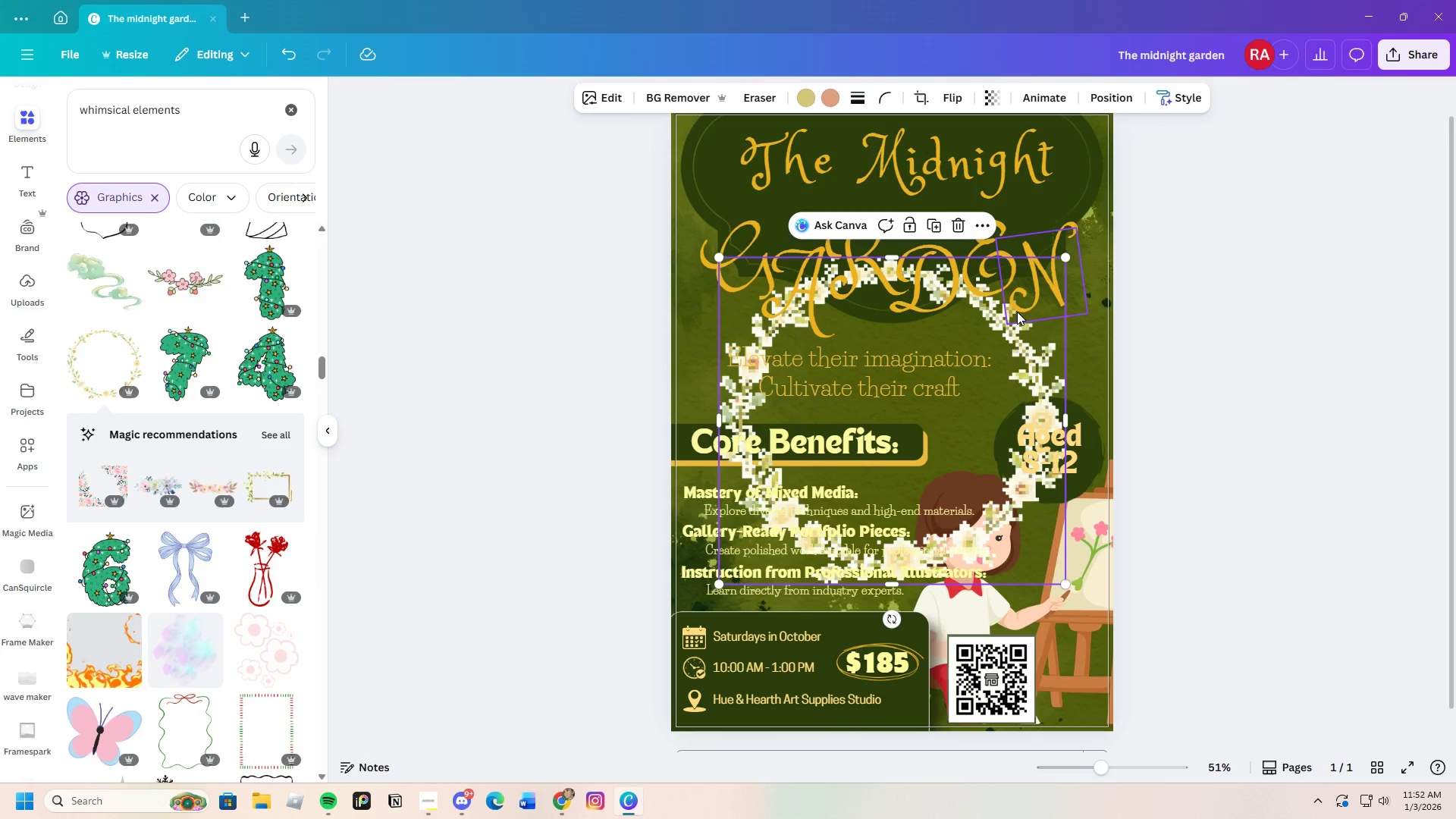 
left_click([962, 236])
 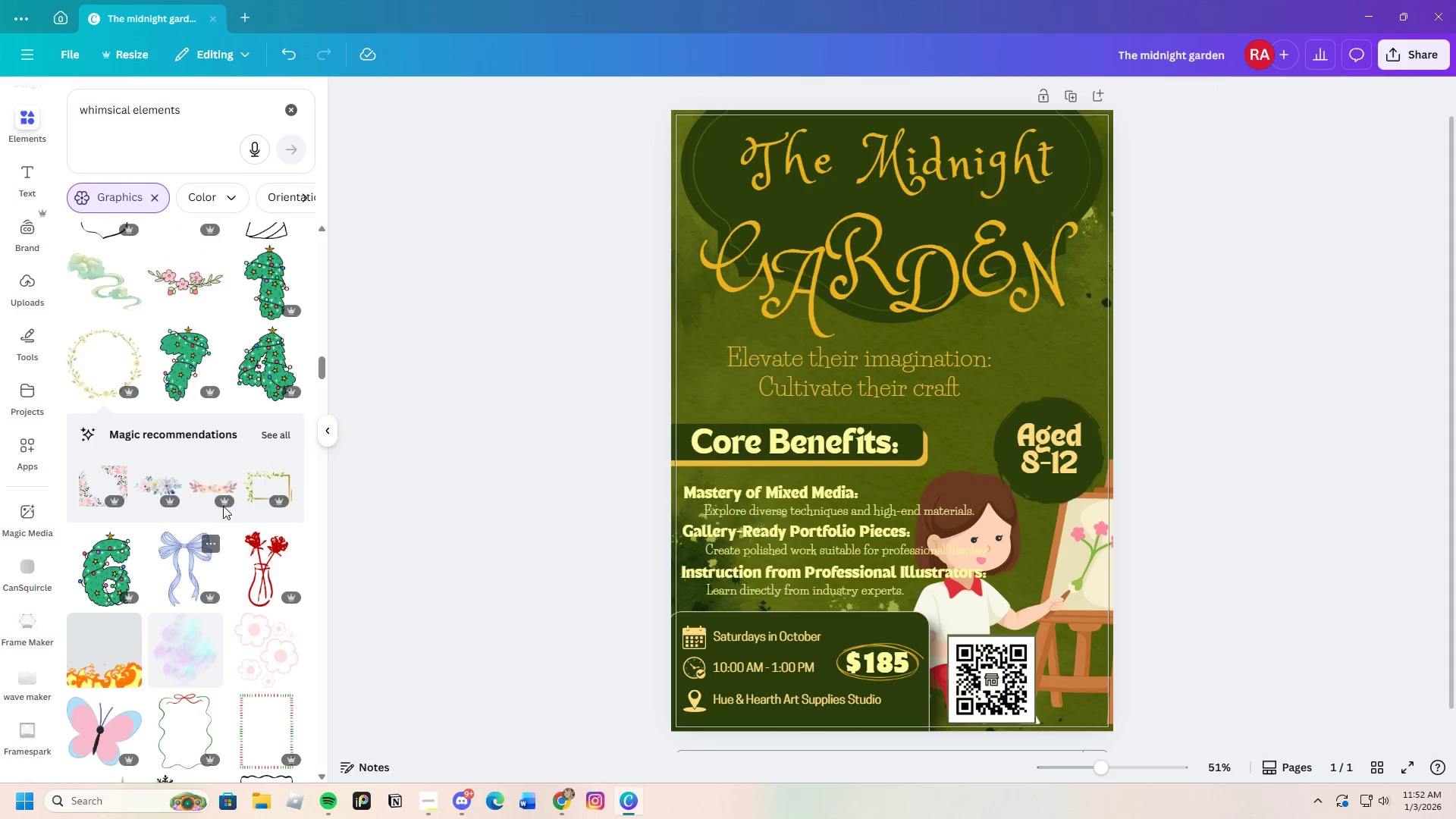 
scroll: coordinate [224, 639], scroll_direction: down, amount: 3.0
 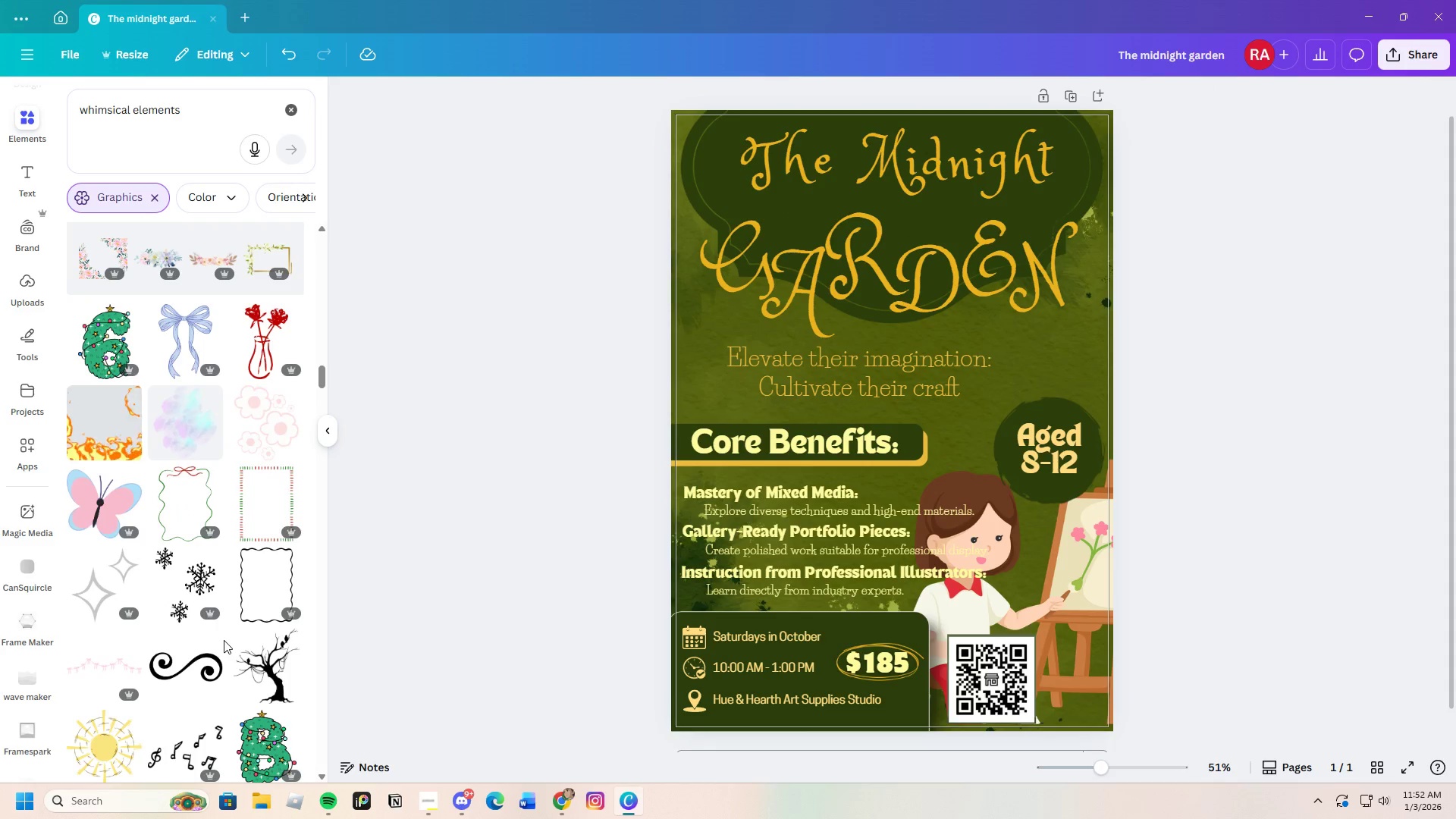 
scroll: coordinate [268, 491], scroll_direction: up, amount: 16.0
 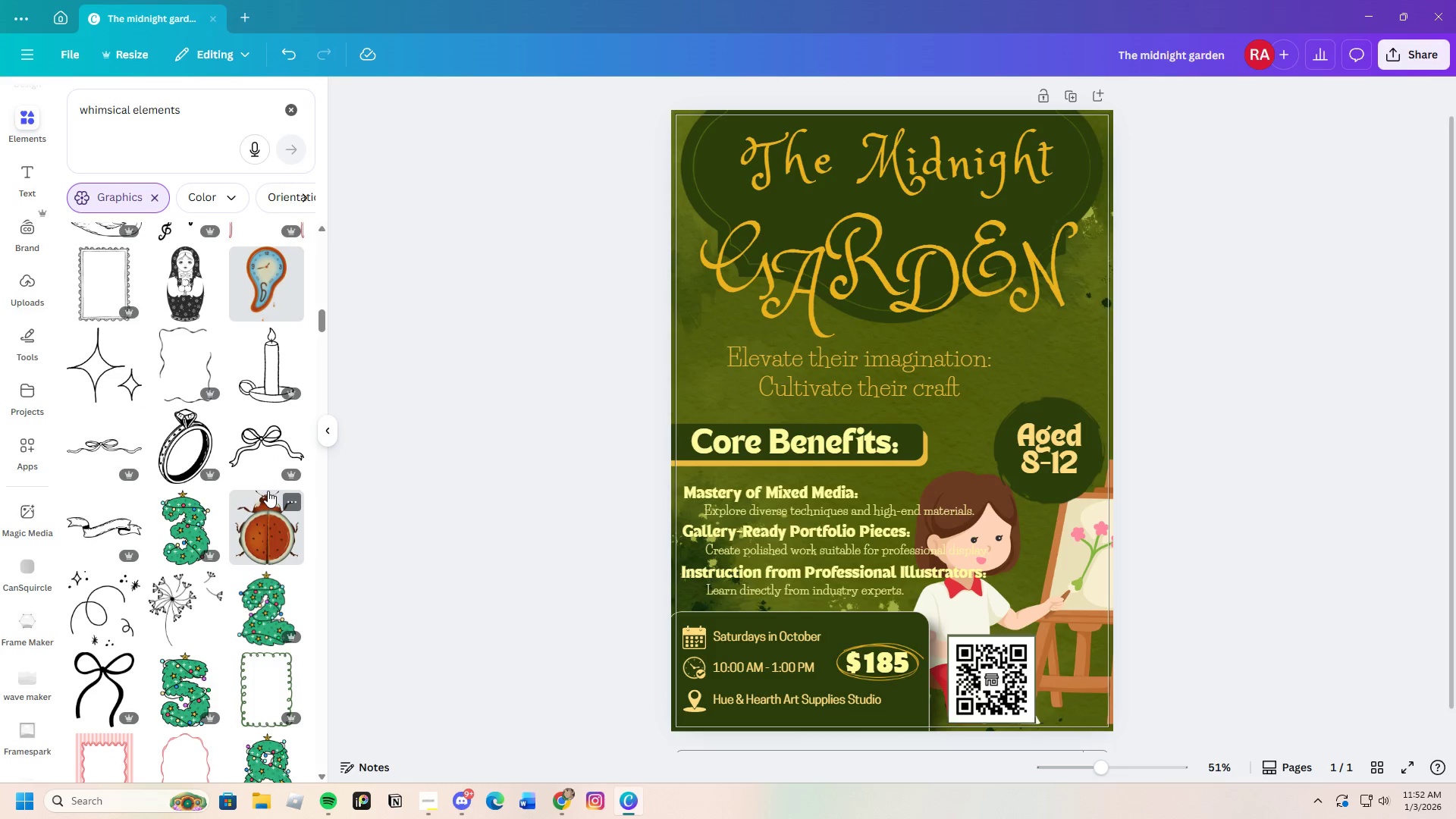 
scroll: coordinate [268, 491], scroll_direction: up, amount: 2.0
 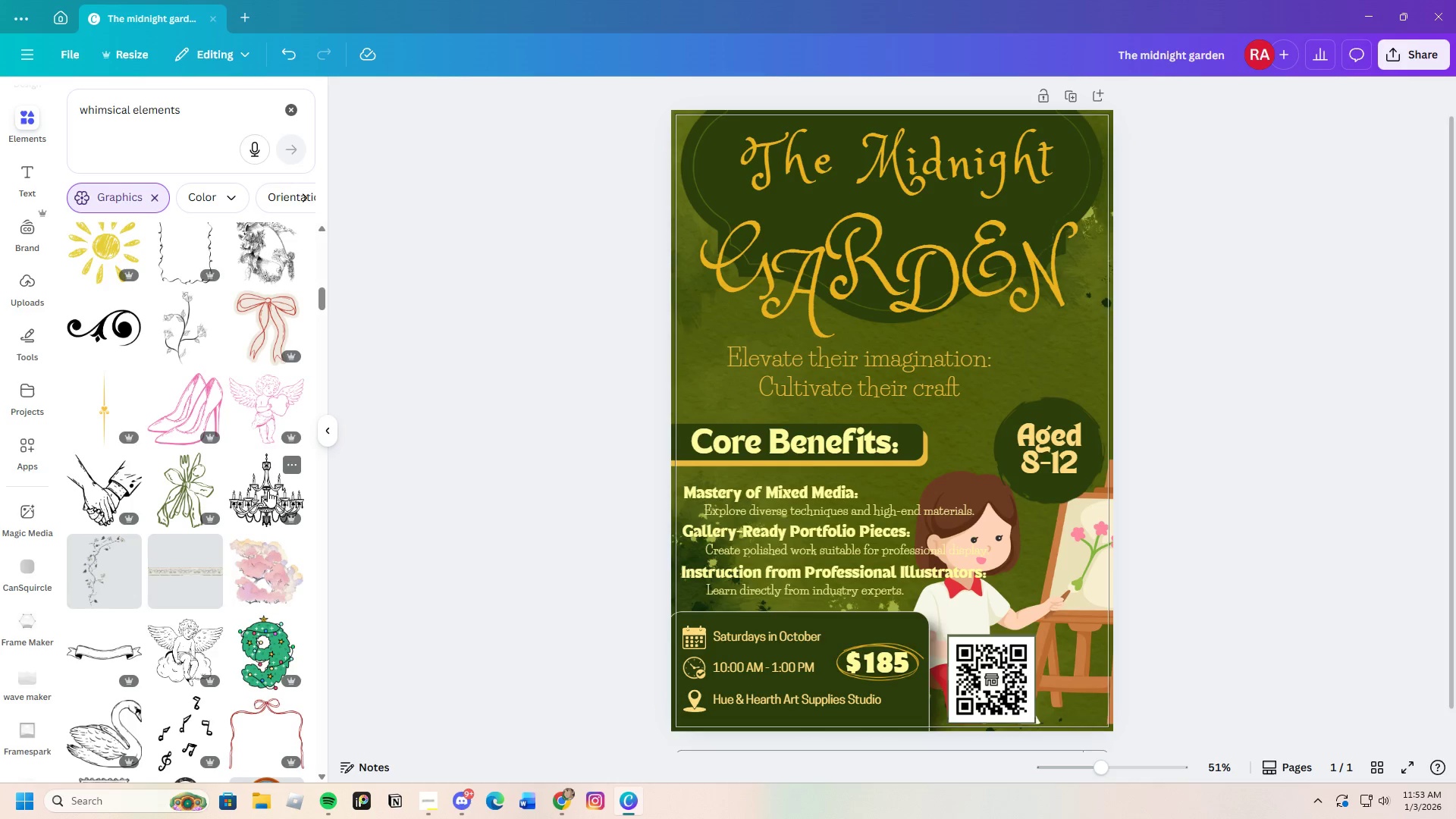 
wait(22.41)
 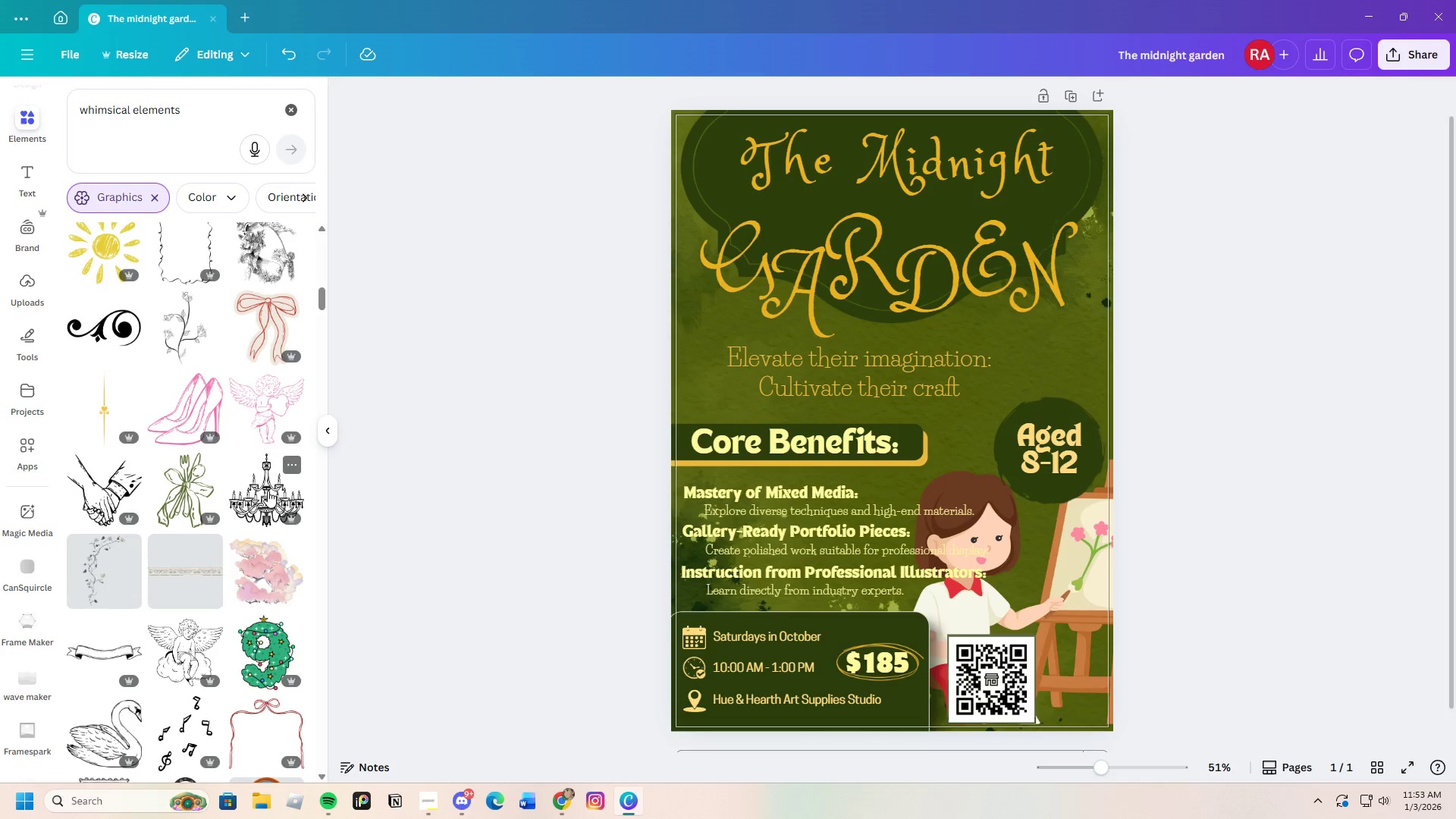 
scroll: coordinate [244, 513], scroll_direction: up, amount: 9.0
 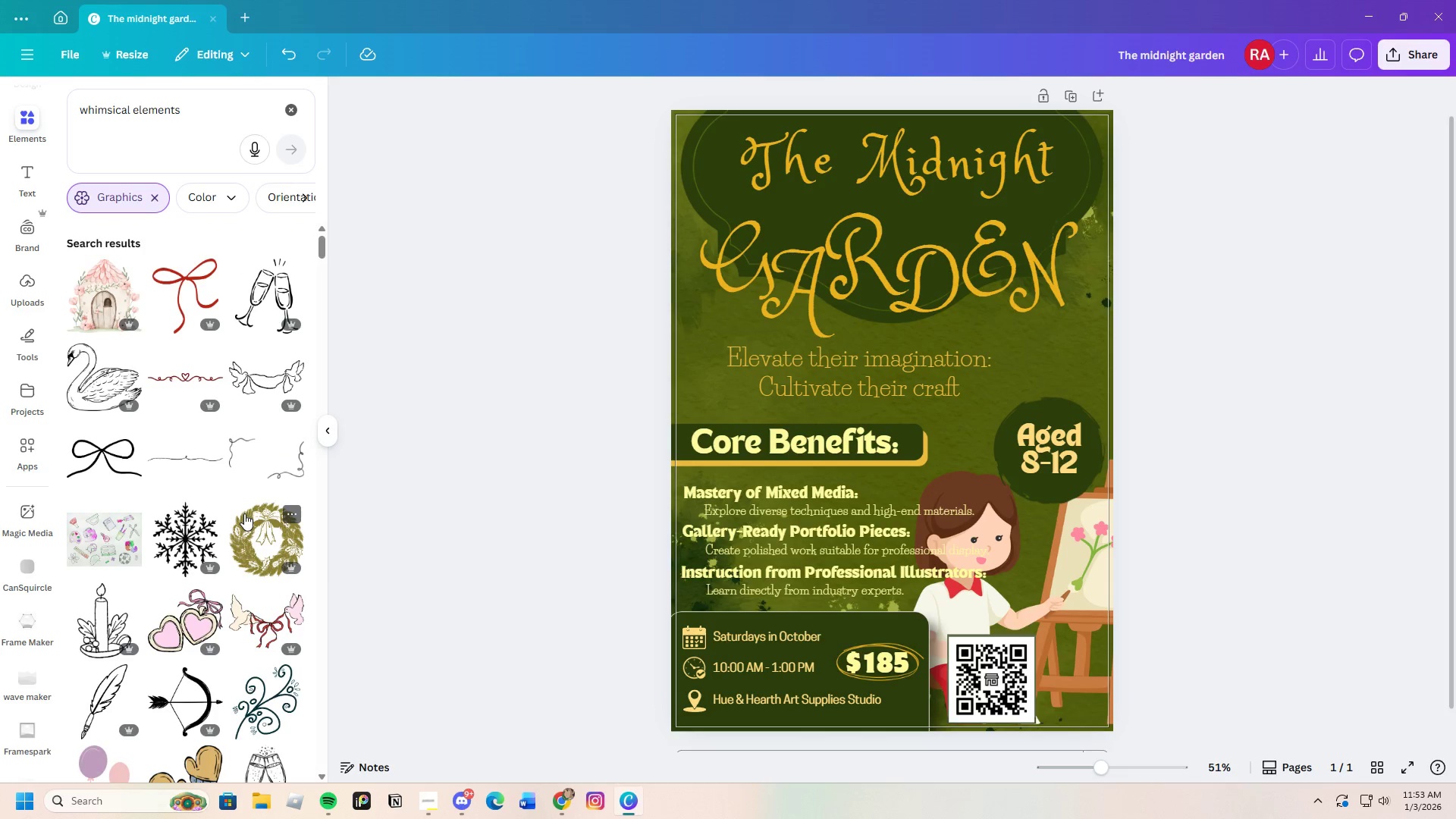 
scroll: coordinate [244, 513], scroll_direction: down, amount: 8.0
 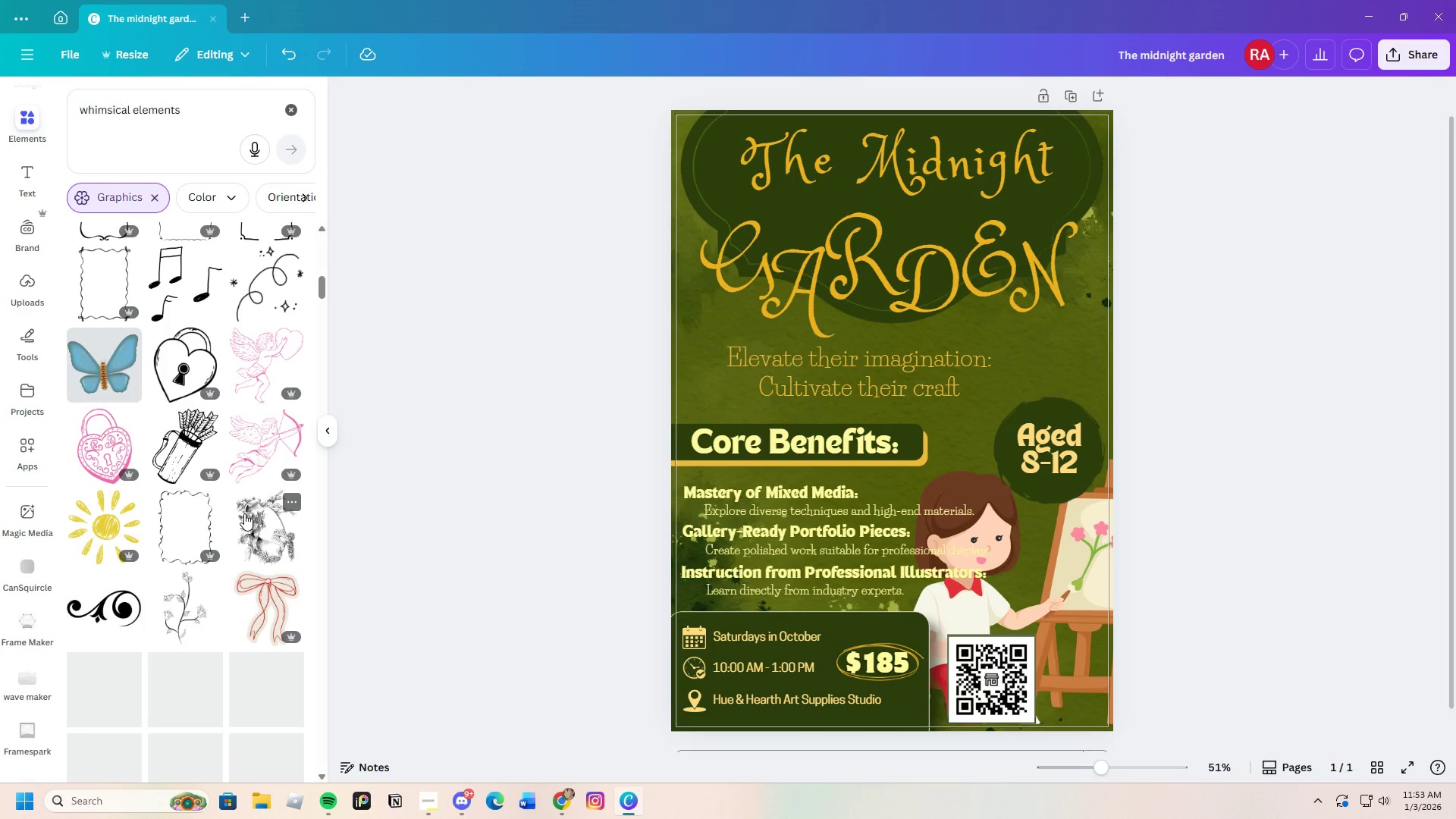 
scroll: coordinate [244, 513], scroll_direction: up, amount: 4.0
 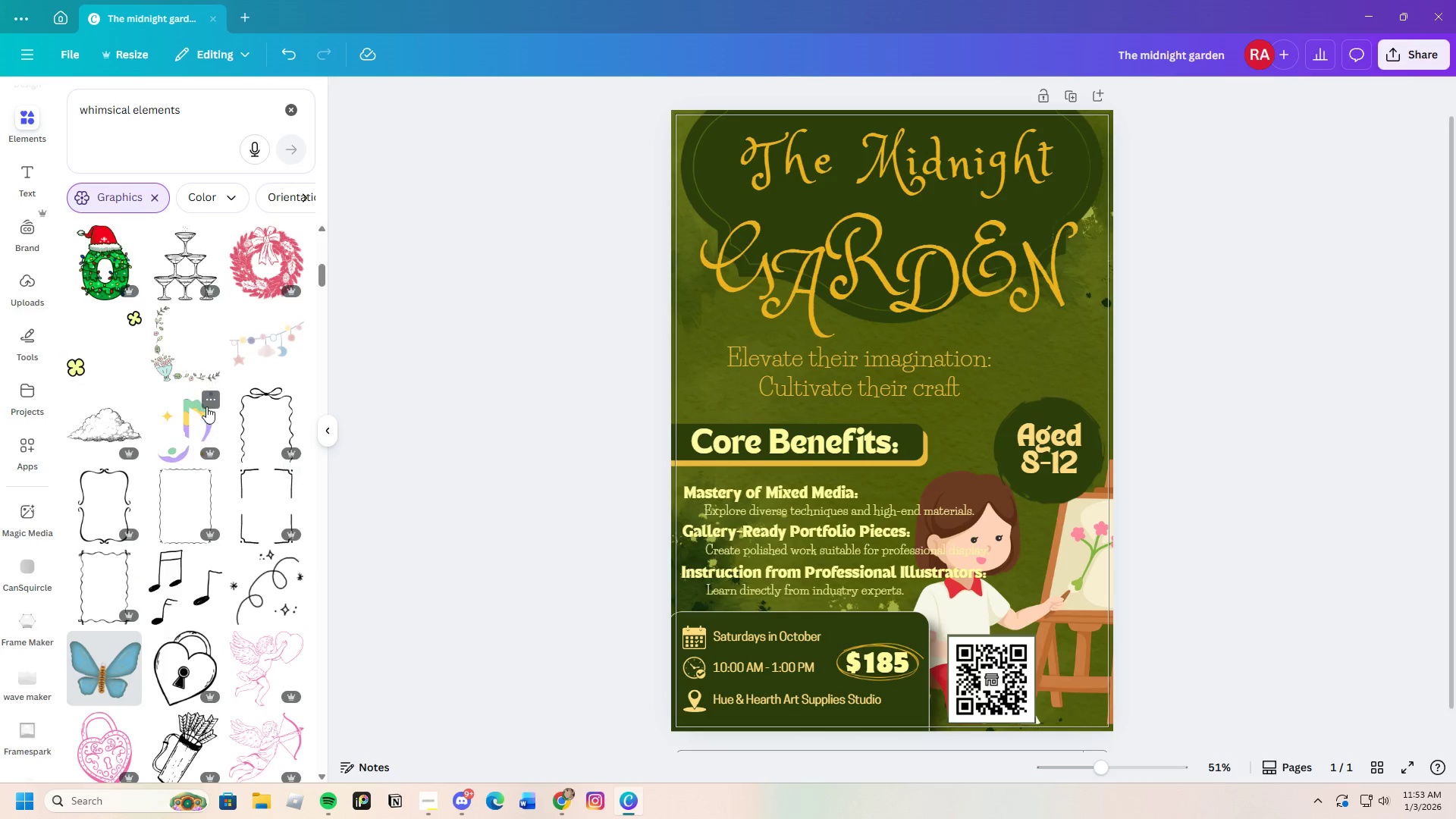 
left_click([184, 365])
 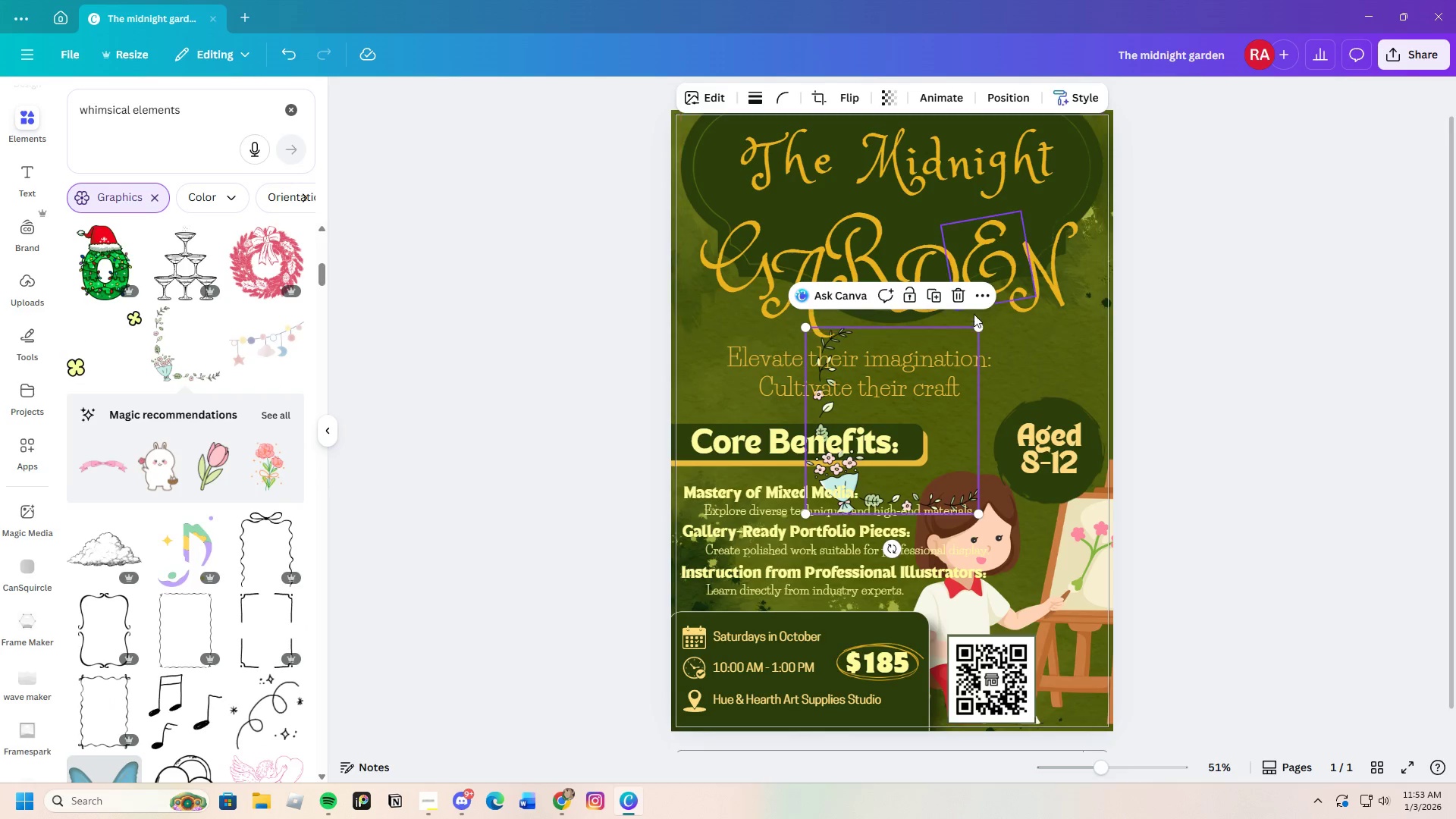 
left_click([956, 297])
 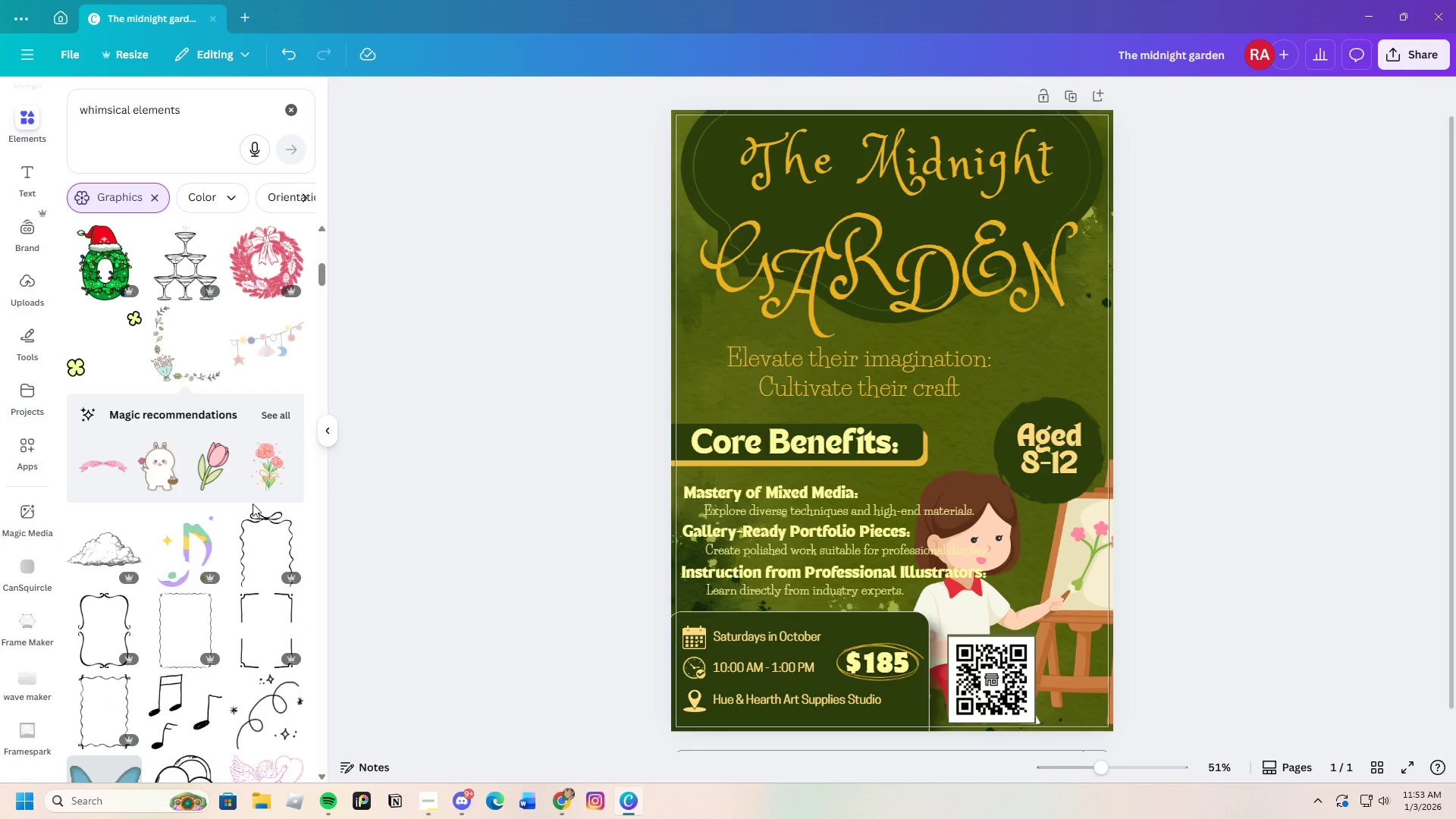 
scroll: coordinate [242, 529], scroll_direction: down, amount: 17.0
 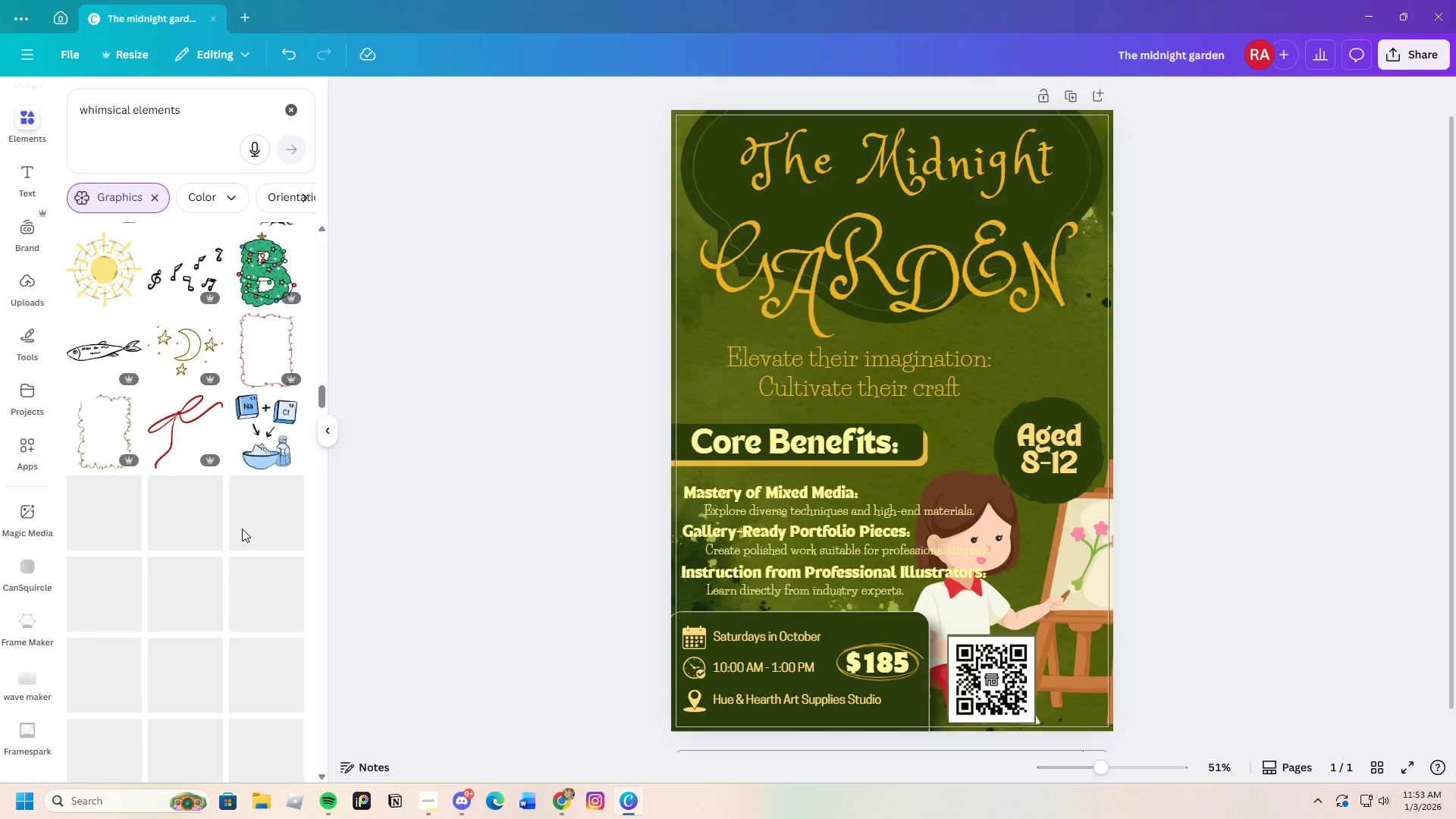 
scroll: coordinate [242, 529], scroll_direction: down, amount: 4.0
 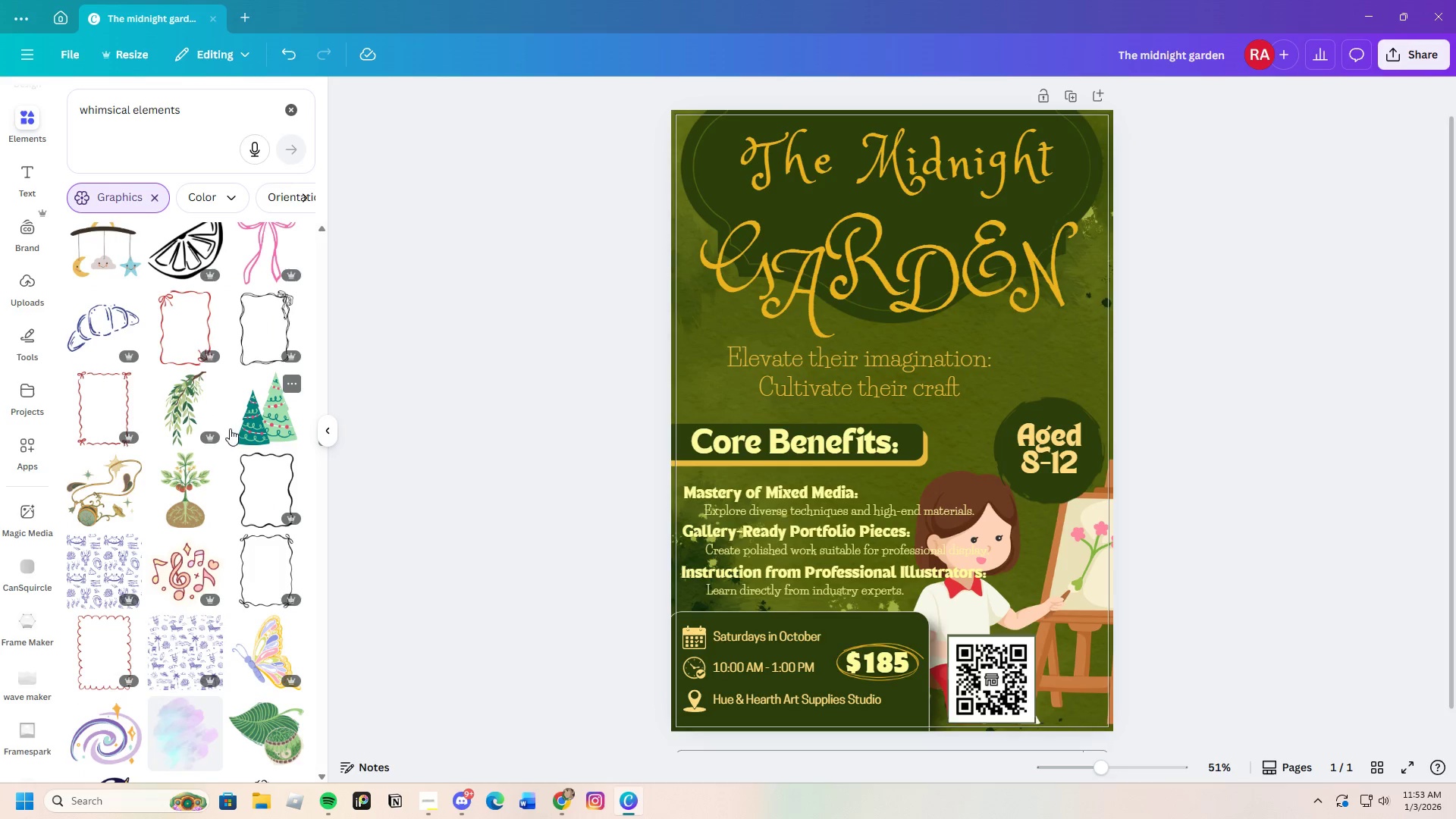 
left_click([188, 409])
 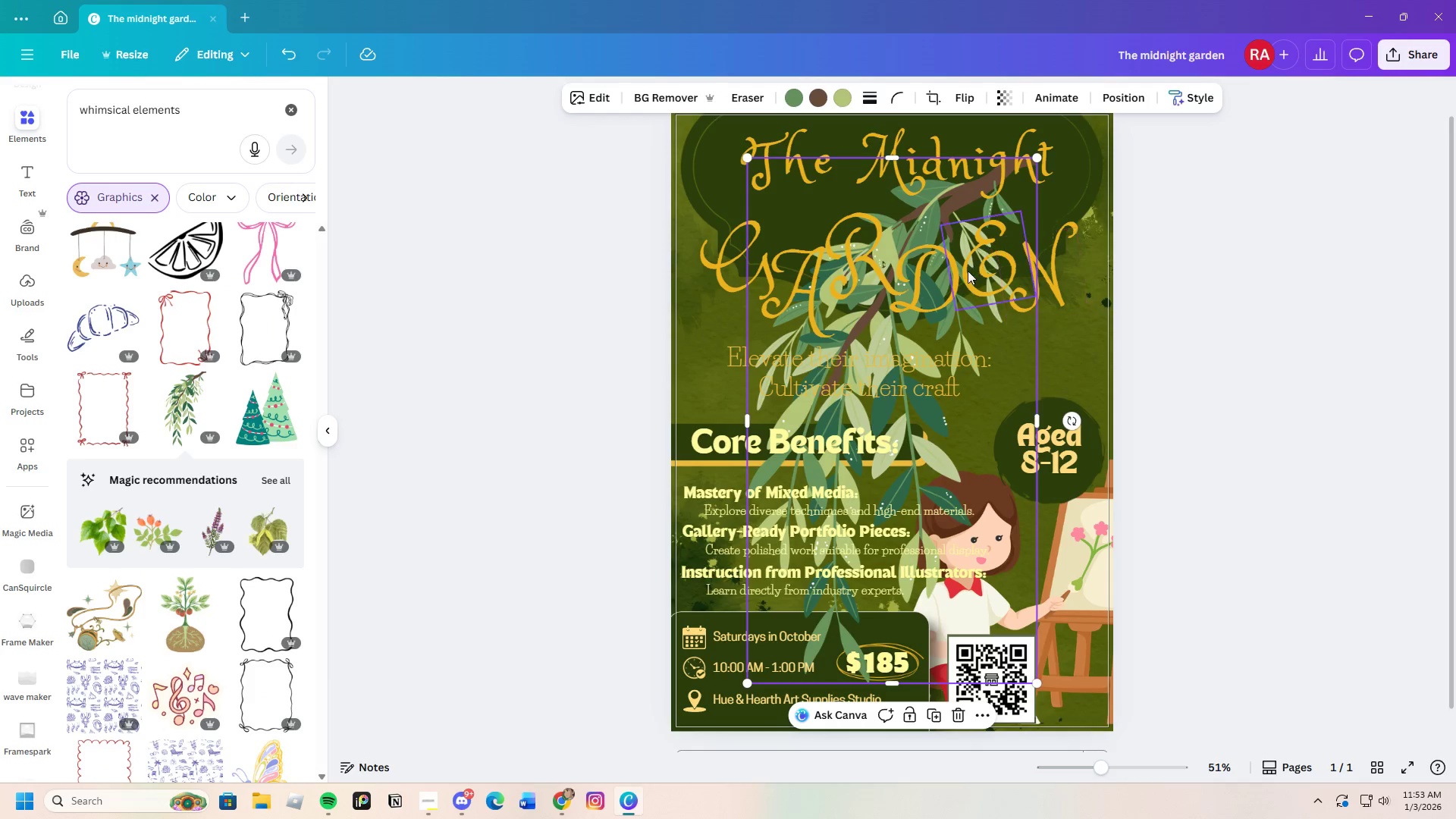 
scroll: coordinate [978, 490], scroll_direction: up, amount: 3.0
 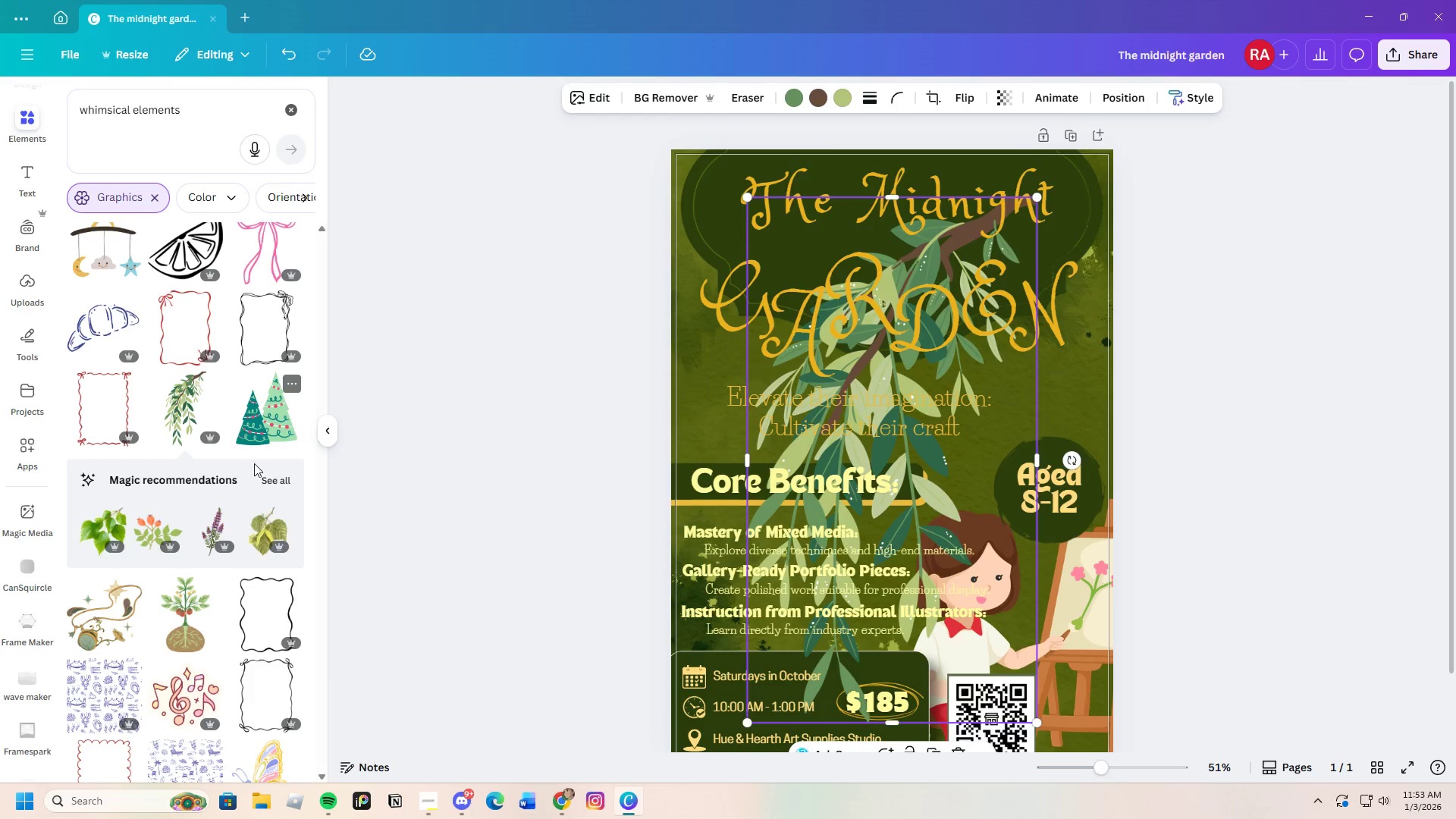 
mouse_move([285, 484])
 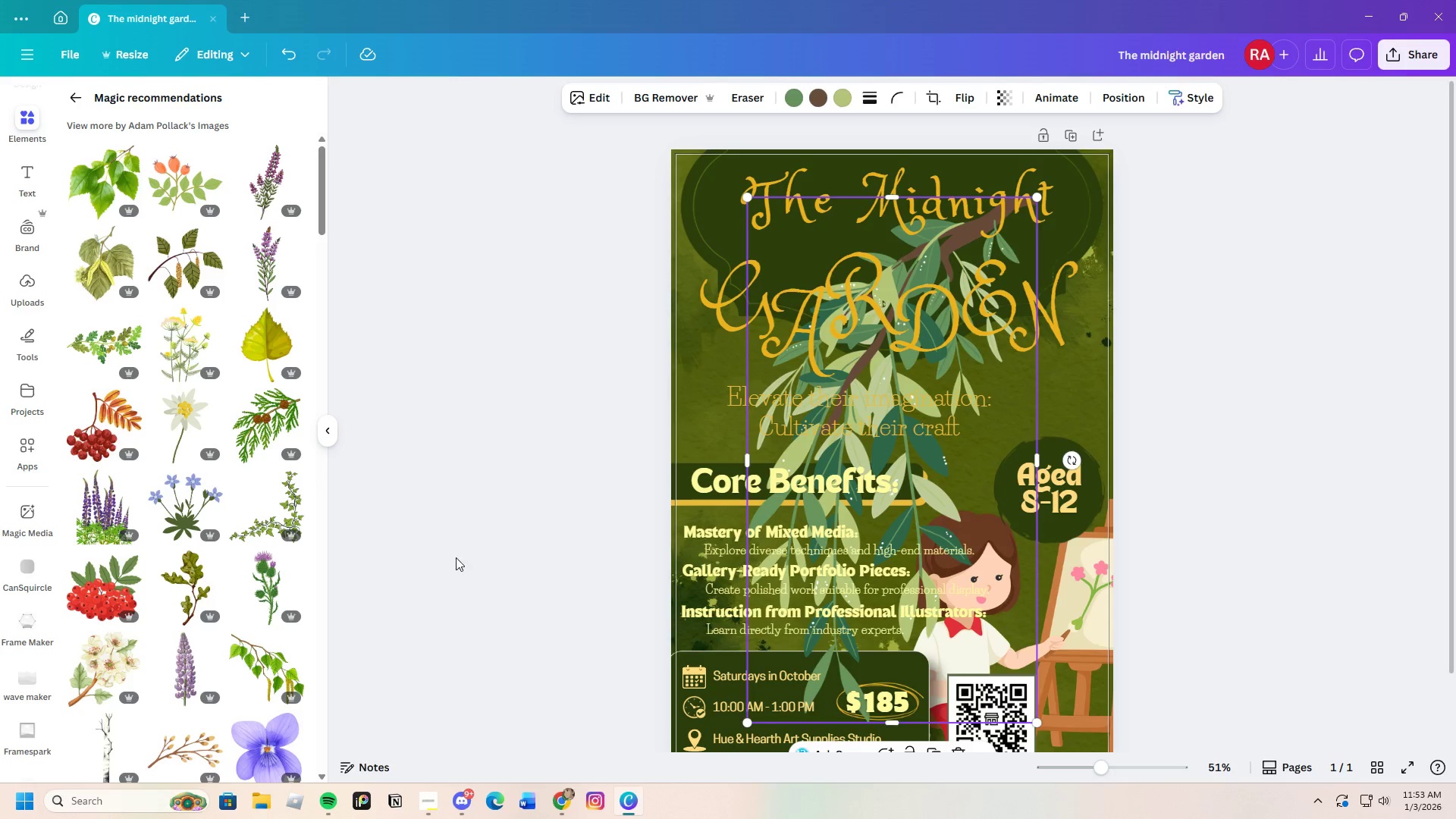 
scroll: coordinate [225, 532], scroll_direction: up, amount: 3.0
 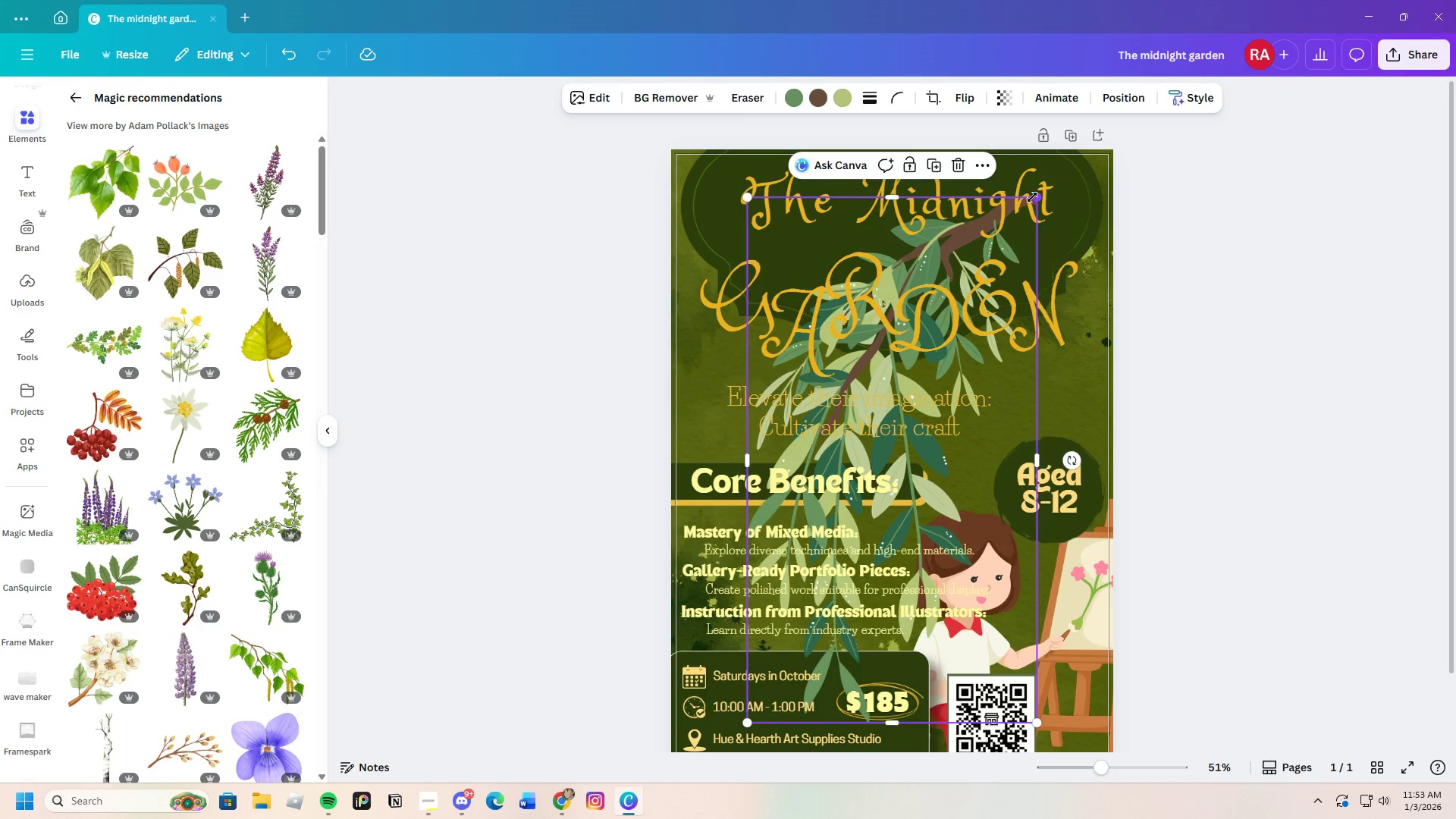 
left_click_drag(start_coordinate=[1036, 202], to_coordinate=[855, 419])
 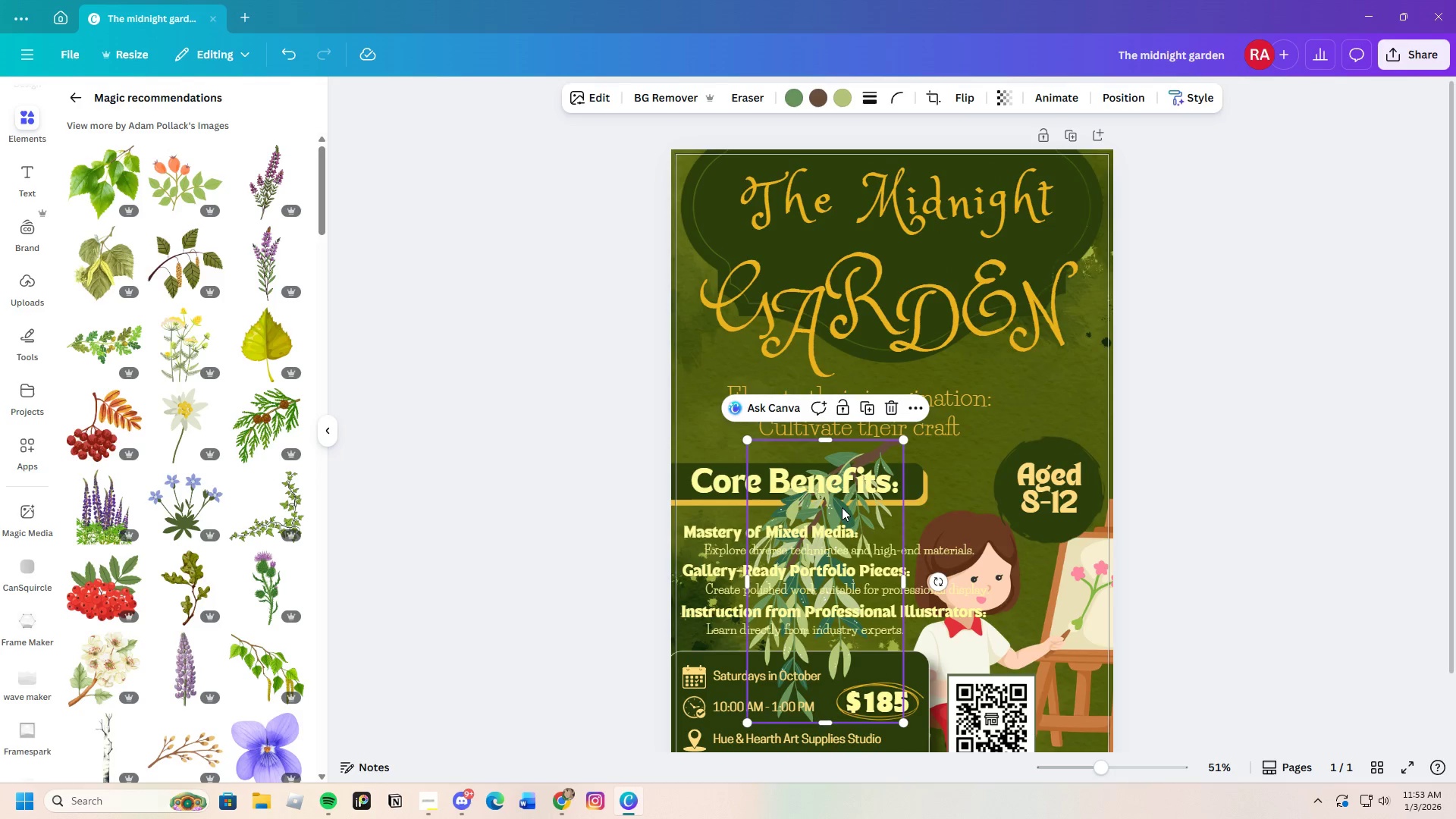 
left_click_drag(start_coordinate=[842, 508], to_coordinate=[1076, 205])
 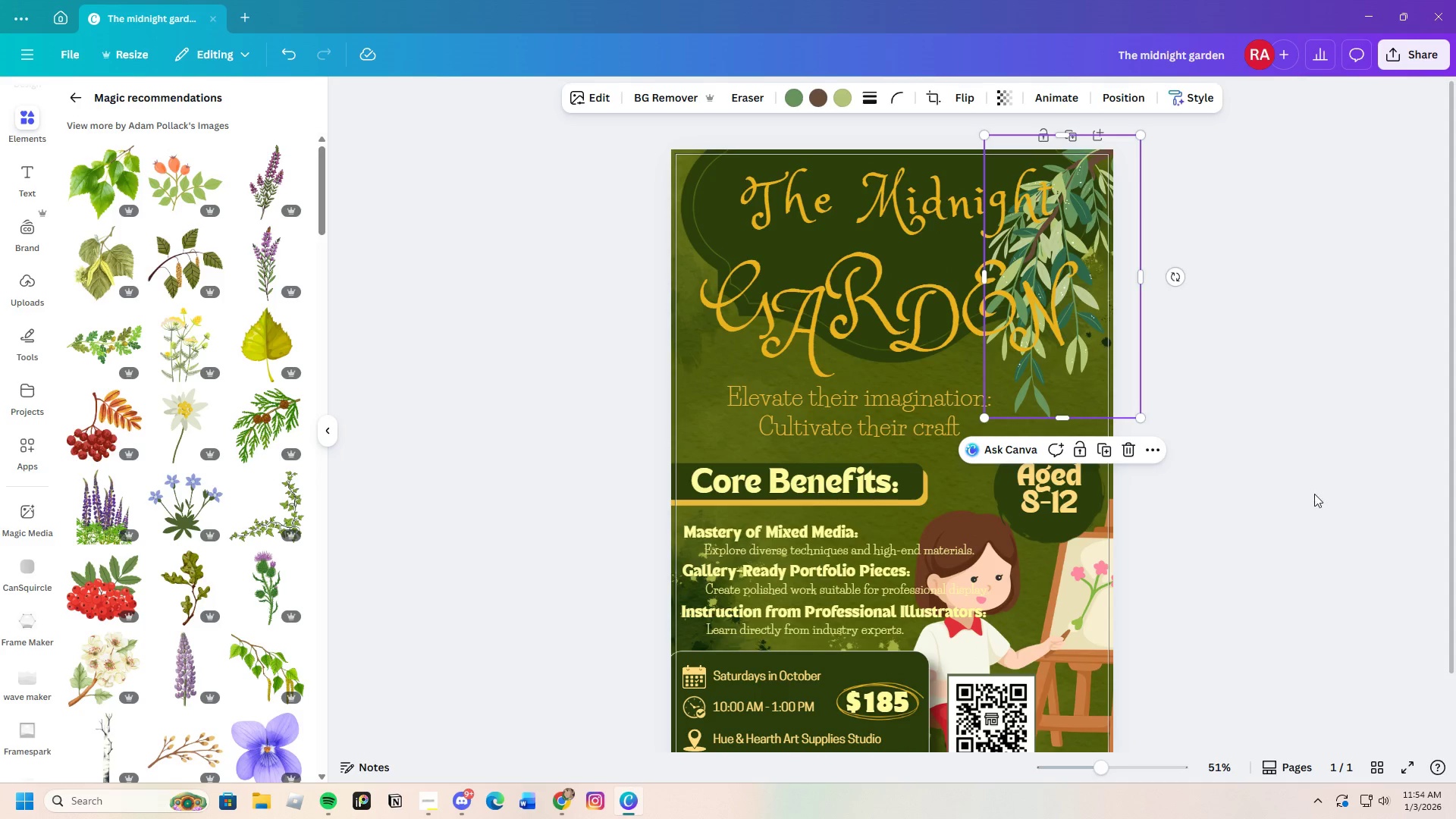 
scroll: coordinate [1312, 505], scroll_direction: up, amount: 3.0
 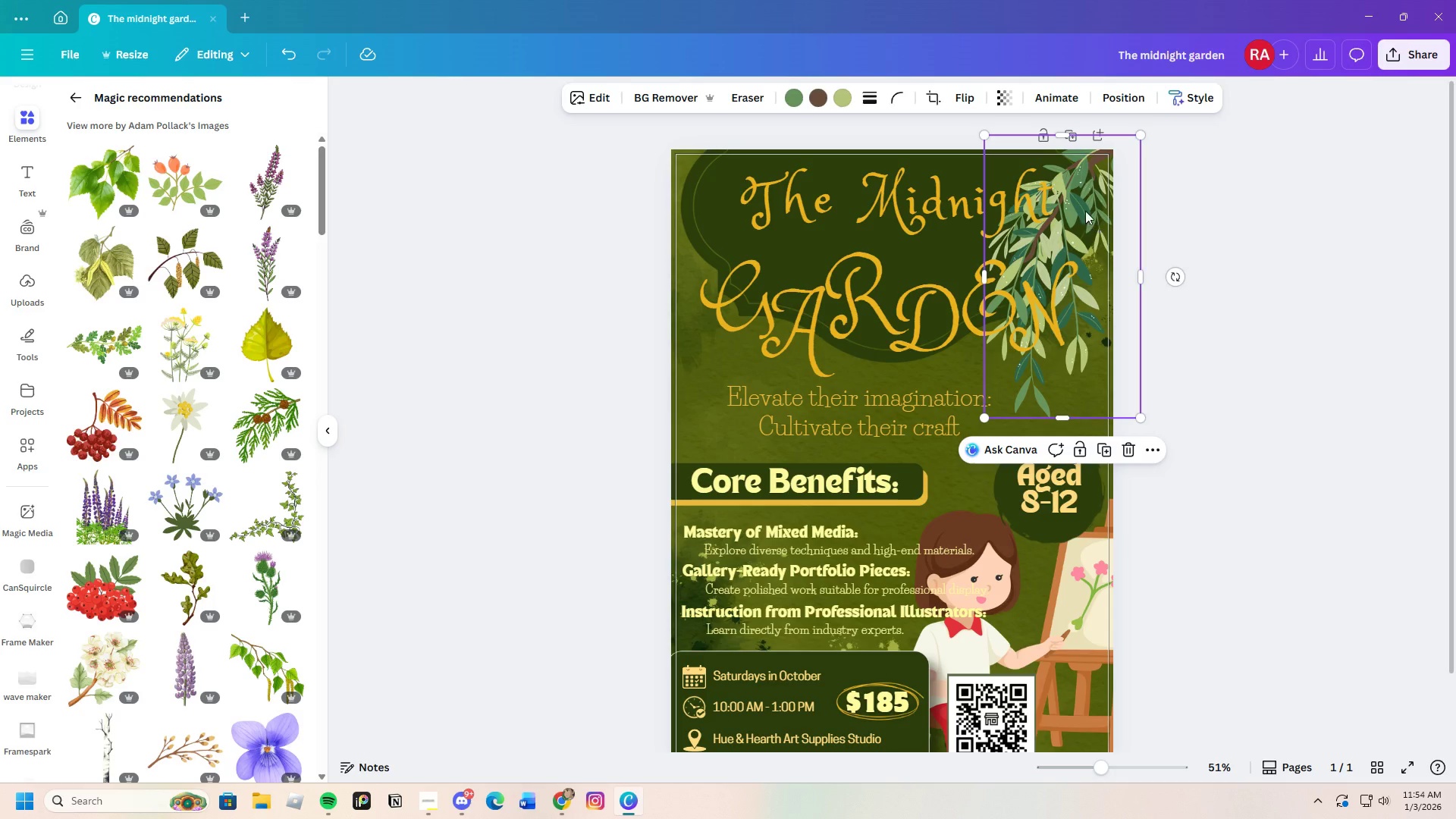 
left_click_drag(start_coordinate=[1084, 206], to_coordinate=[786, 206])
 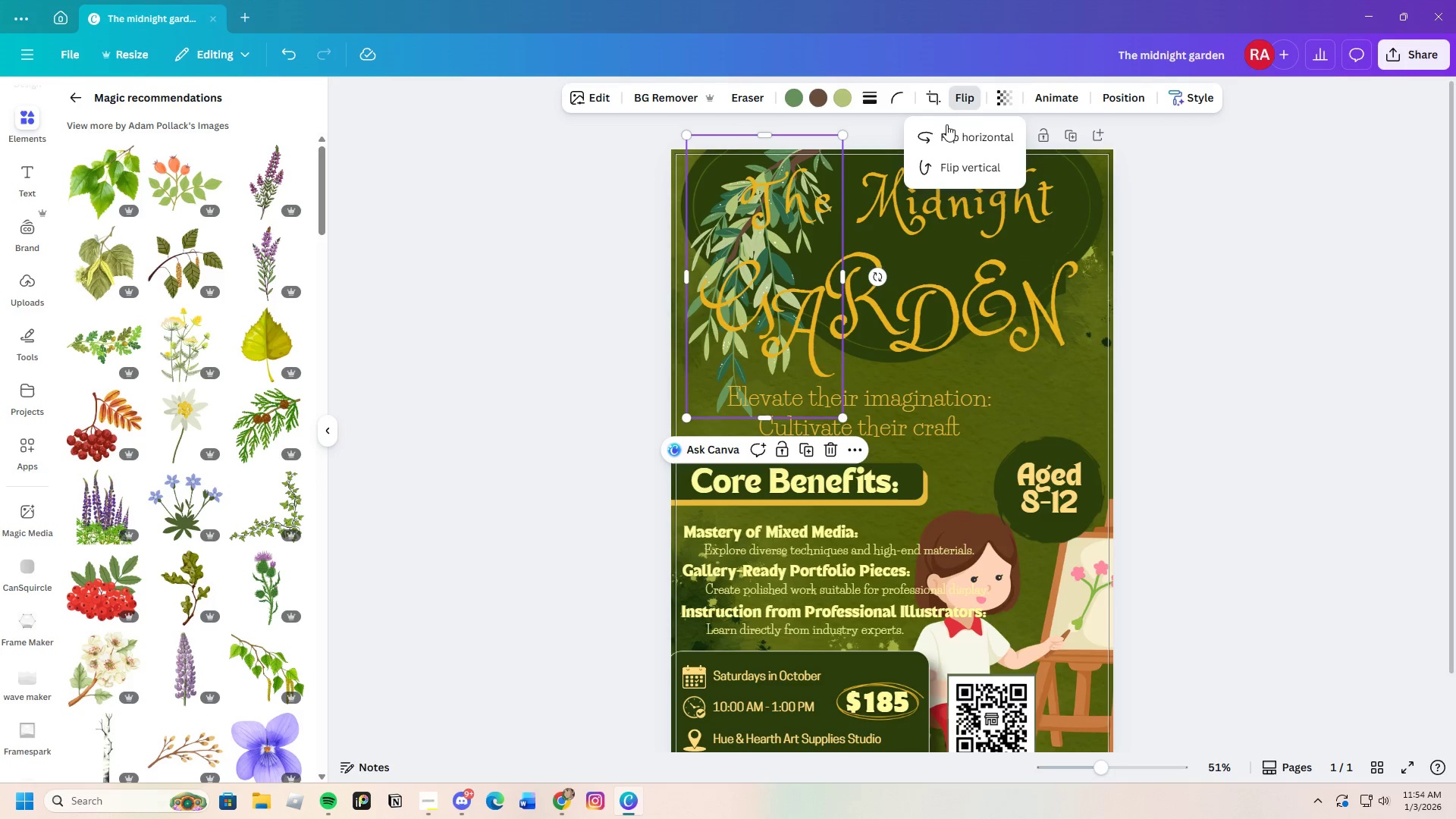 
left_click([951, 131])
 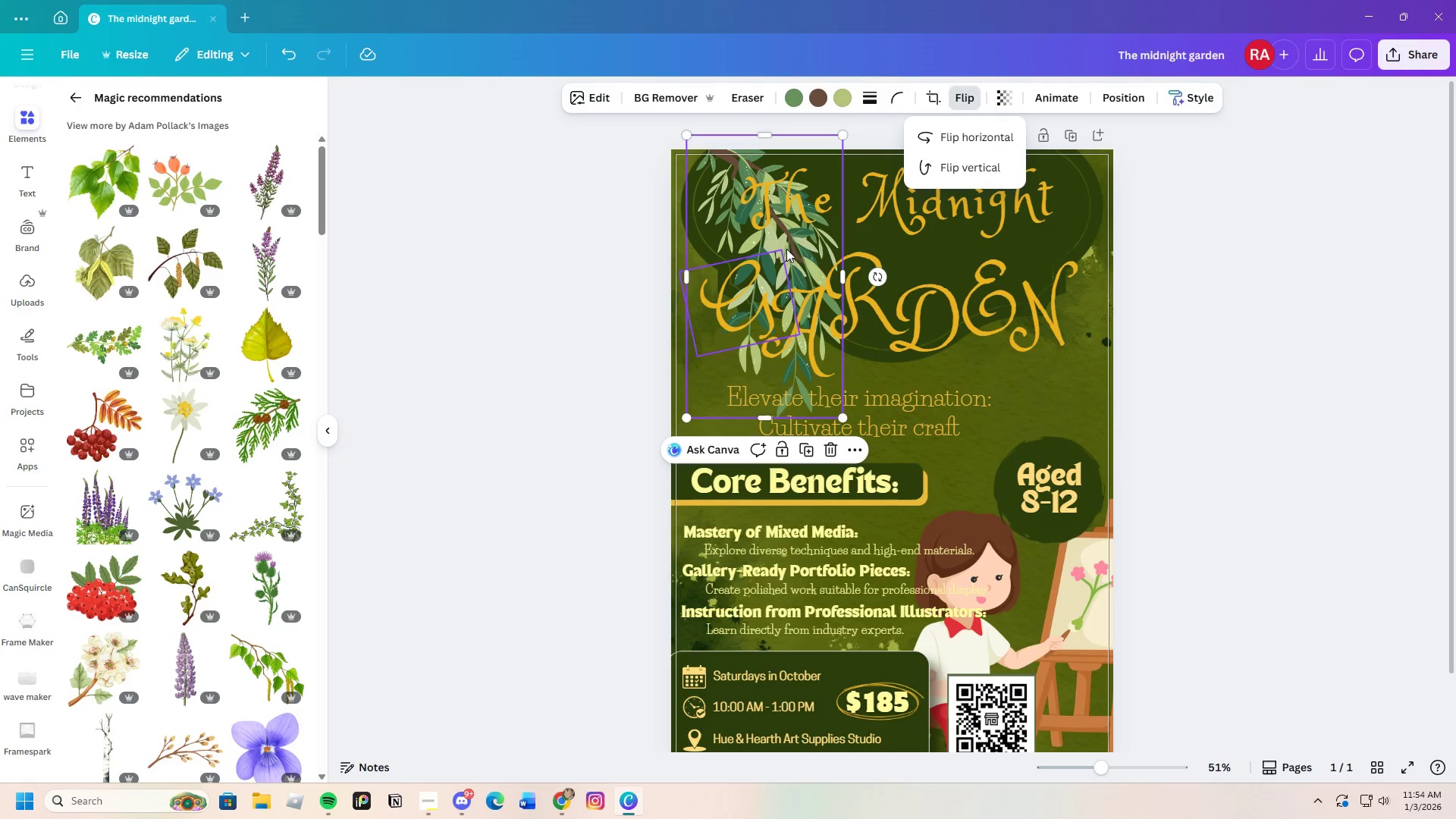 
left_click([1313, 258])
 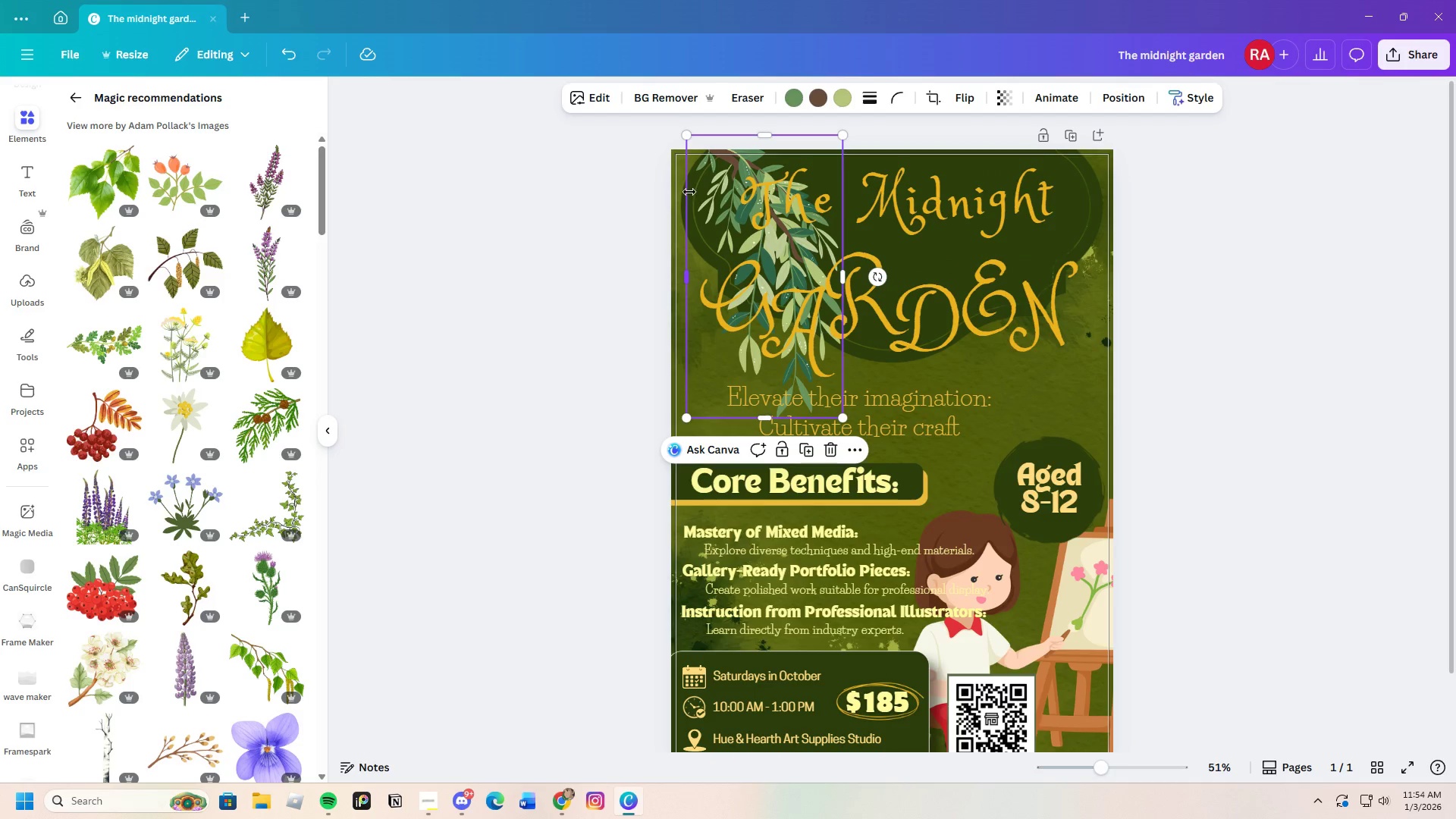 
left_click_drag(start_coordinate=[689, 185], to_coordinate=[676, 187])
 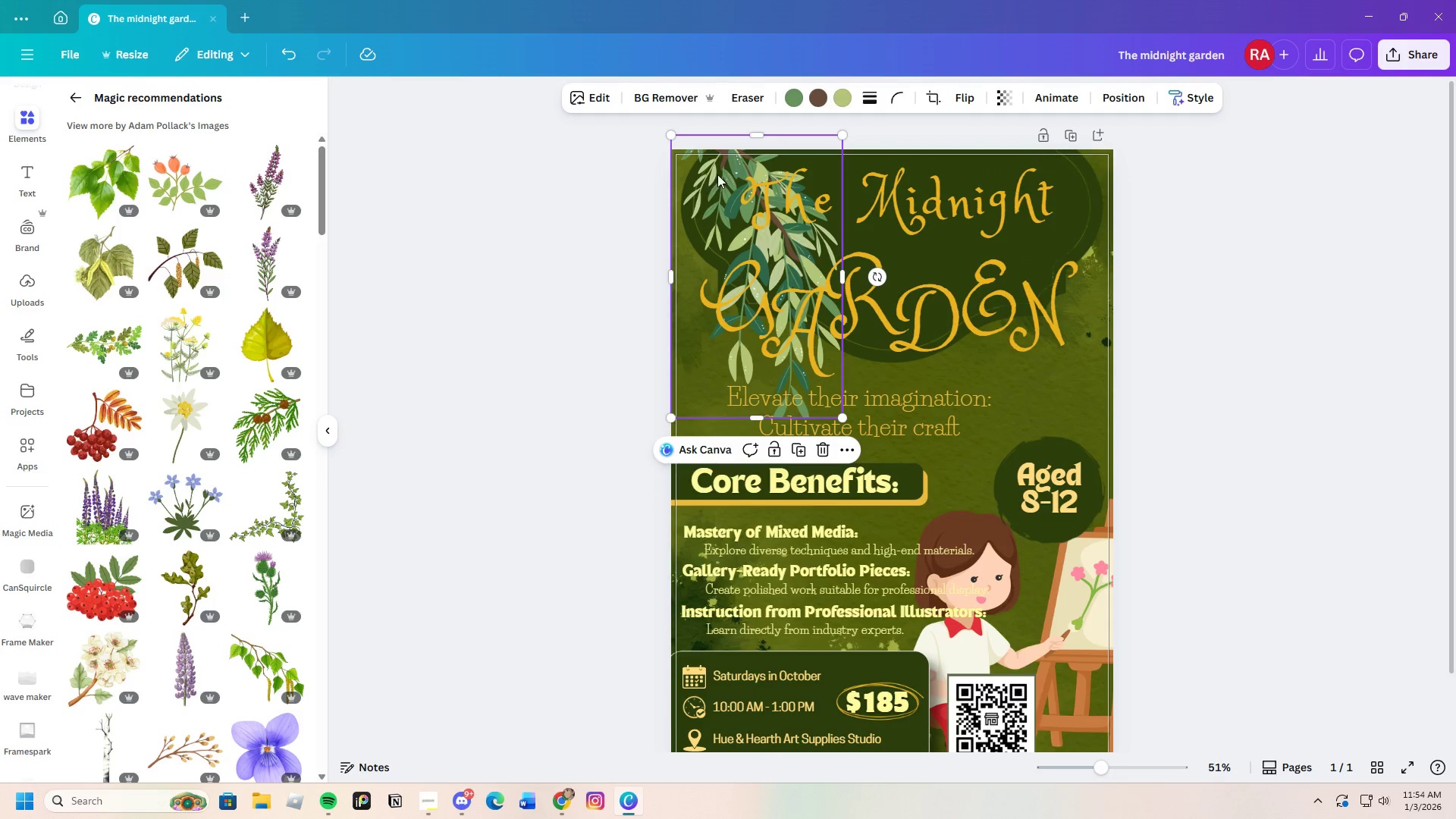 
left_click_drag(start_coordinate=[715, 174], to_coordinate=[701, 196])
 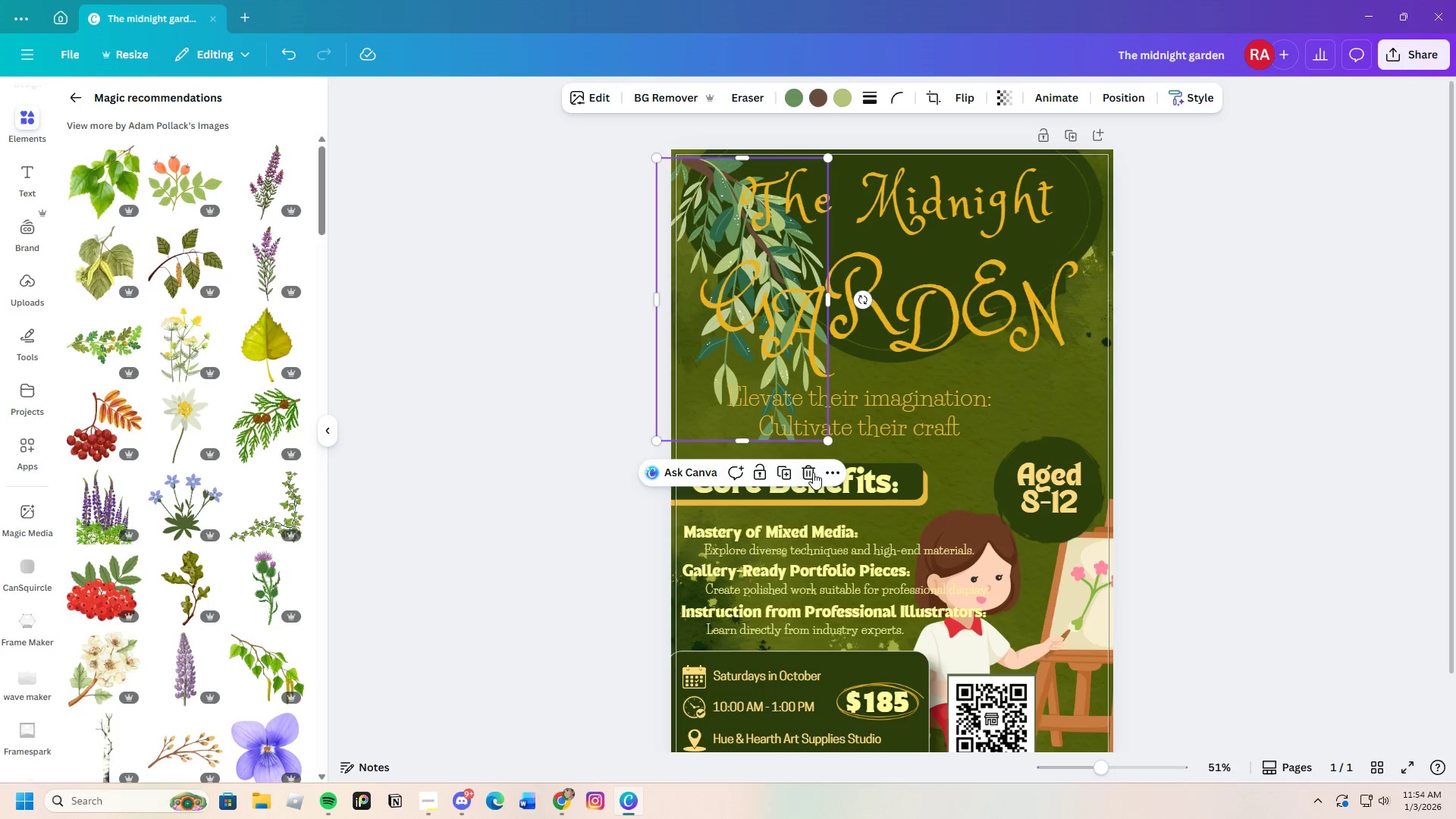 
left_click([813, 472])
 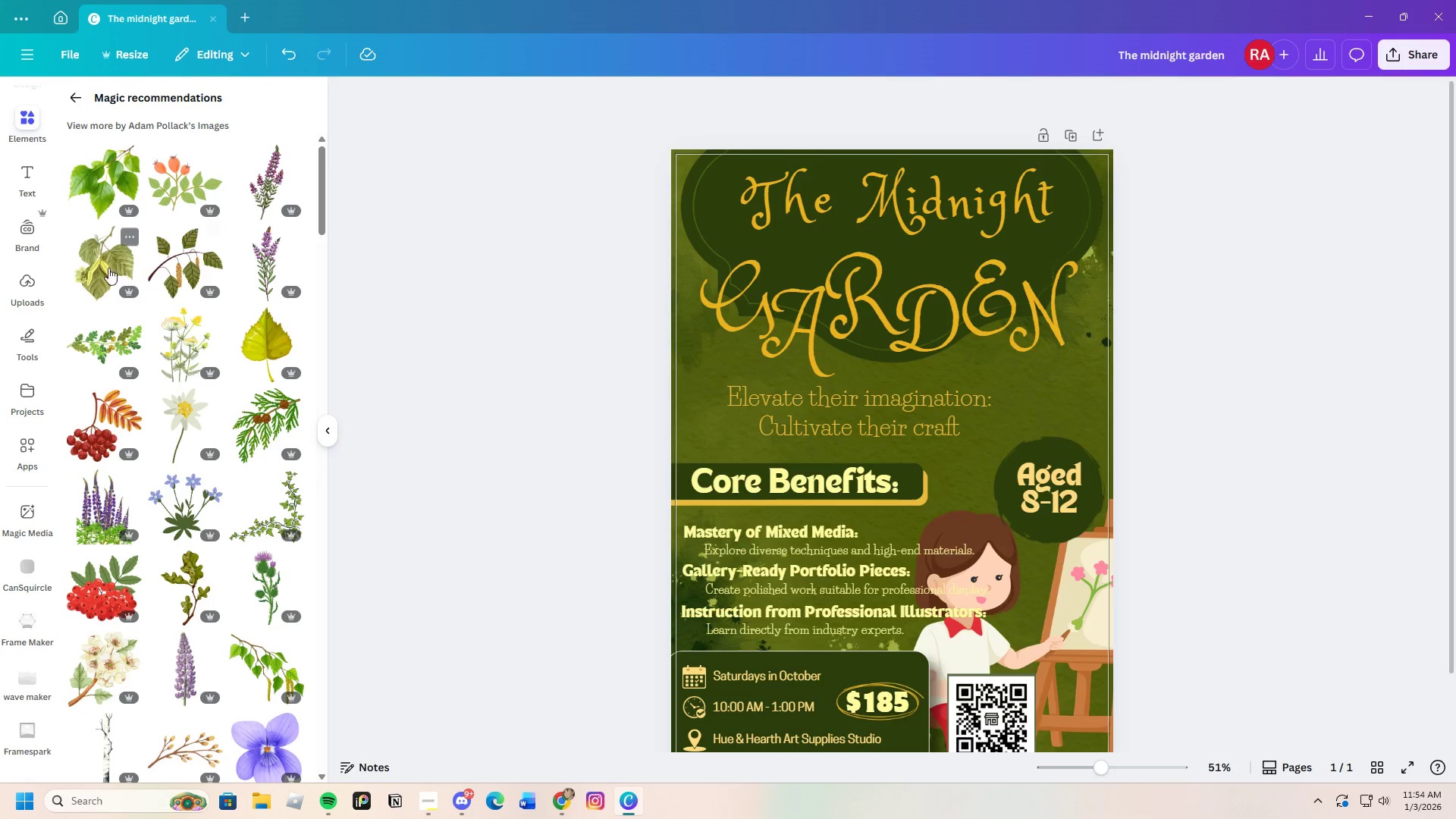 
scroll: coordinate [280, 610], scroll_direction: down, amount: 3.0
 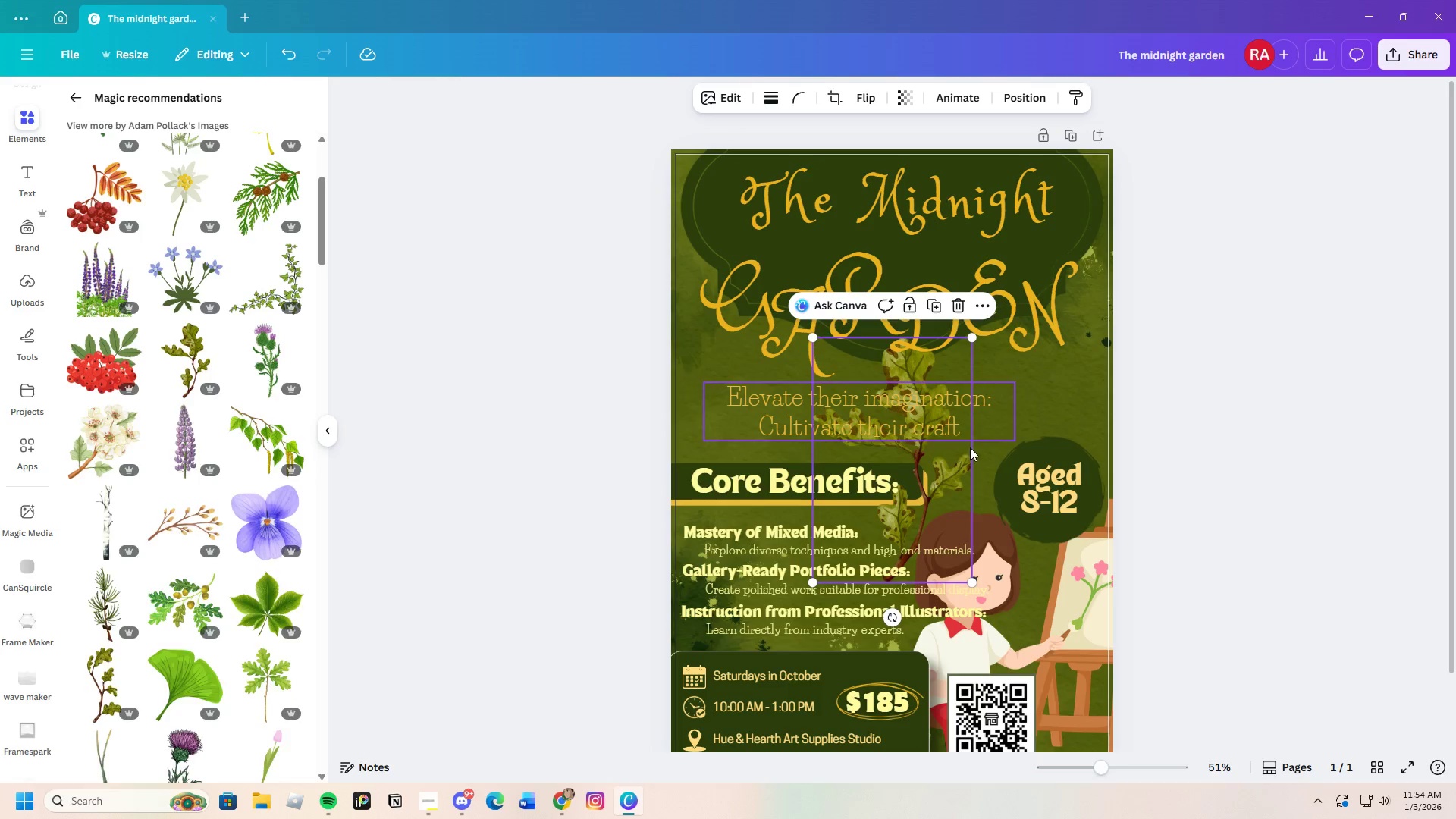 
left_click_drag(start_coordinate=[921, 471], to_coordinate=[1011, 432])
 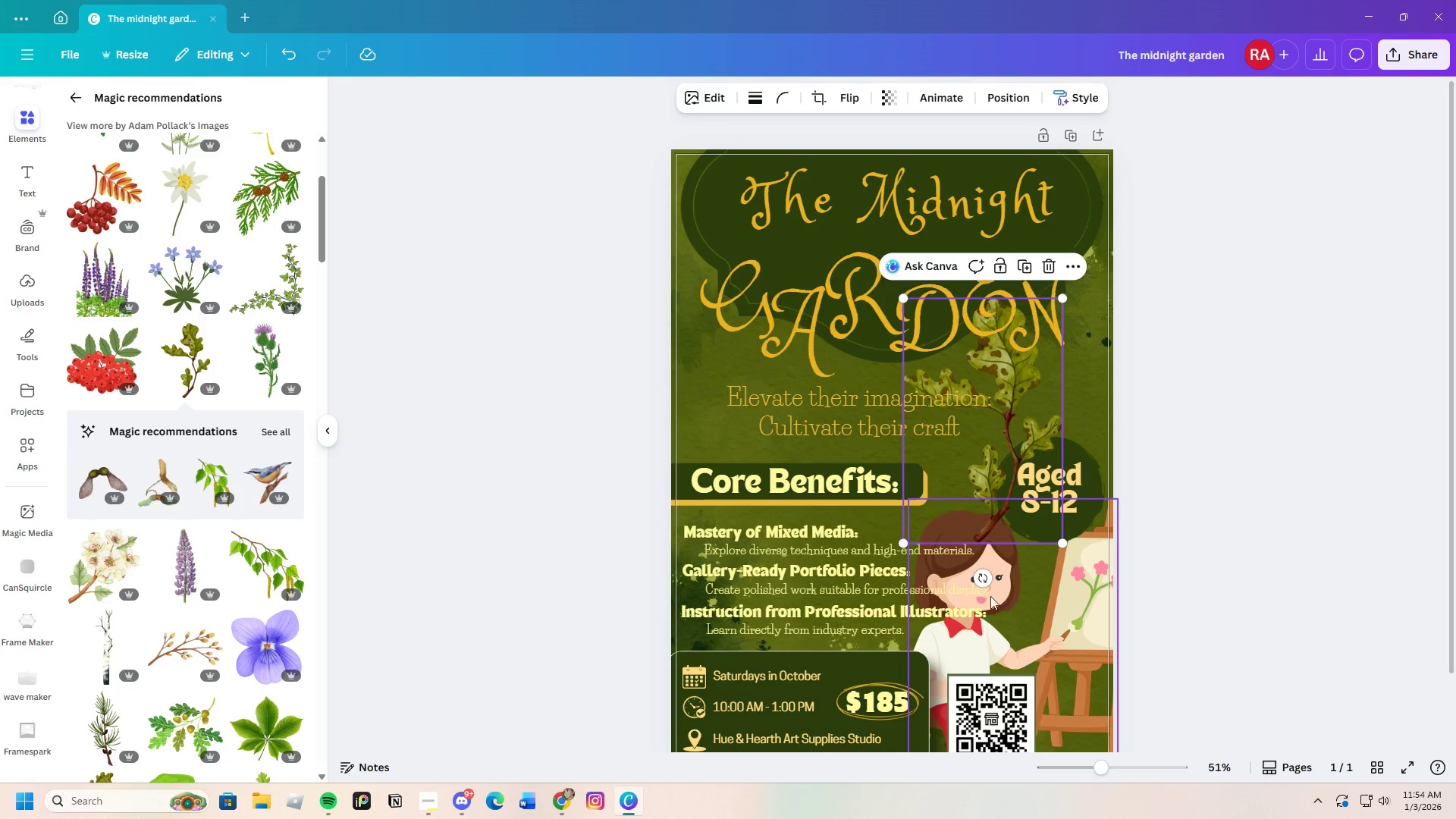 
left_click_drag(start_coordinate=[984, 577], to_coordinate=[1108, 532])
 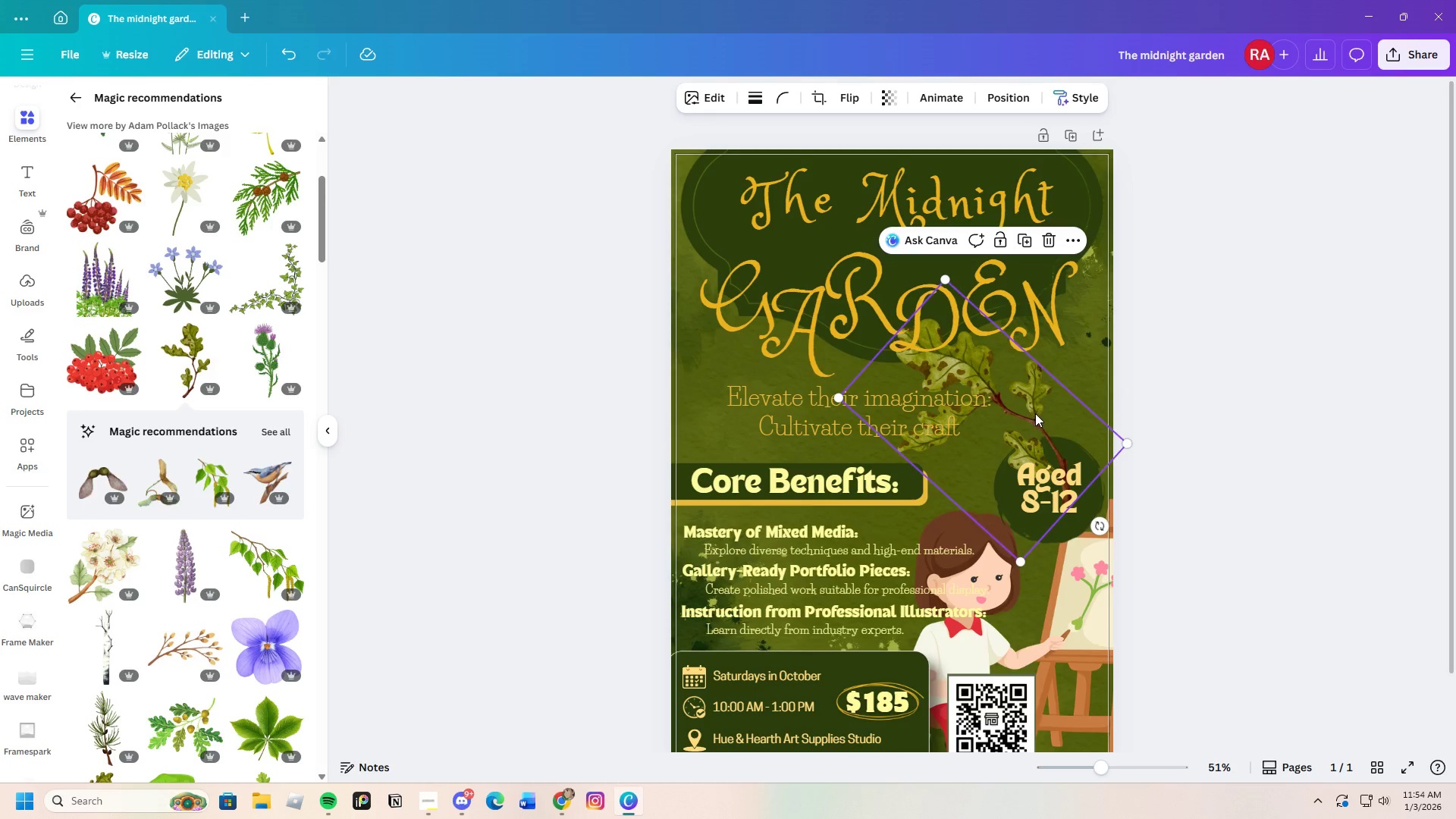 
left_click_drag(start_coordinate=[1035, 415], to_coordinate=[1087, 397])
 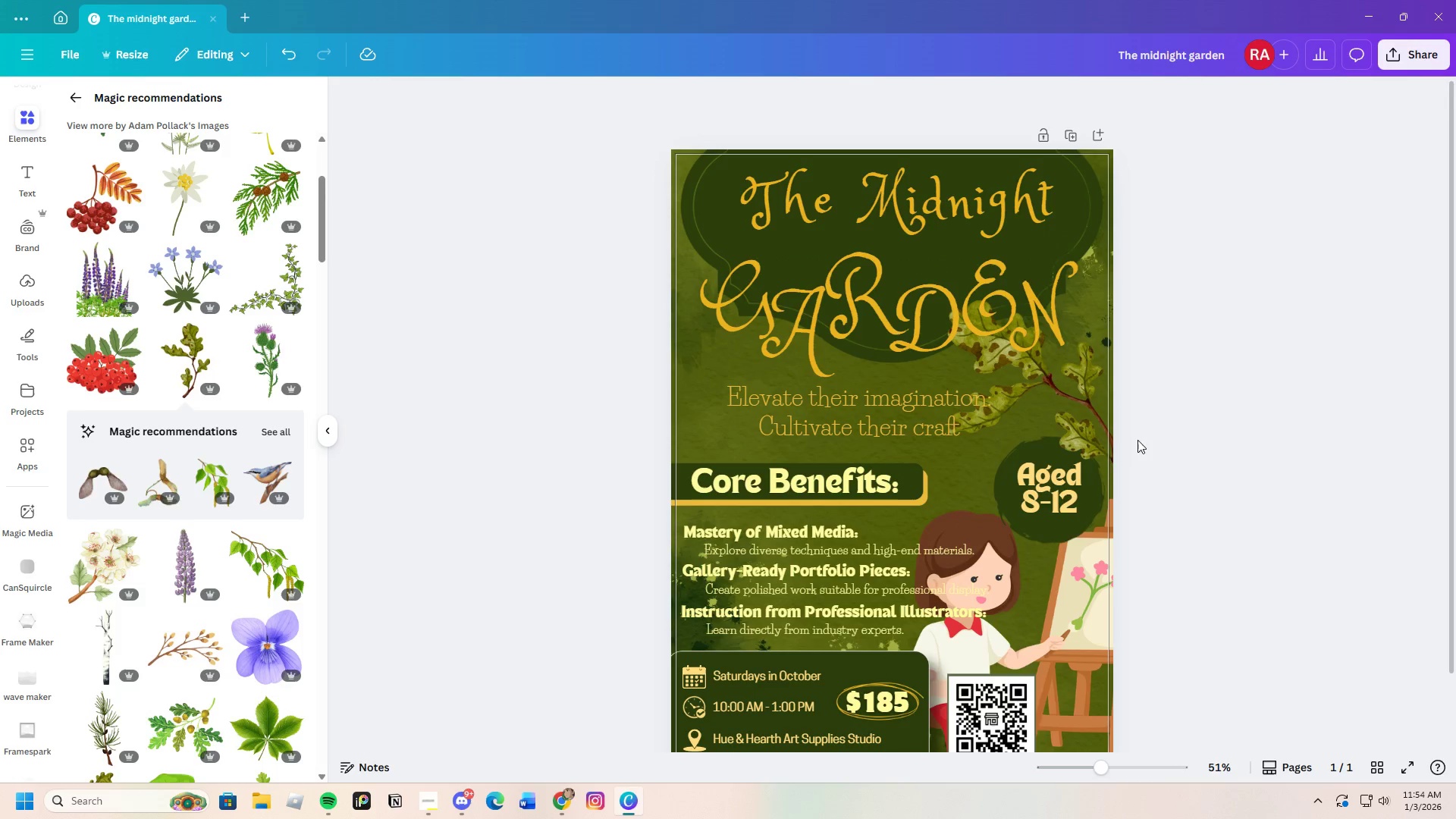 
left_click([1078, 394])
 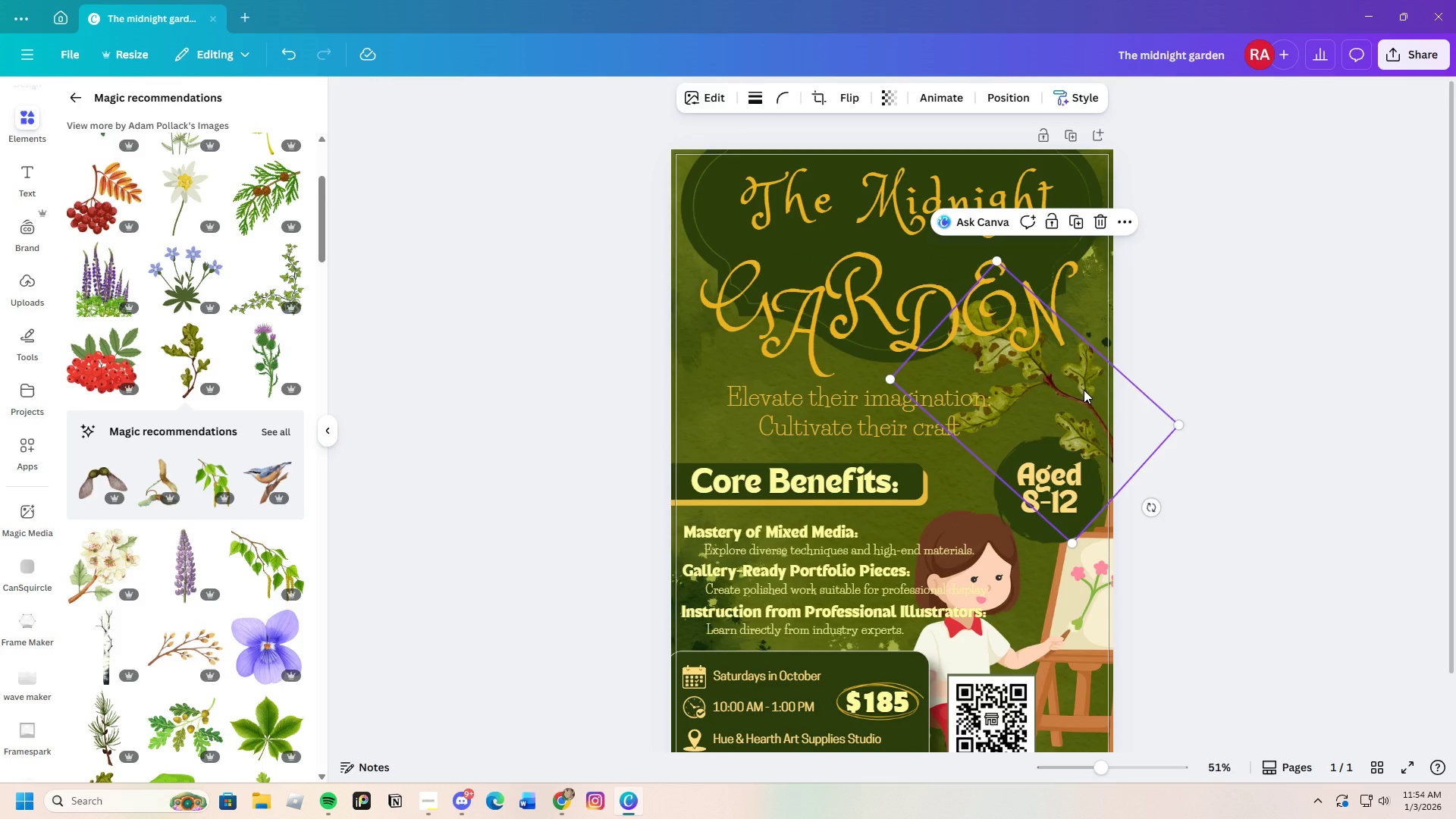 
key(Control+C)
 